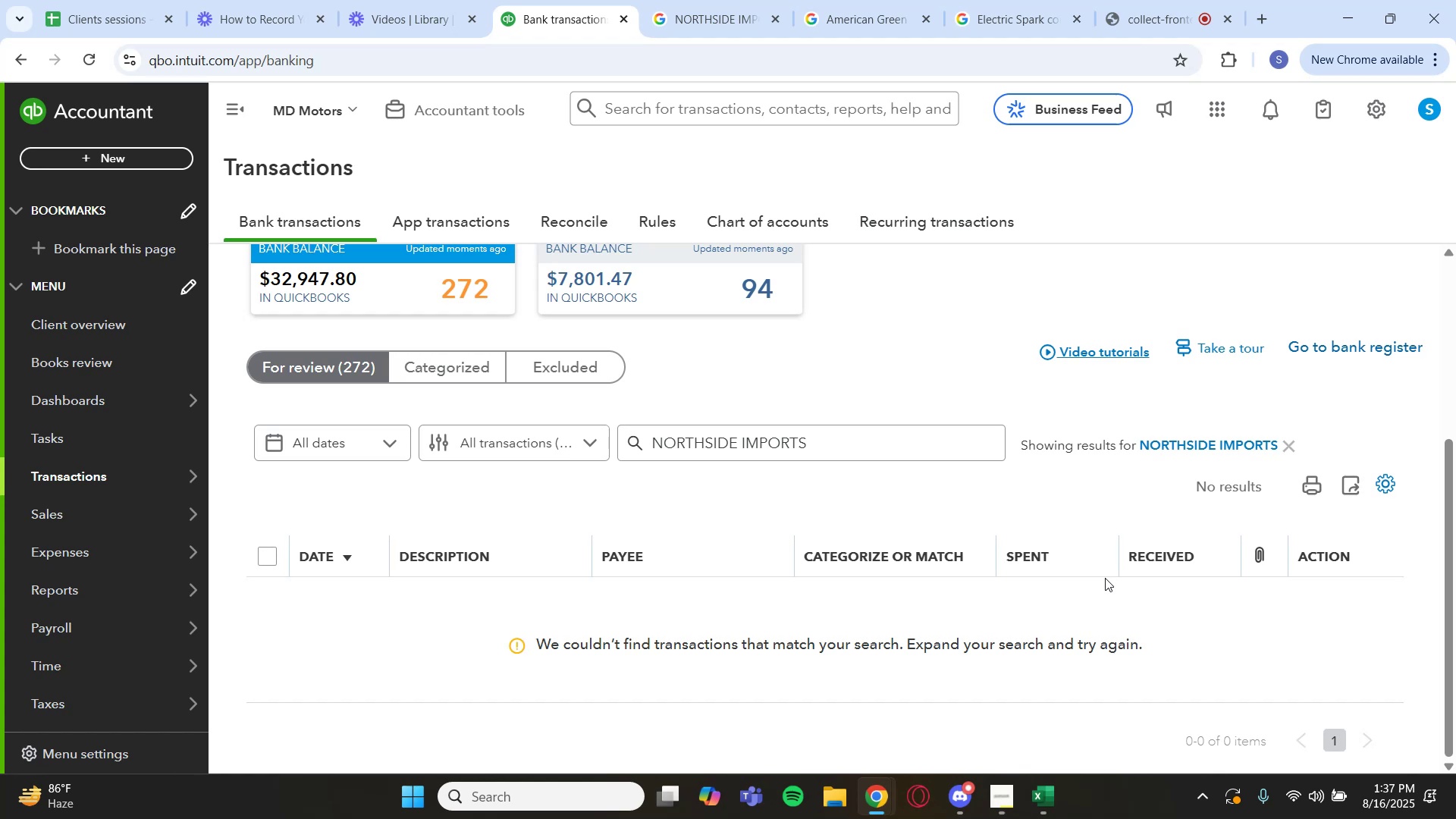 
left_click([1204, 439])
 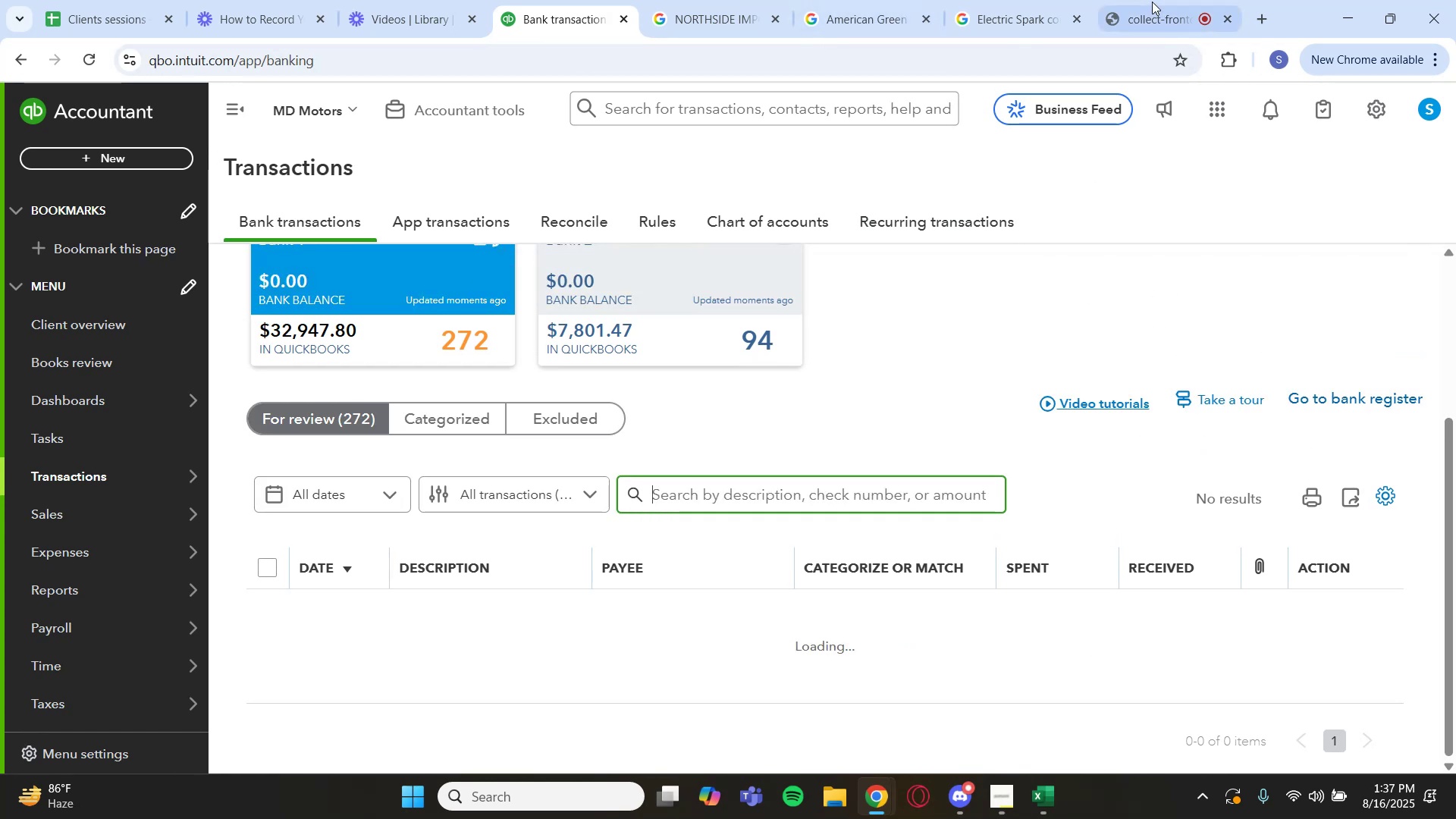 
left_click([1149, 0])
 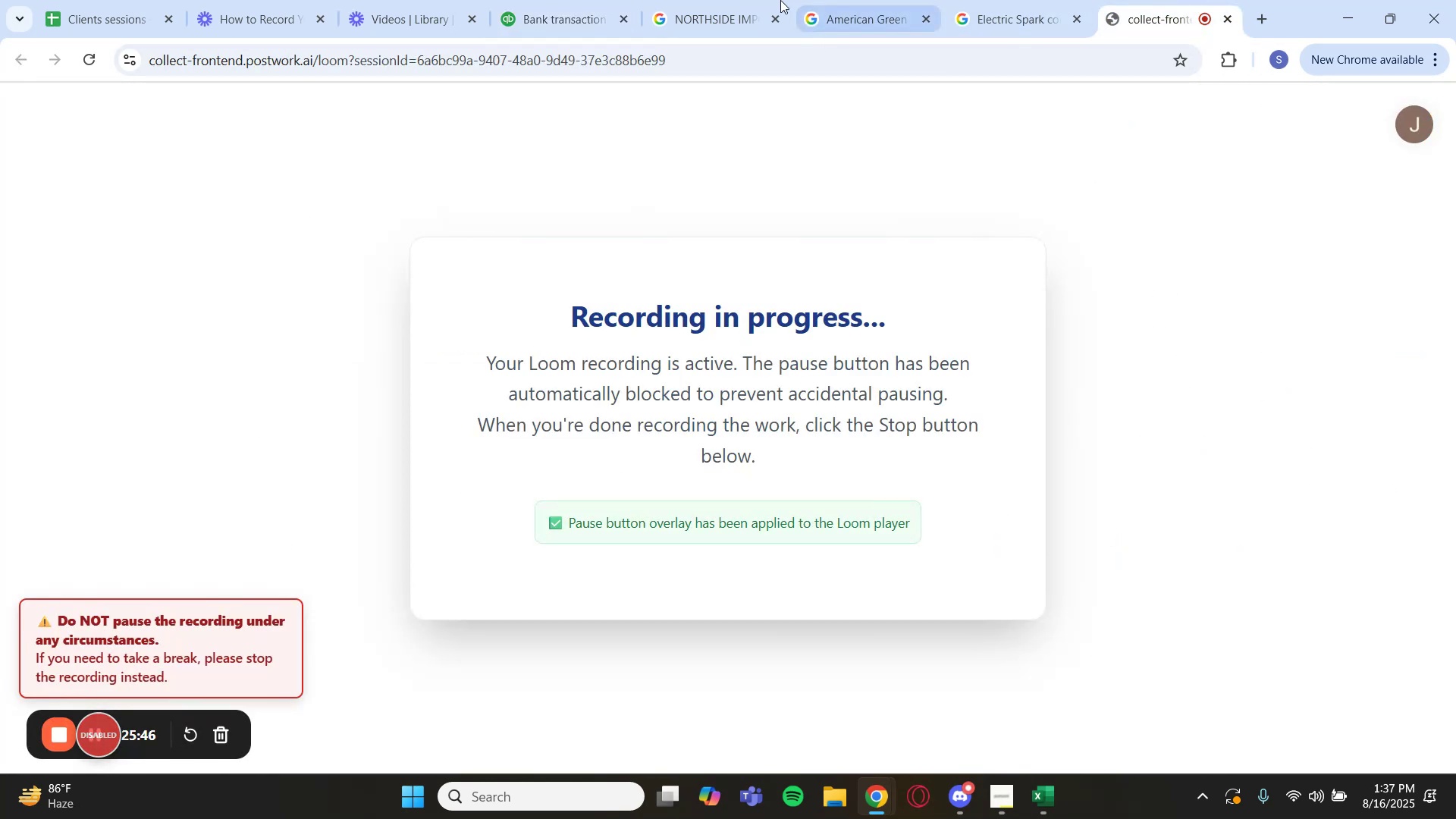 
left_click([557, 0])
 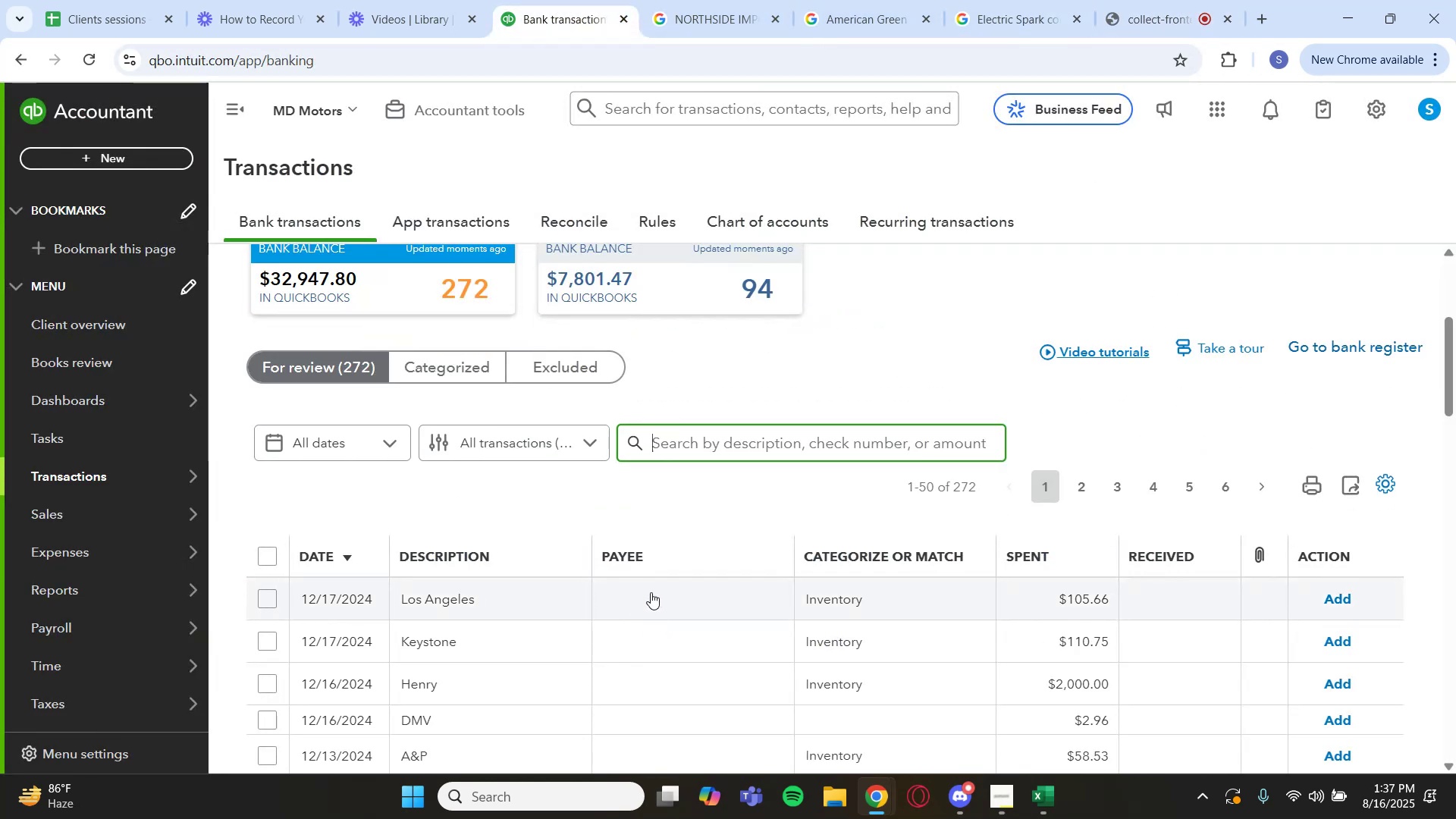 
scroll: coordinate [610, 597], scroll_direction: down, amount: 2.0
 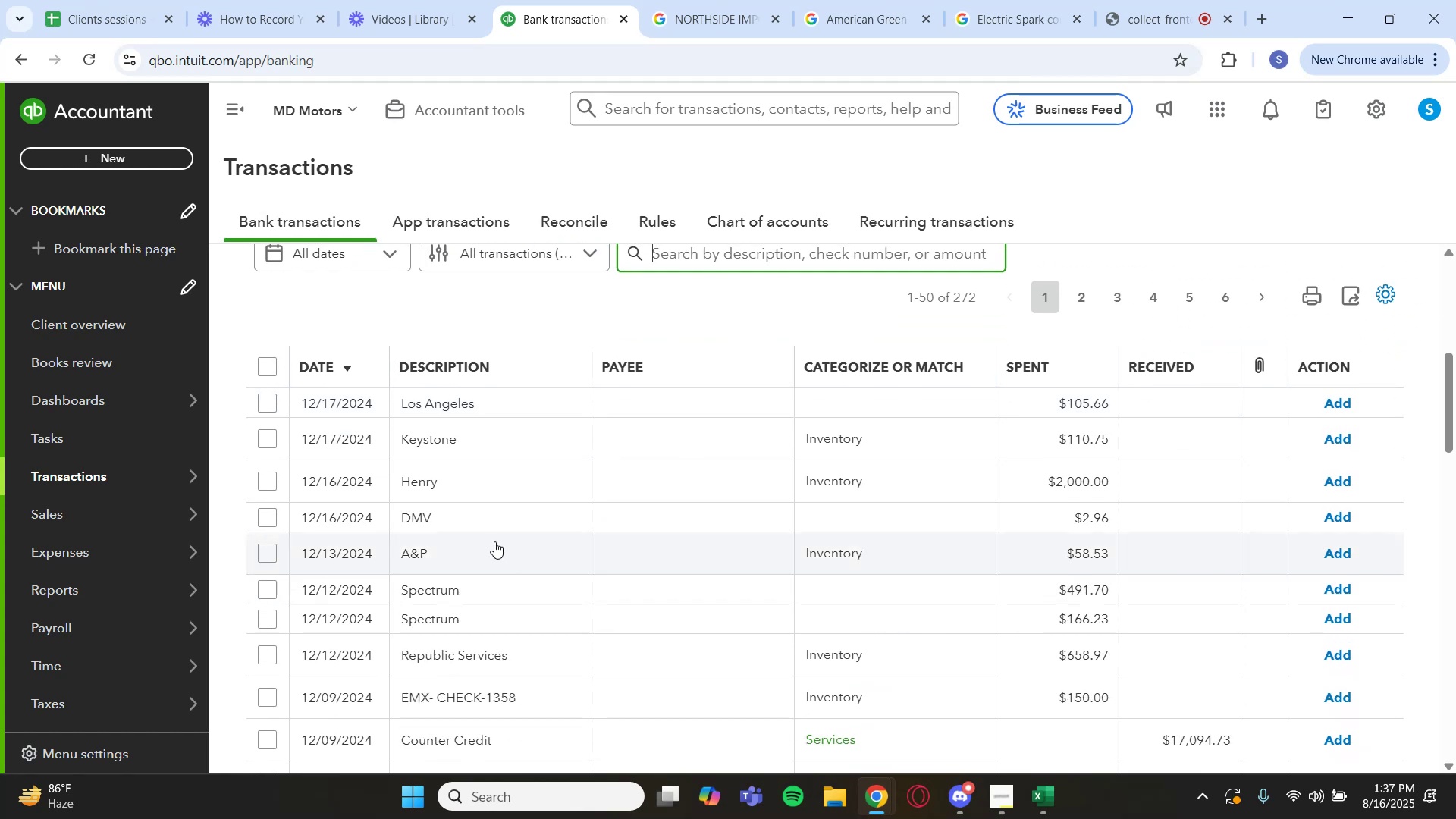 
left_click([454, 527])
 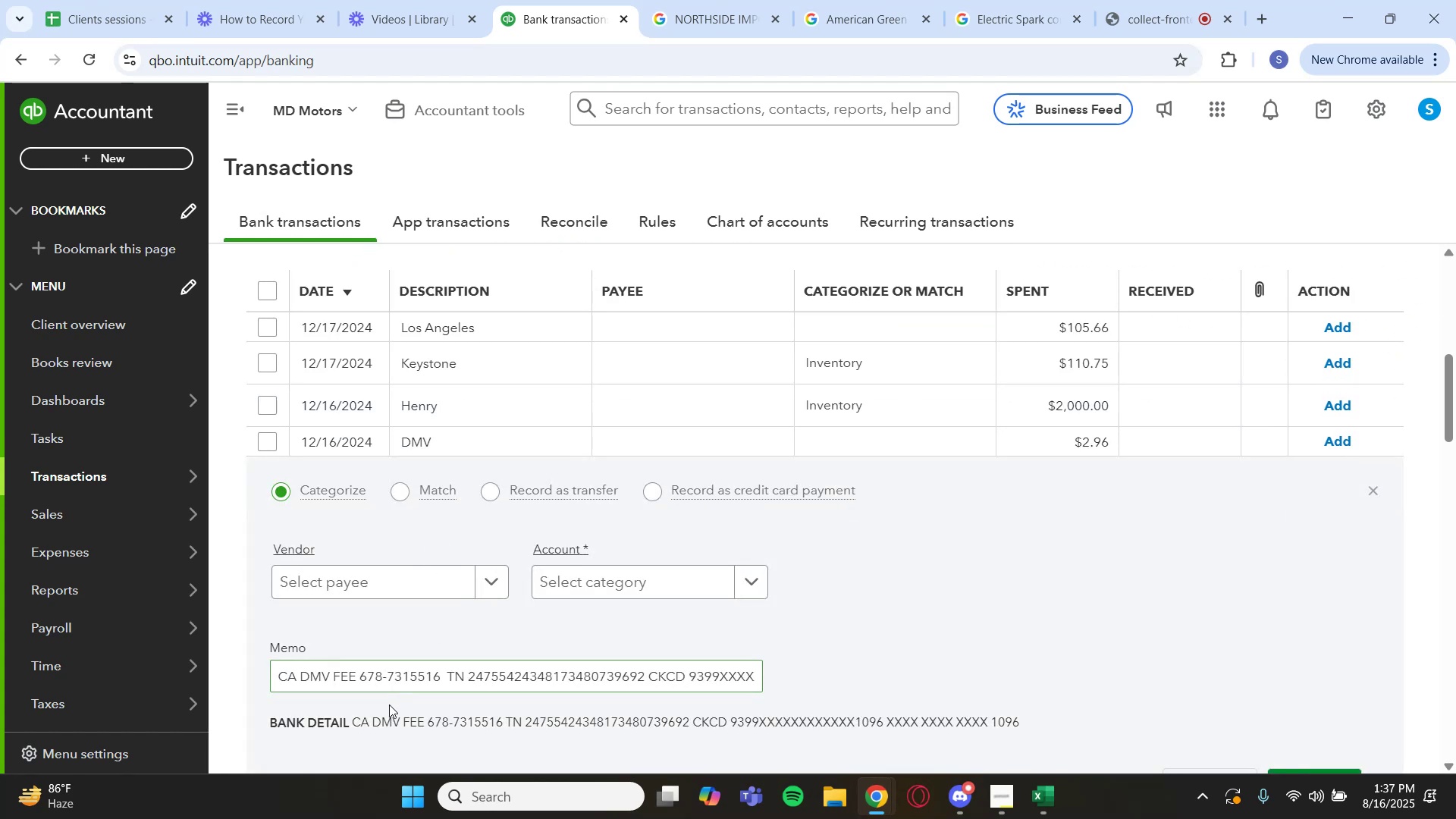 
left_click_drag(start_coordinate=[404, 723], to_coordinate=[371, 725])
 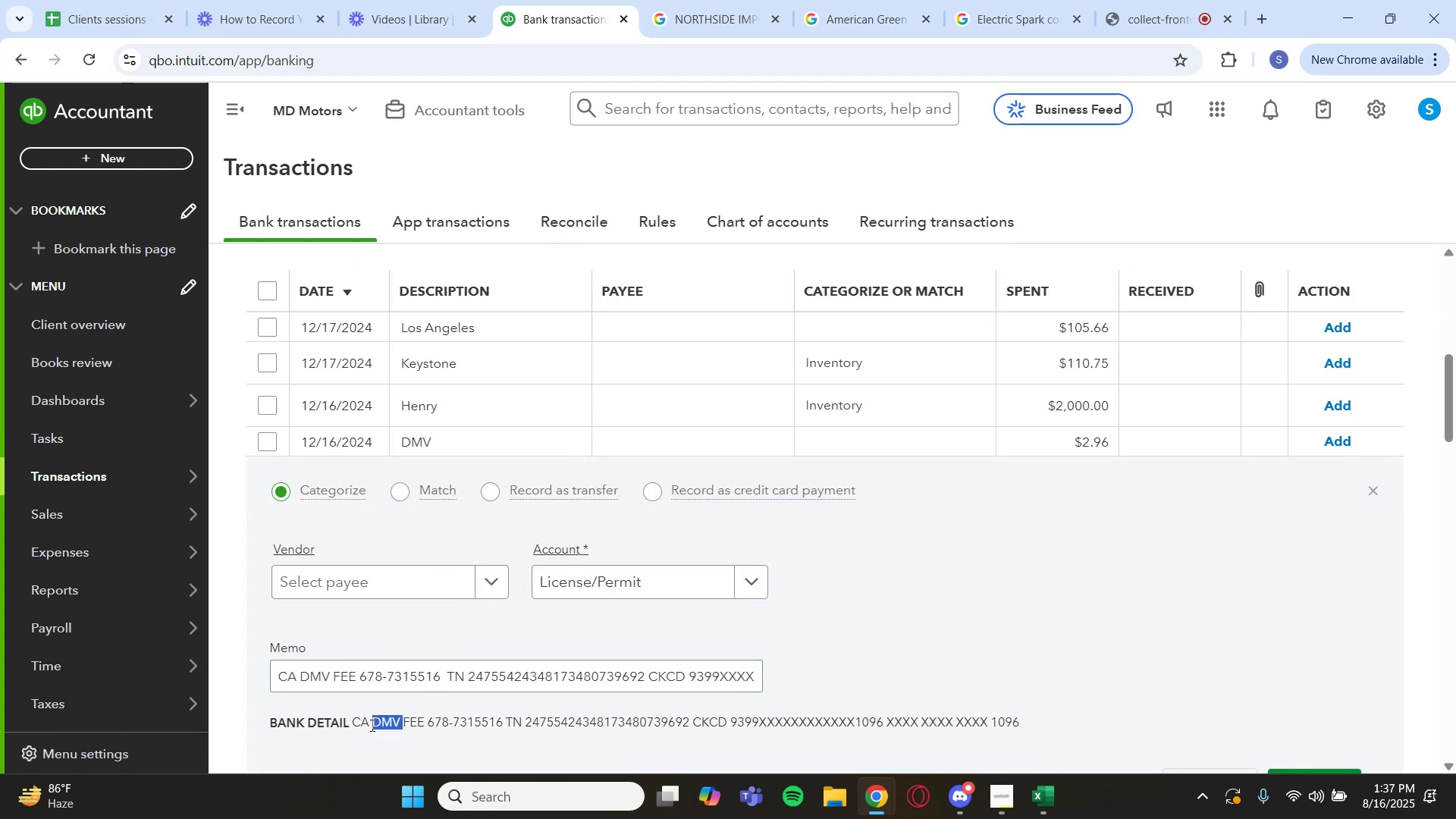 
key(Control+C)
 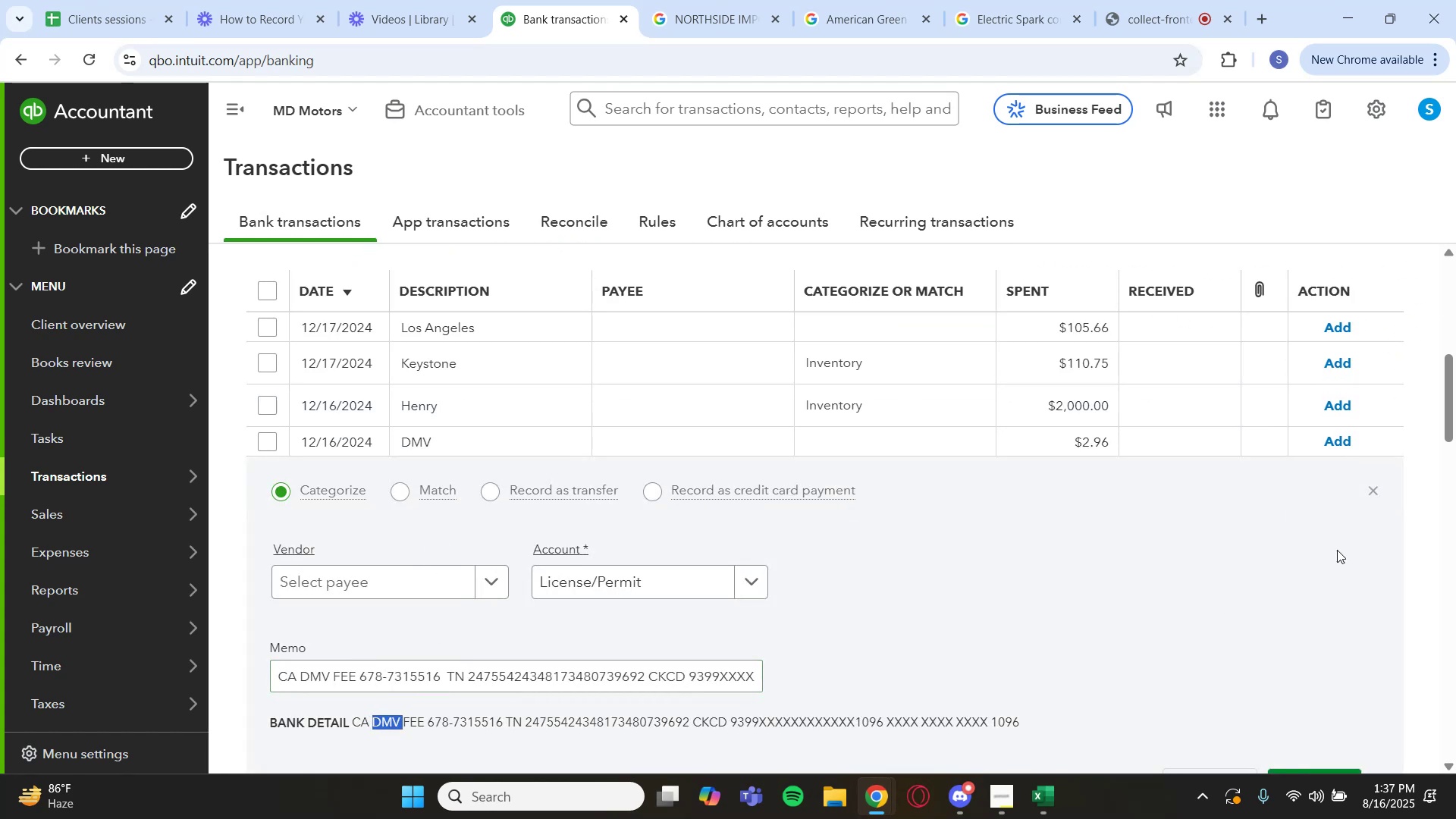 
left_click([1370, 491])
 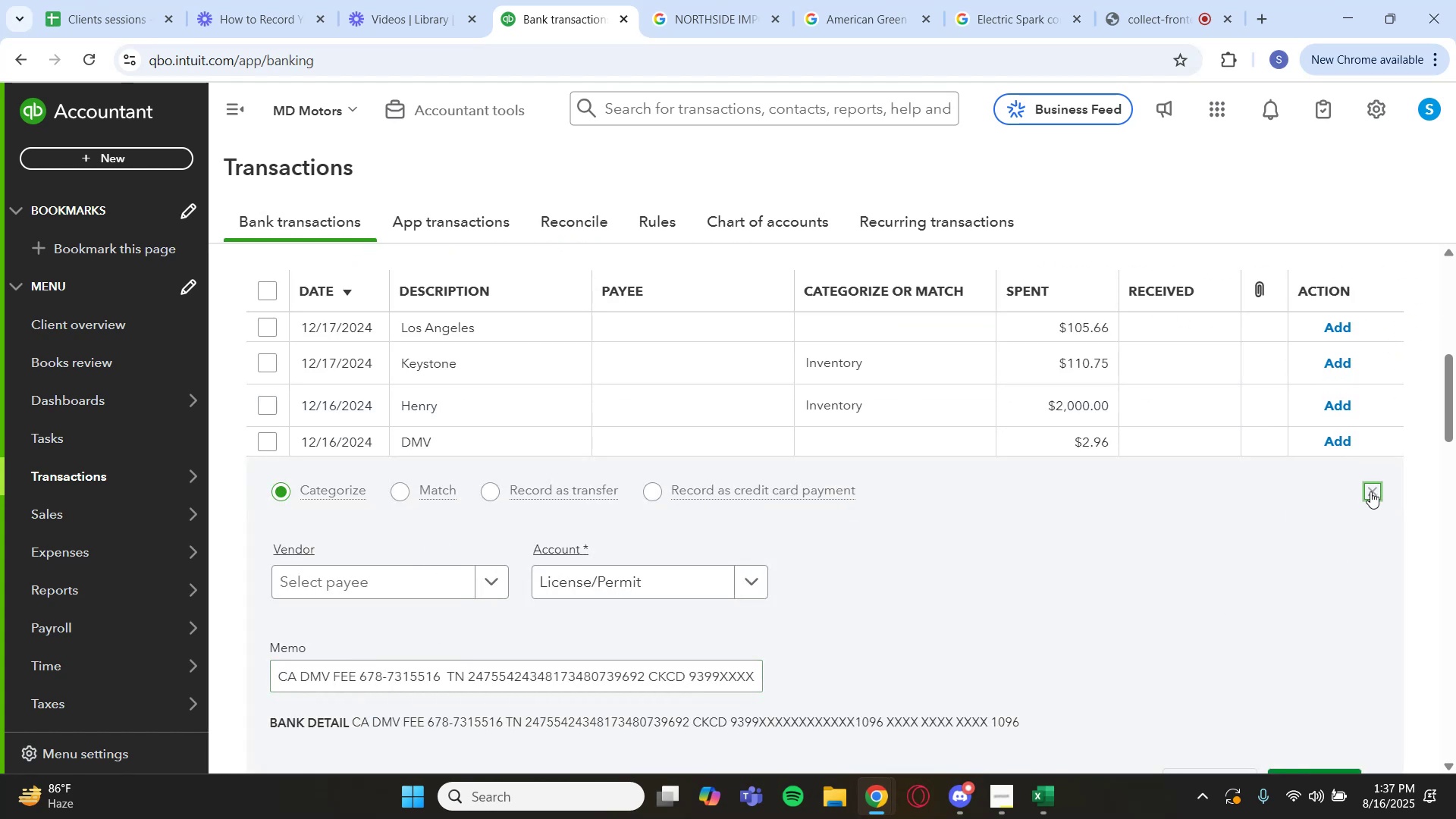 
scroll: coordinate [982, 419], scroll_direction: up, amount: 3.0
 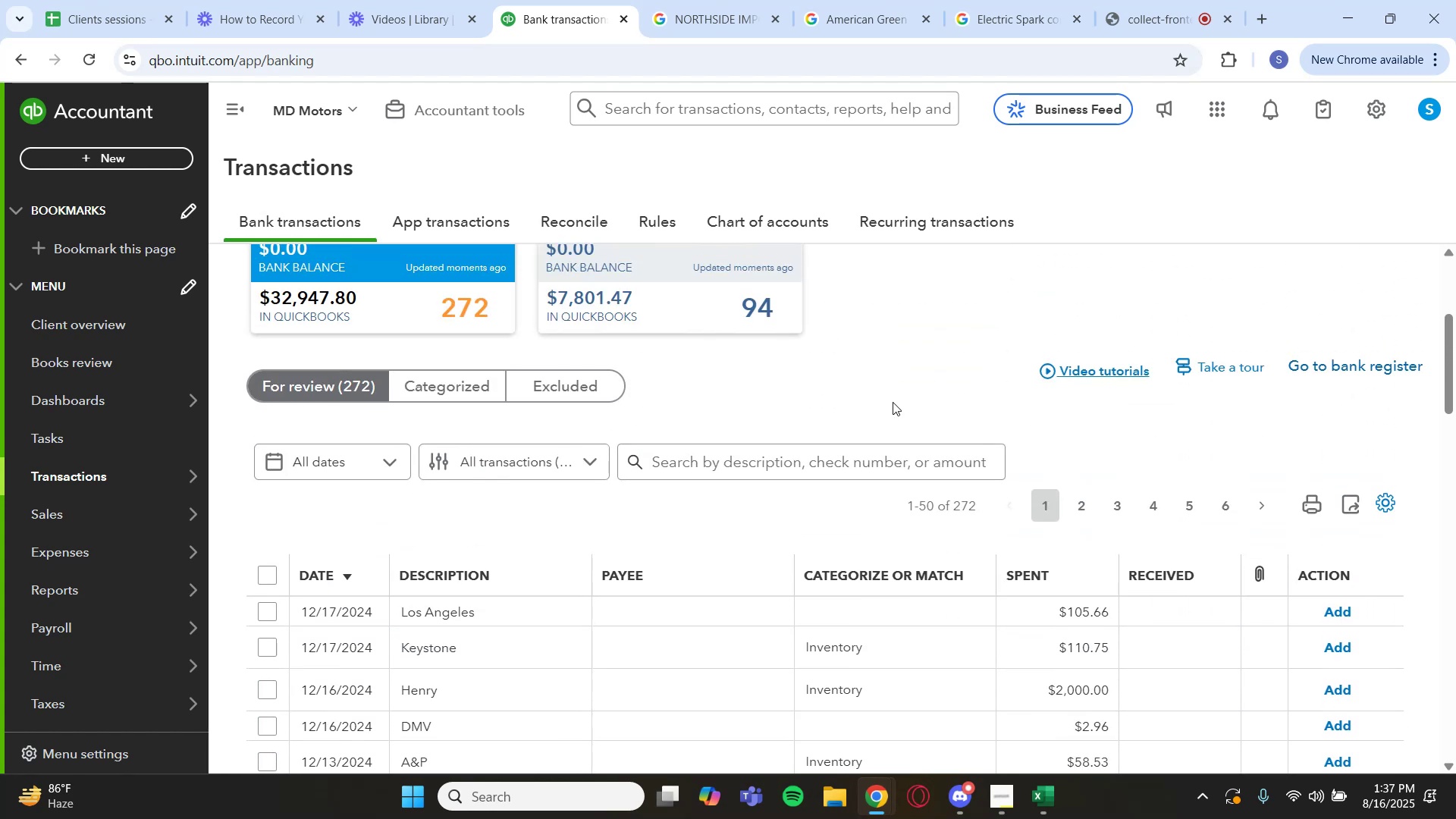 
left_click([846, 459])
 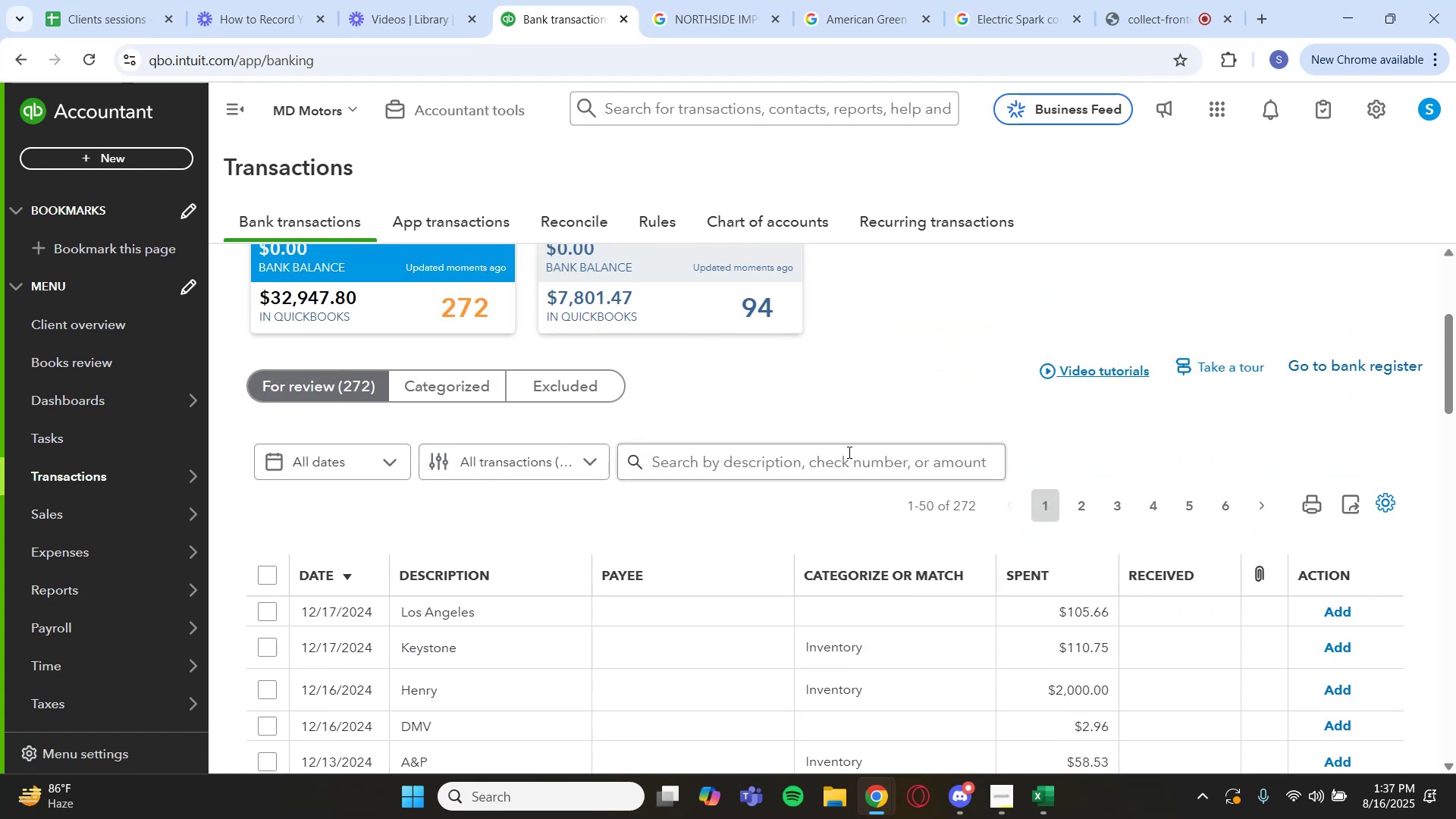 
key(Control+V)
 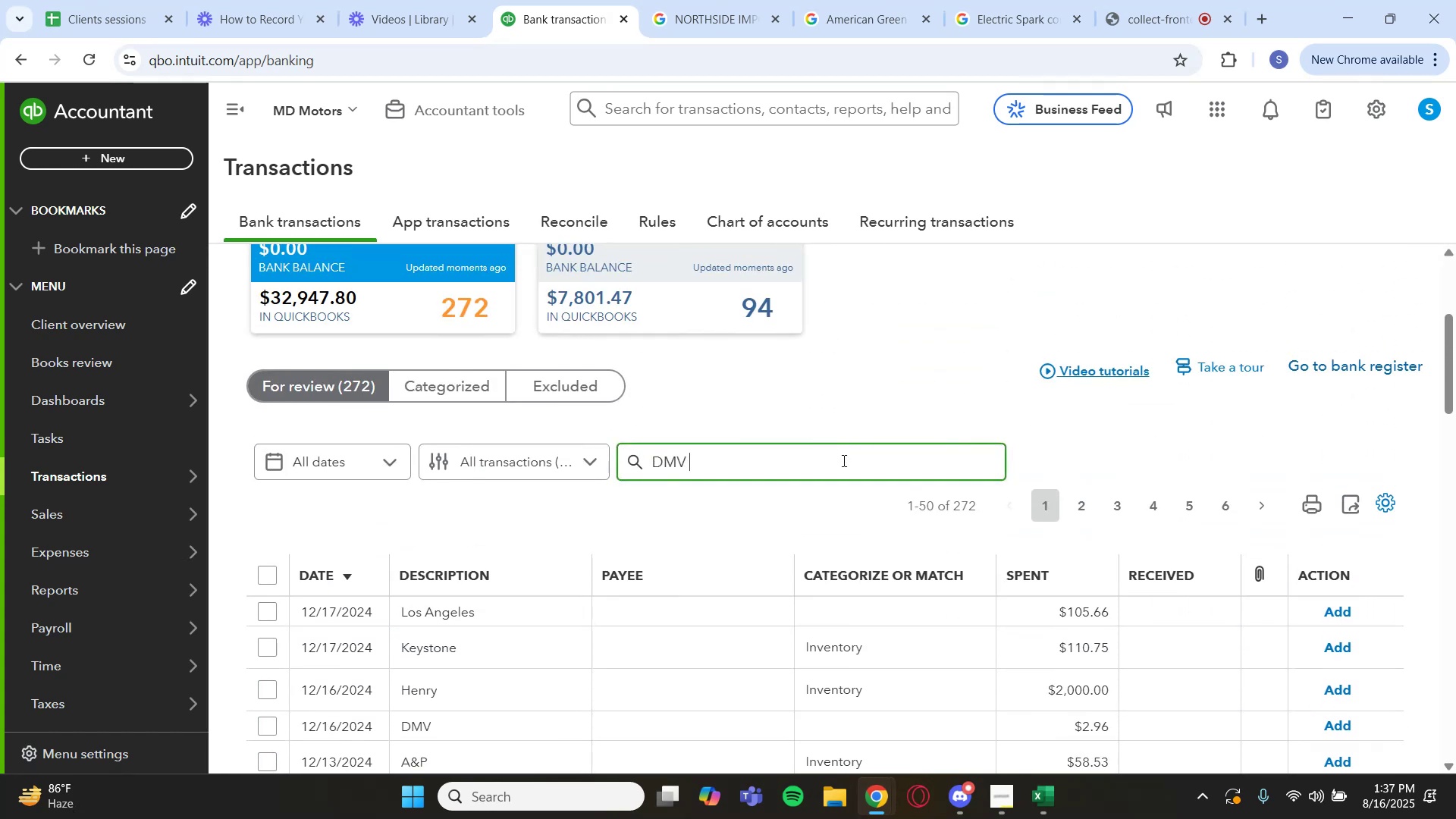 
key(Enter)
 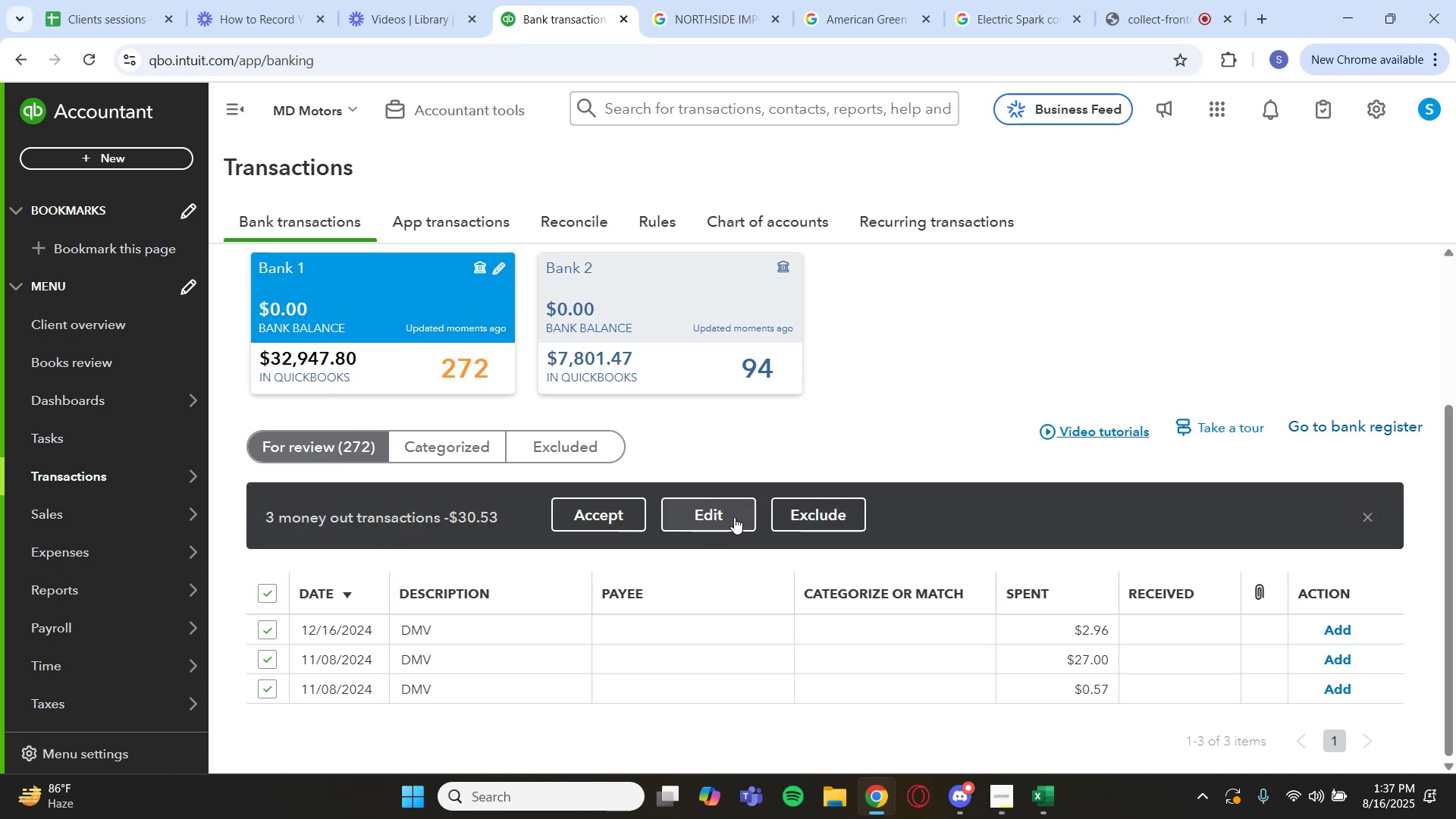 
wait(6.6)
 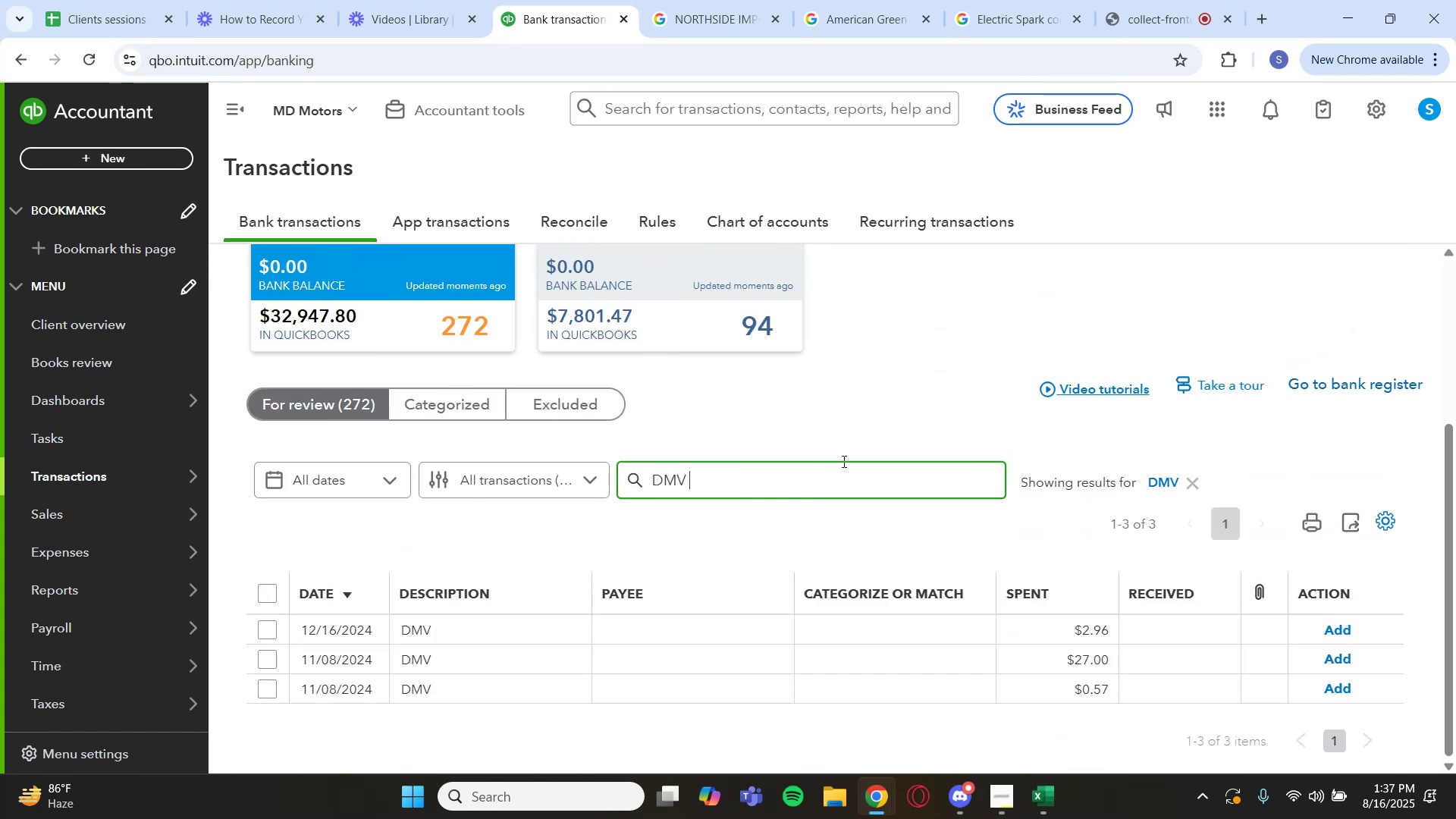 
left_click([733, 516])
 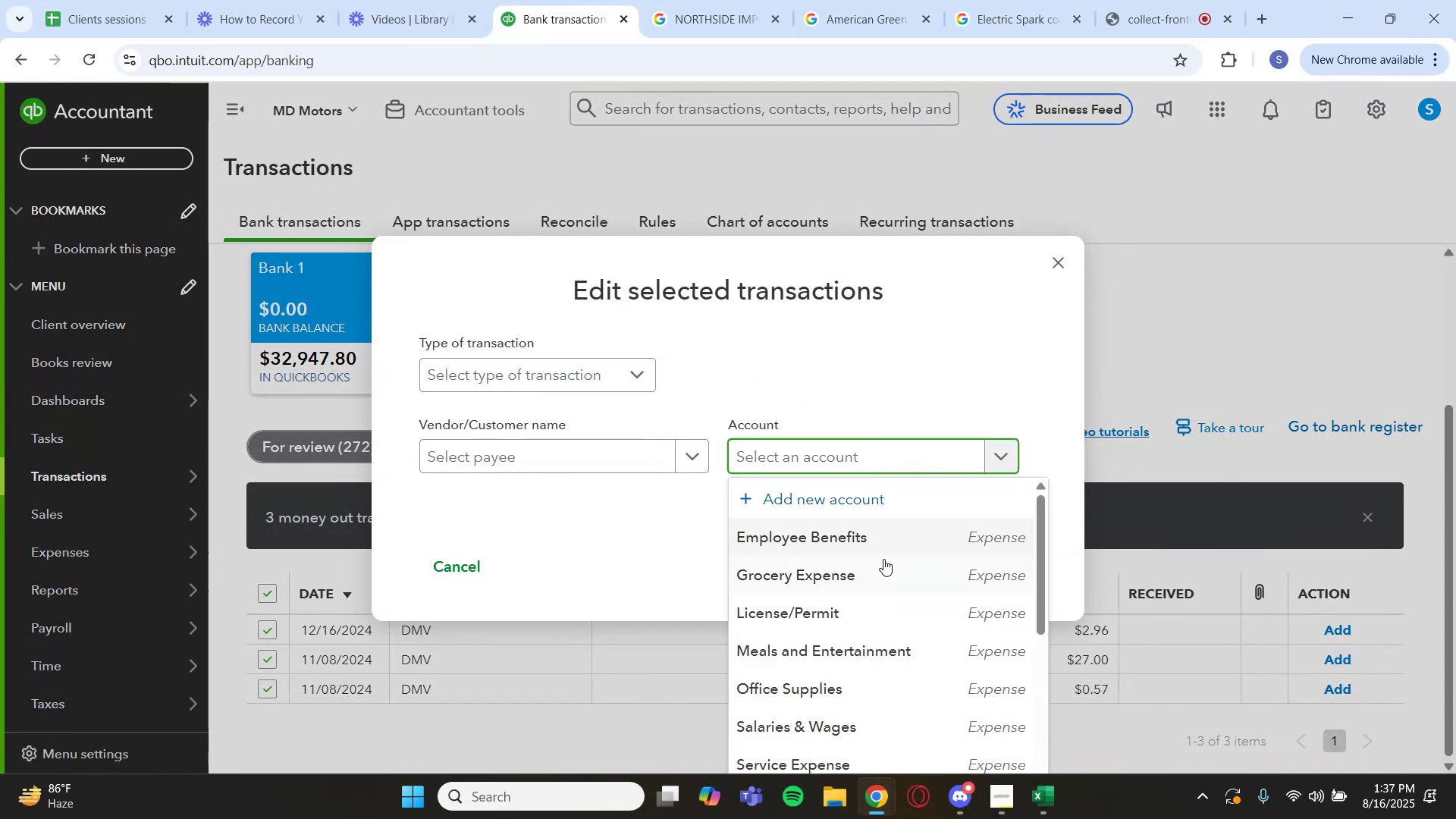 
left_click([874, 612])
 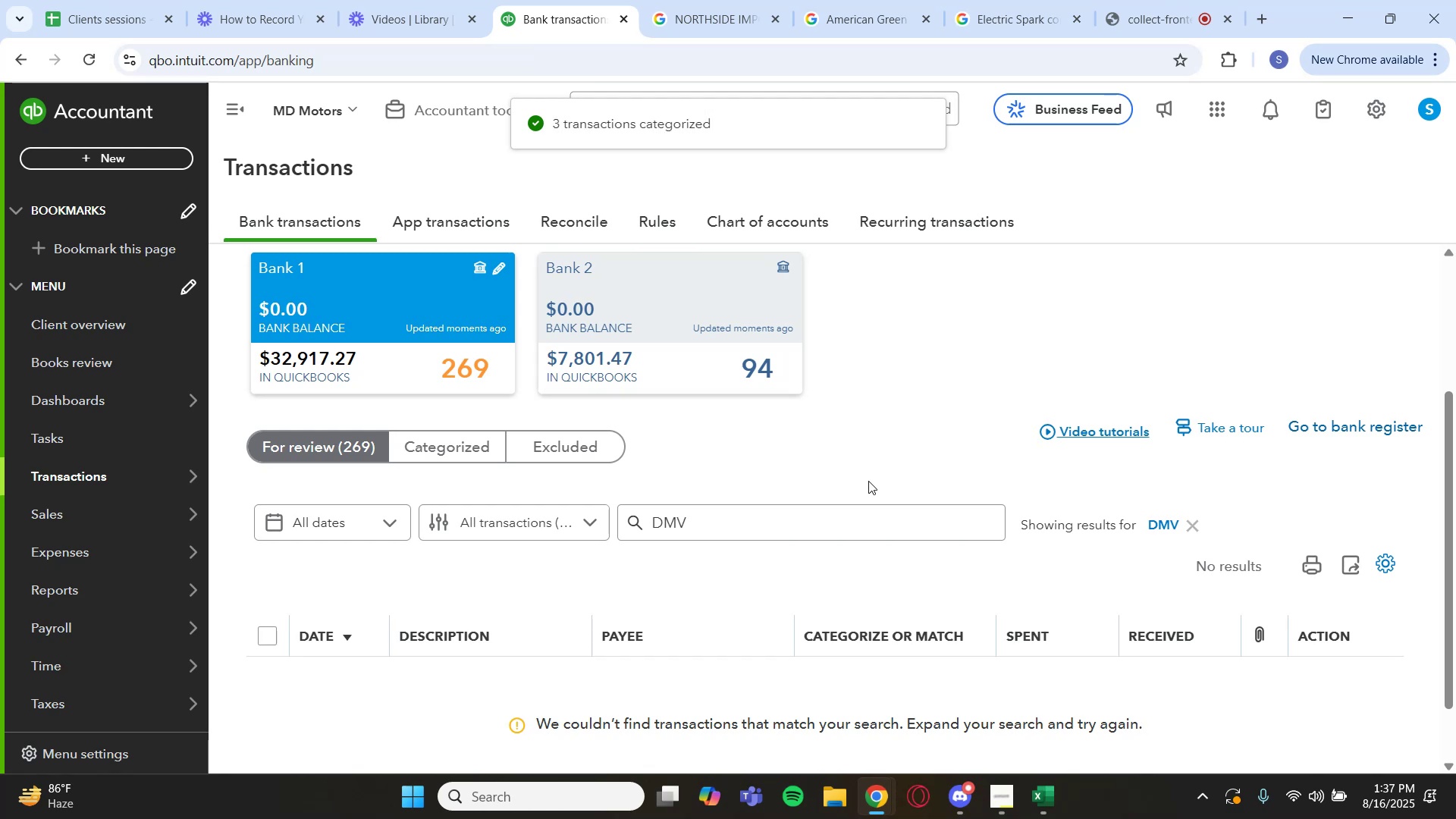 
wait(9.98)
 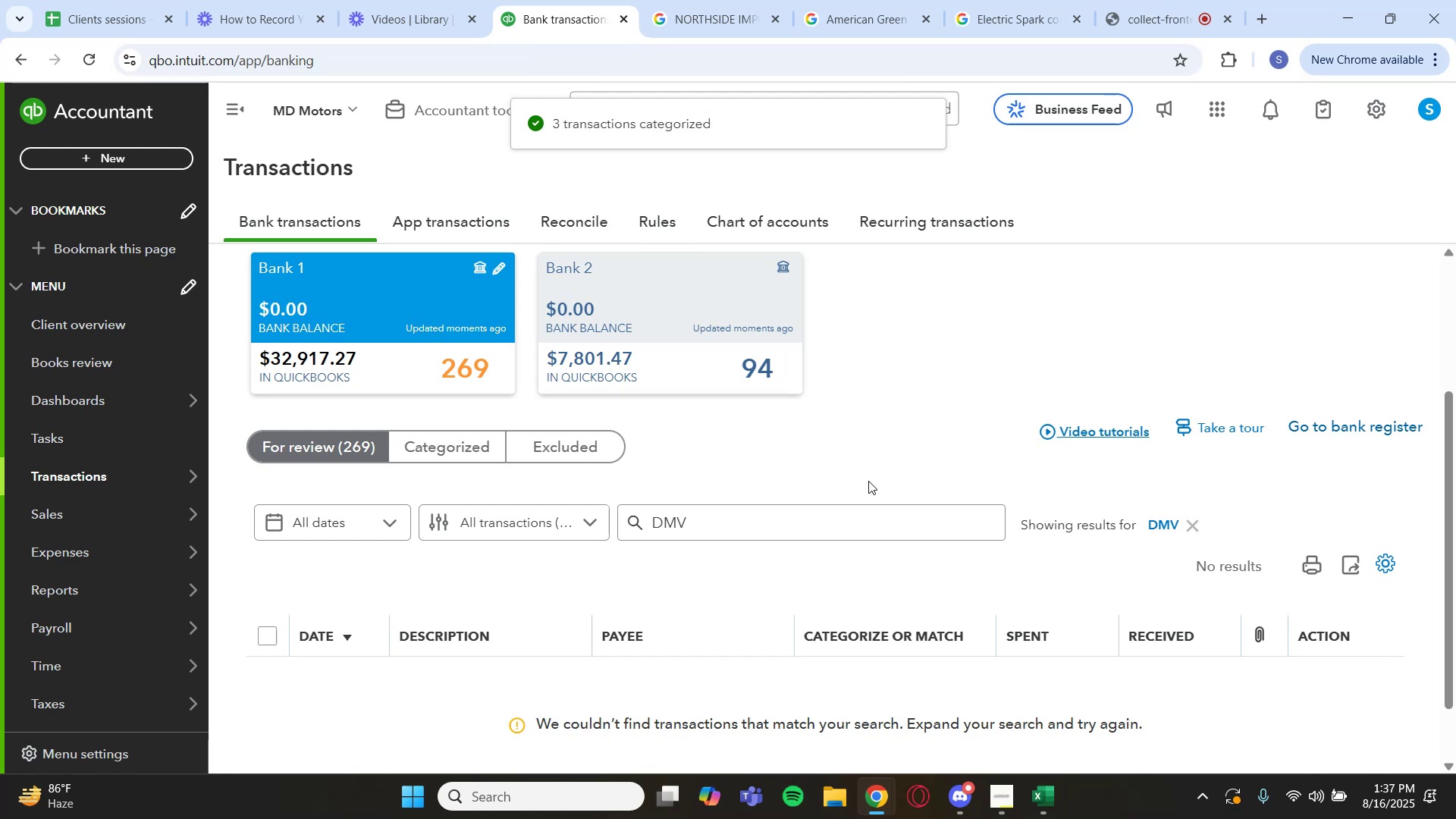 
left_click([1170, 530])
 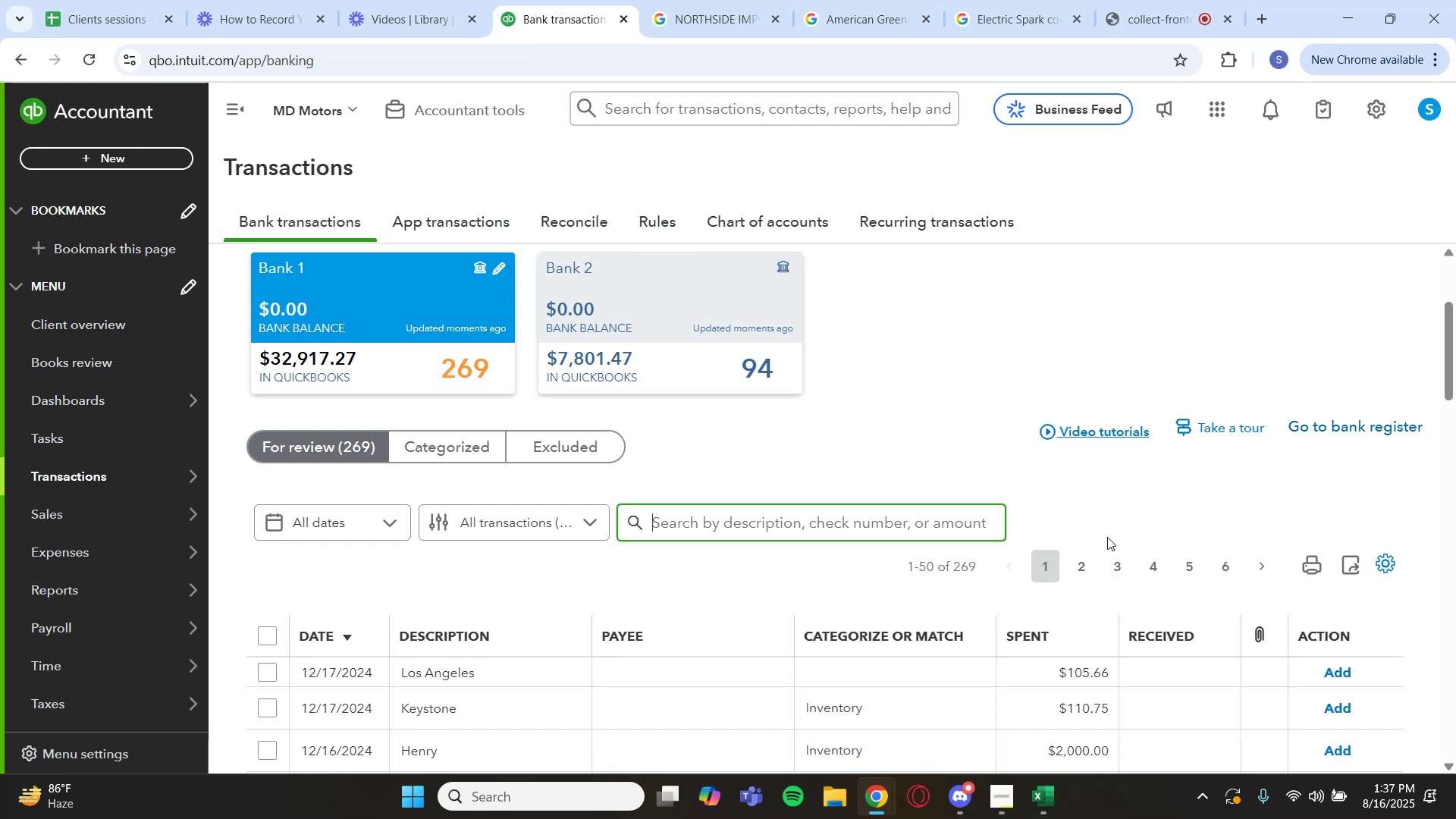 
scroll: coordinate [903, 695], scroll_direction: down, amount: 2.0
 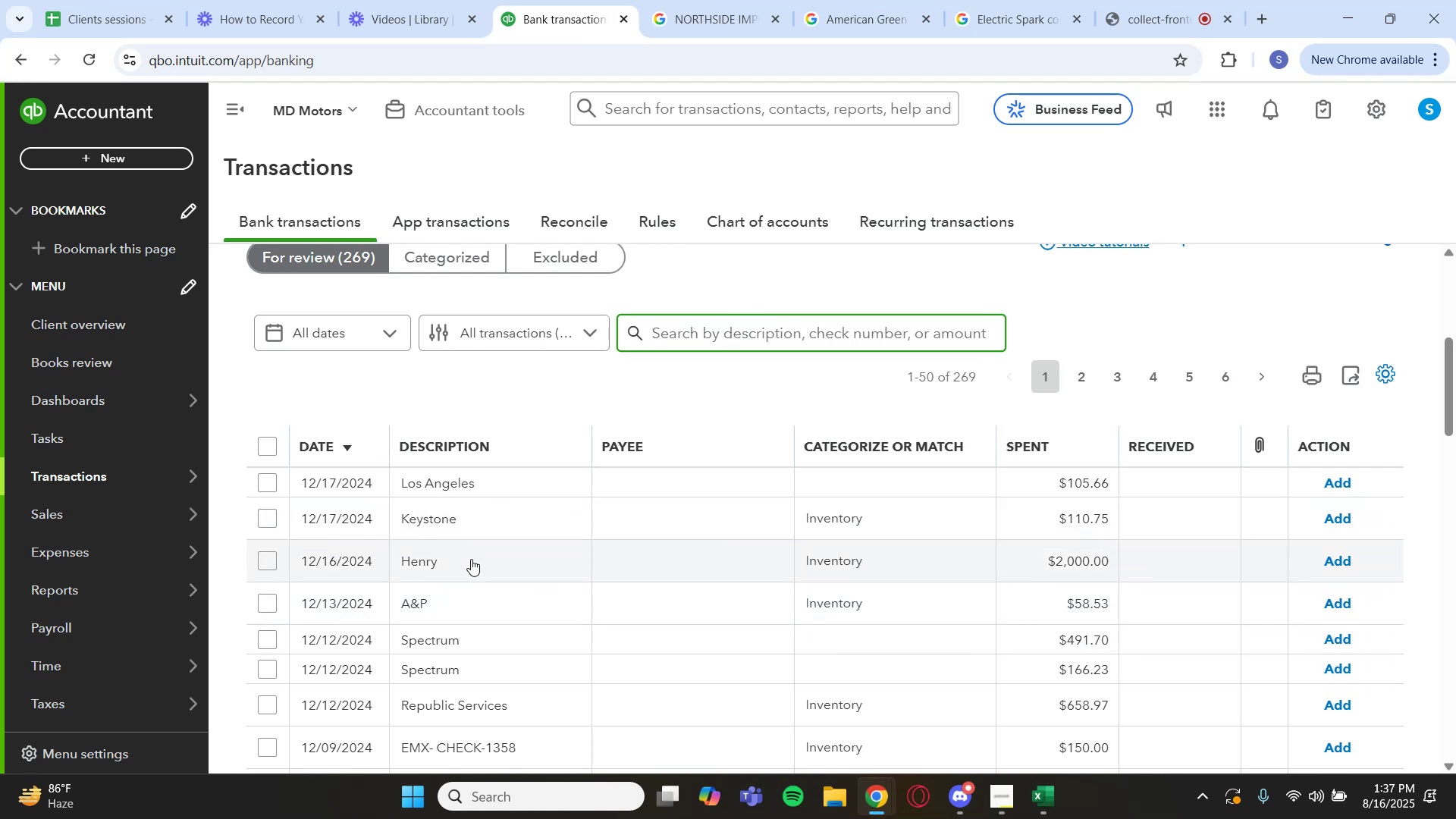 
wait(12.16)
 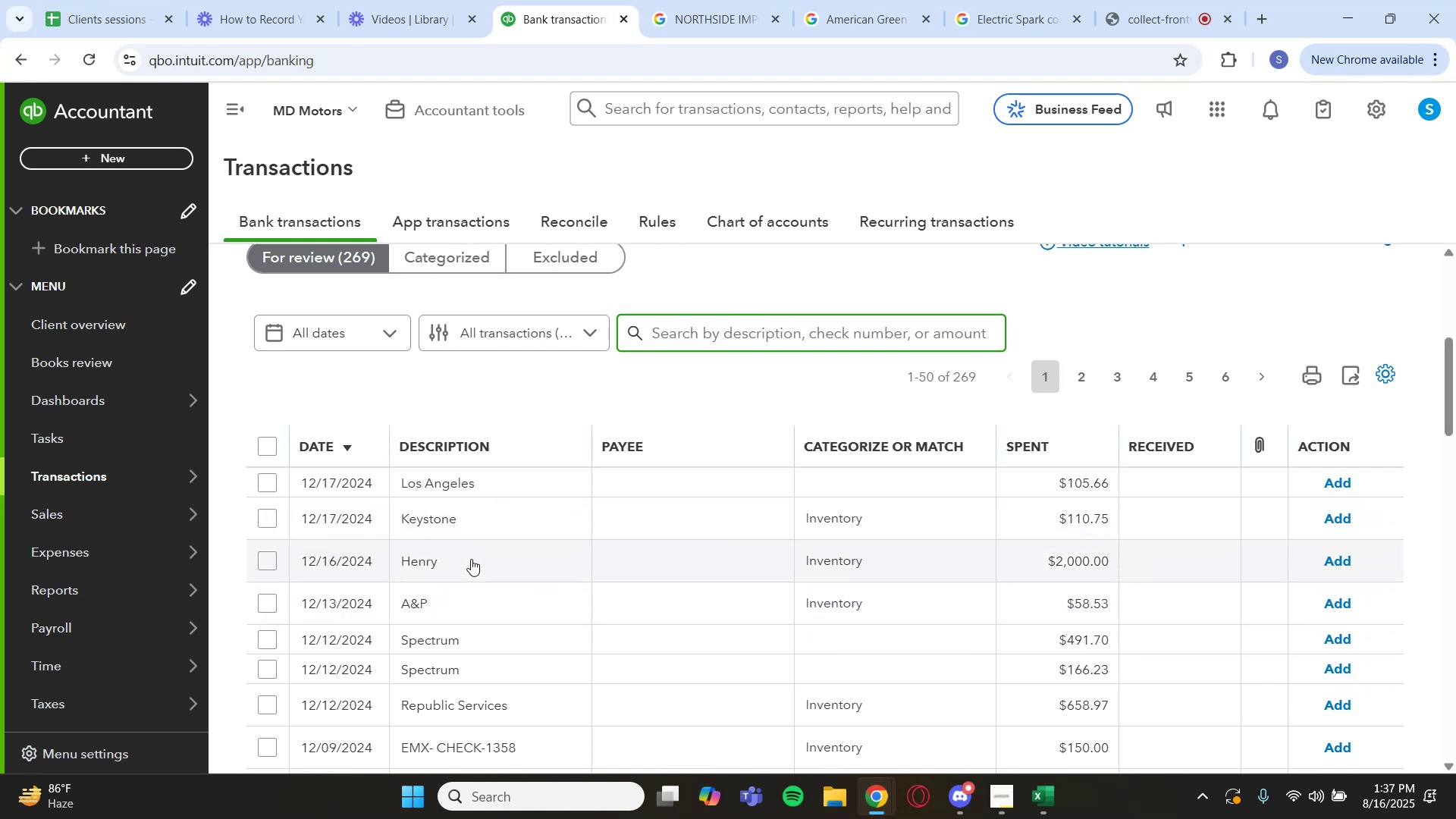 
scroll: coordinate [494, 483], scroll_direction: down, amount: 2.0
 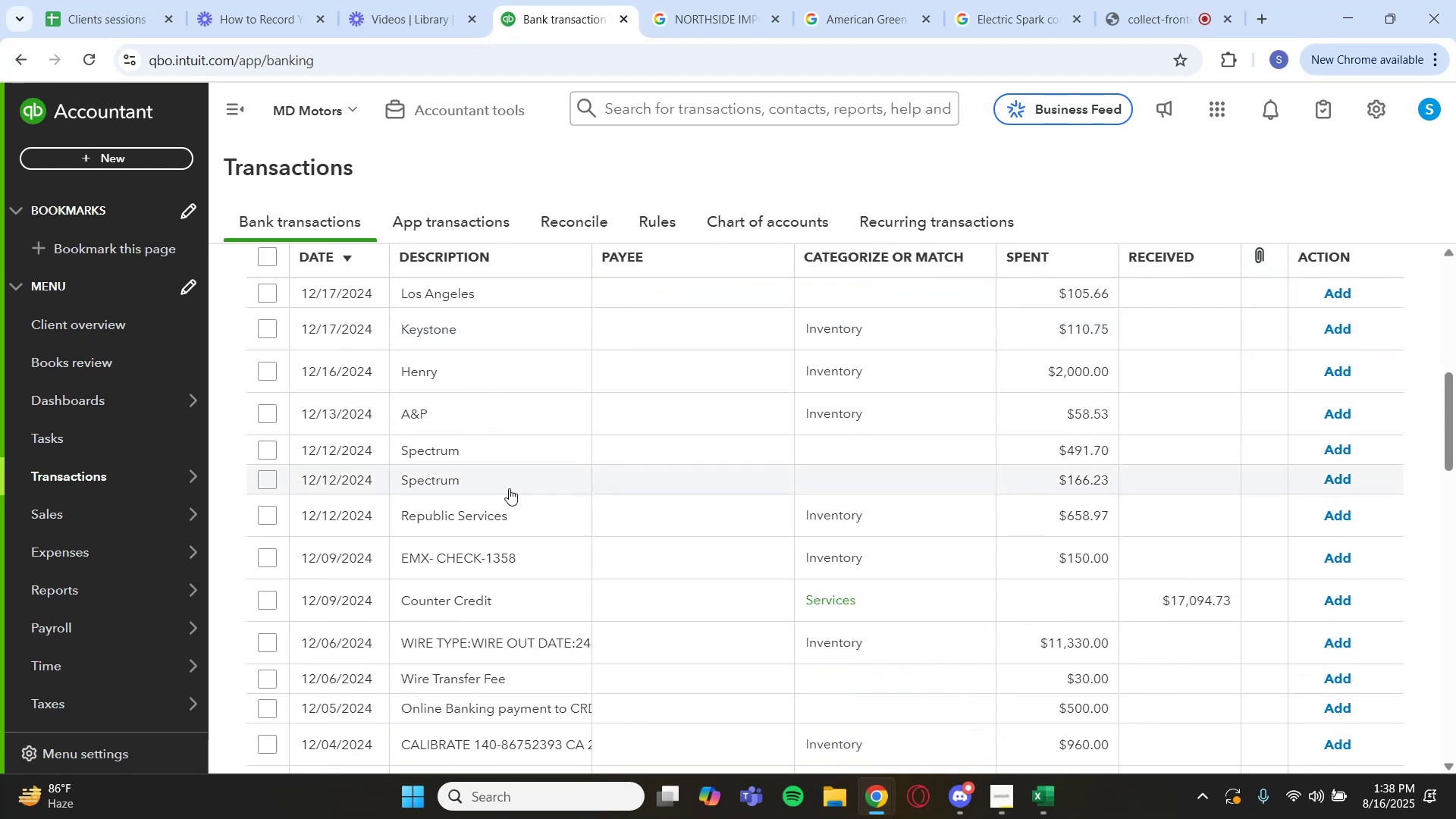 
wait(6.47)
 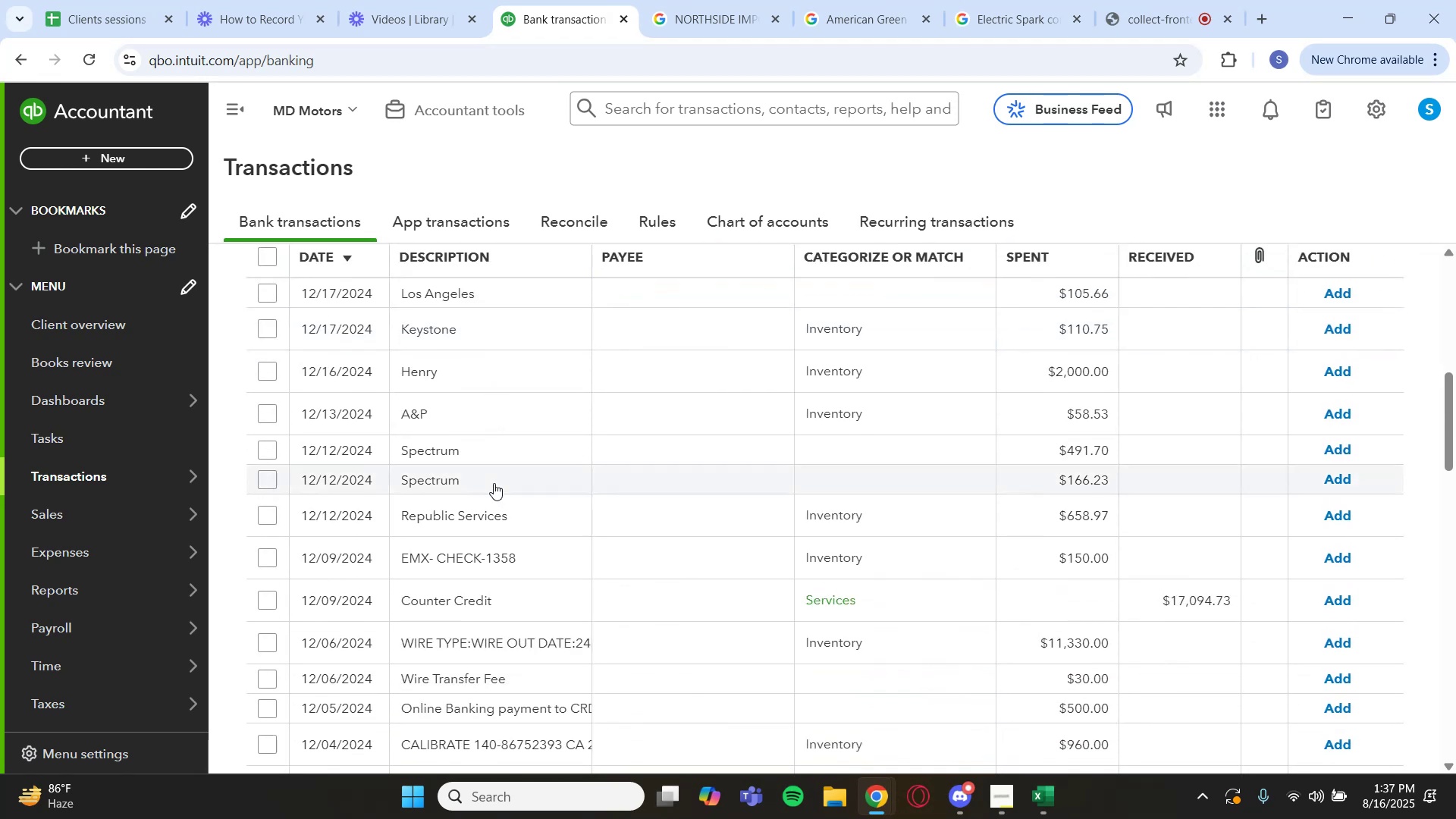 
key(Backquote)
 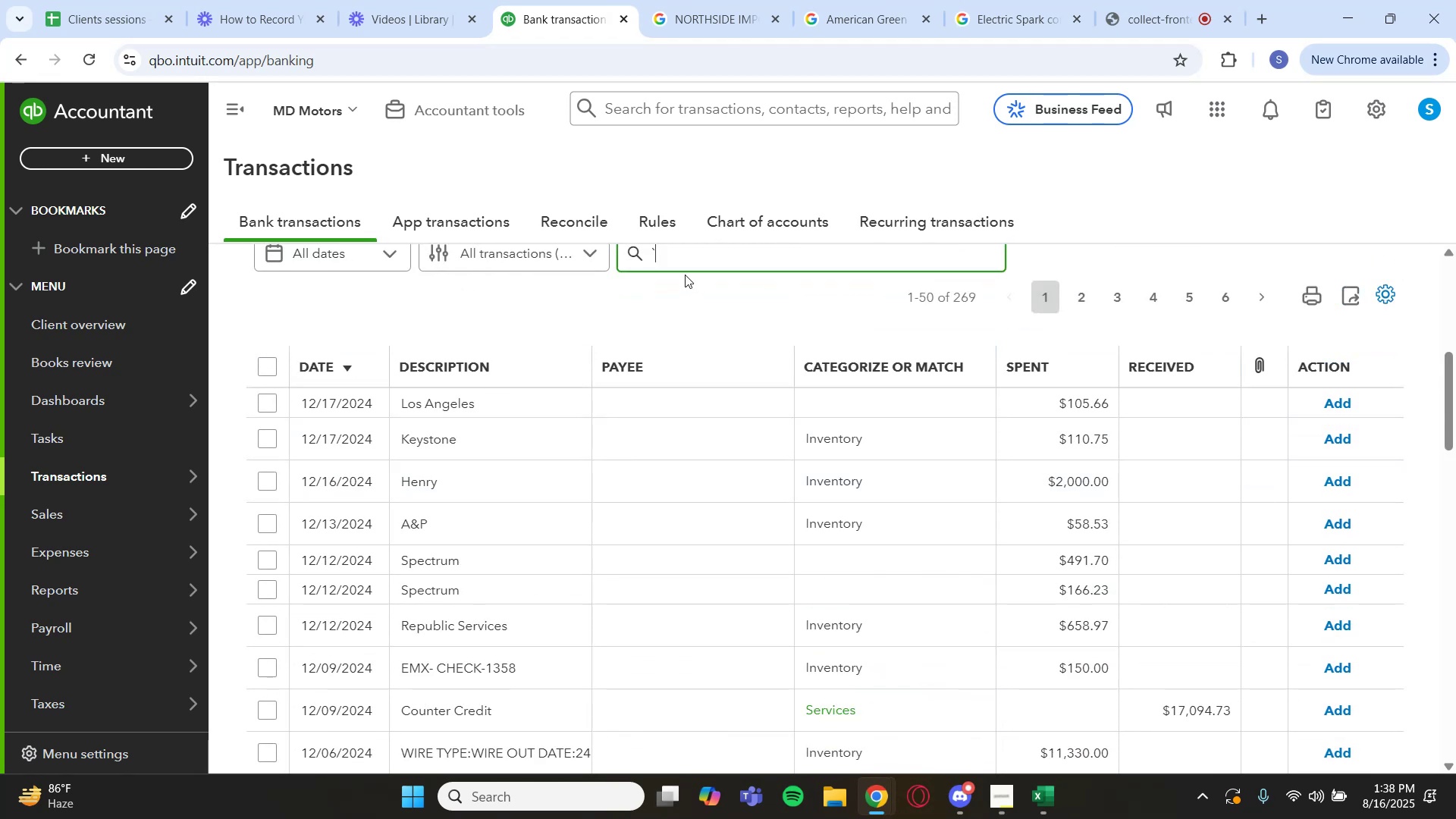 
key(Backspace)
 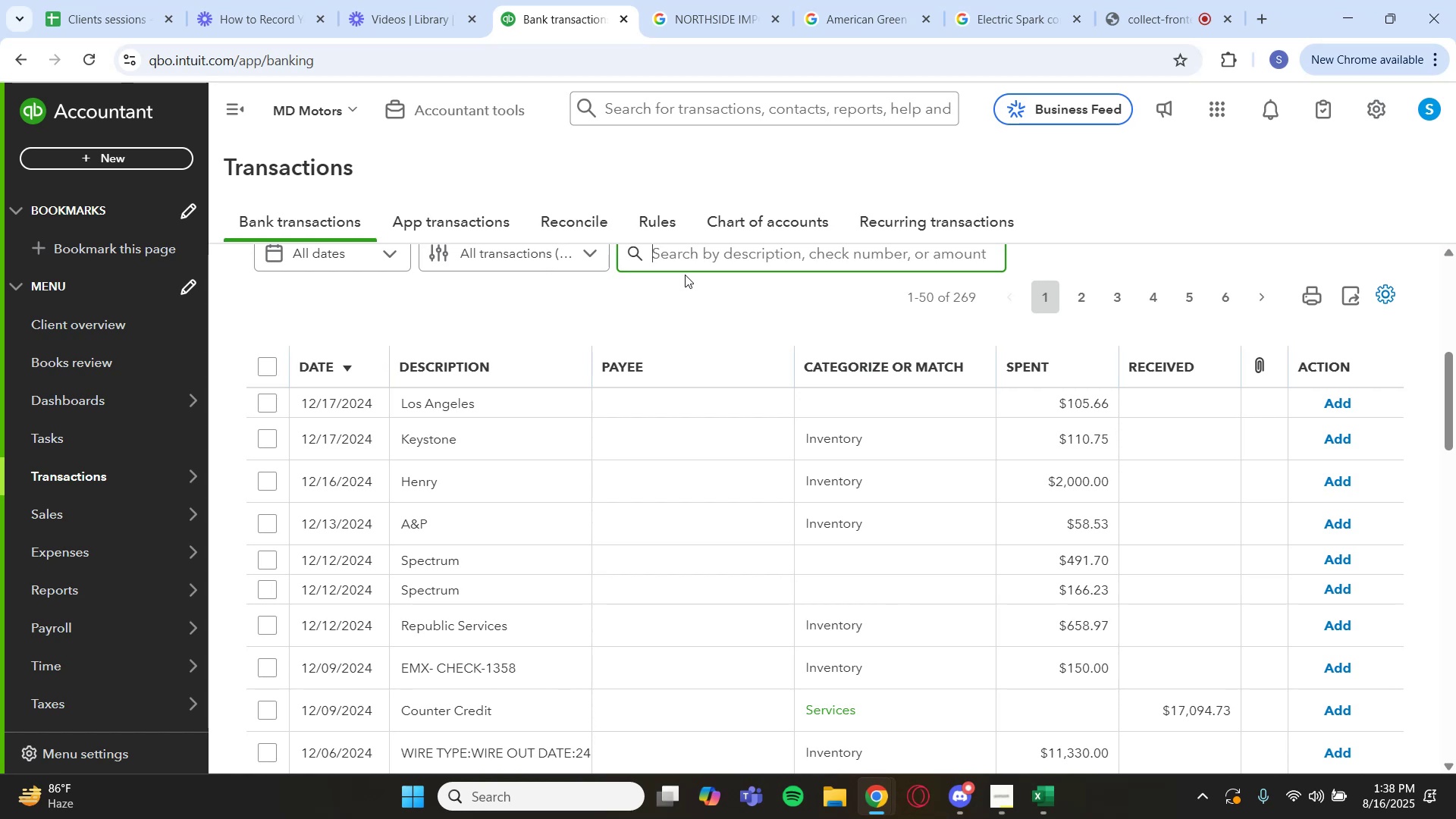 
wait(19.11)
 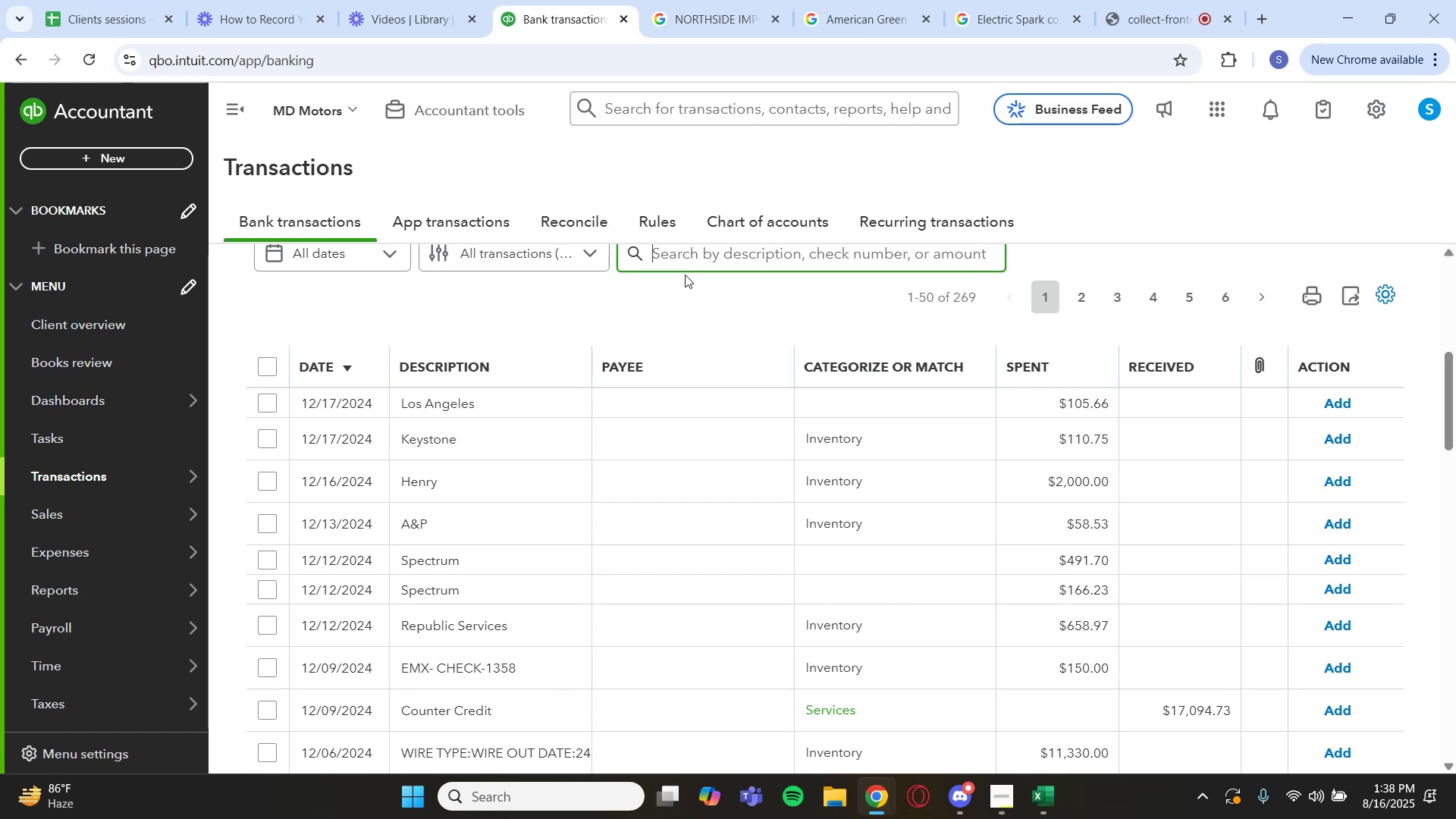 
key(Backquote)
 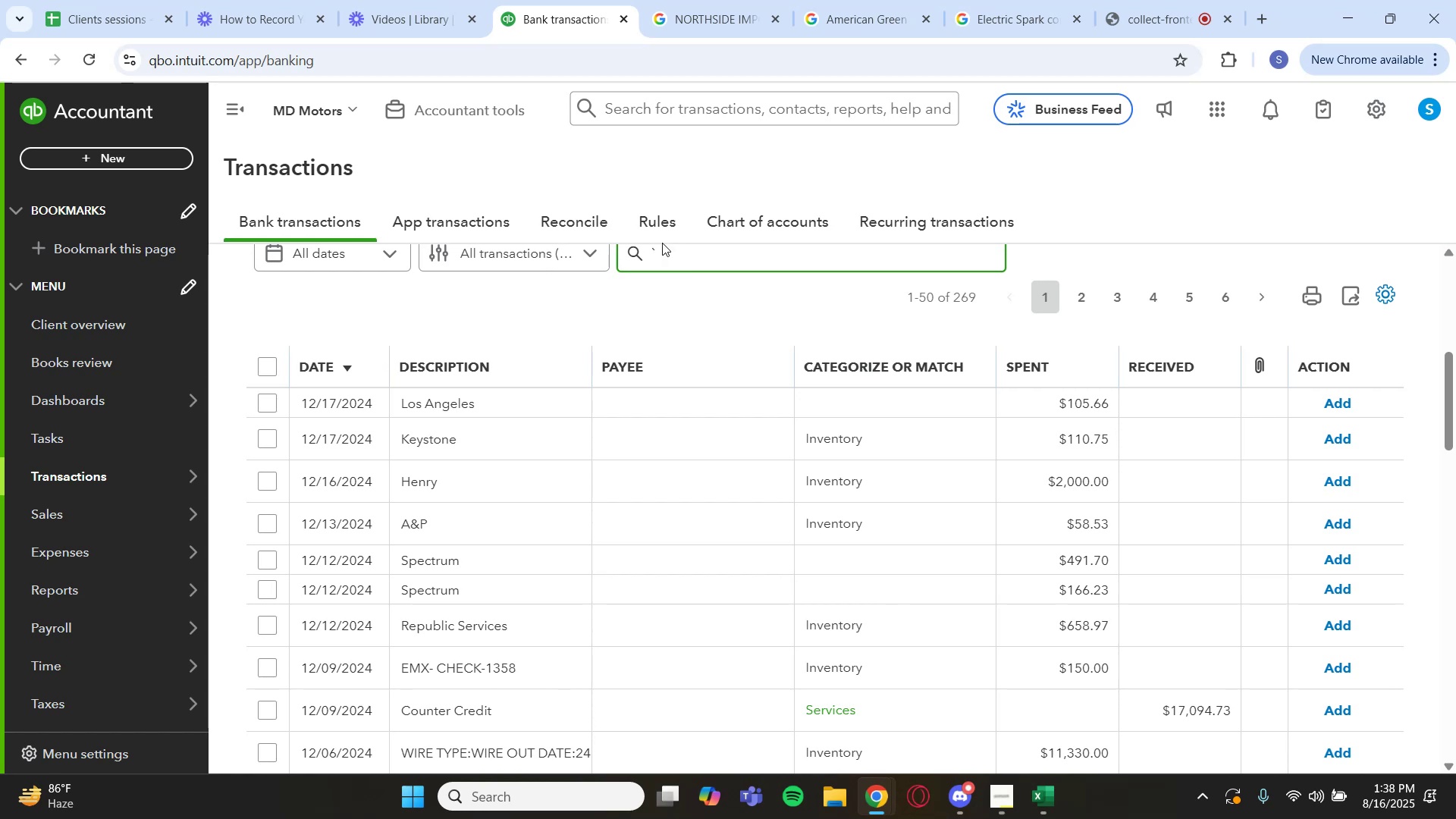 
key(Backspace)
 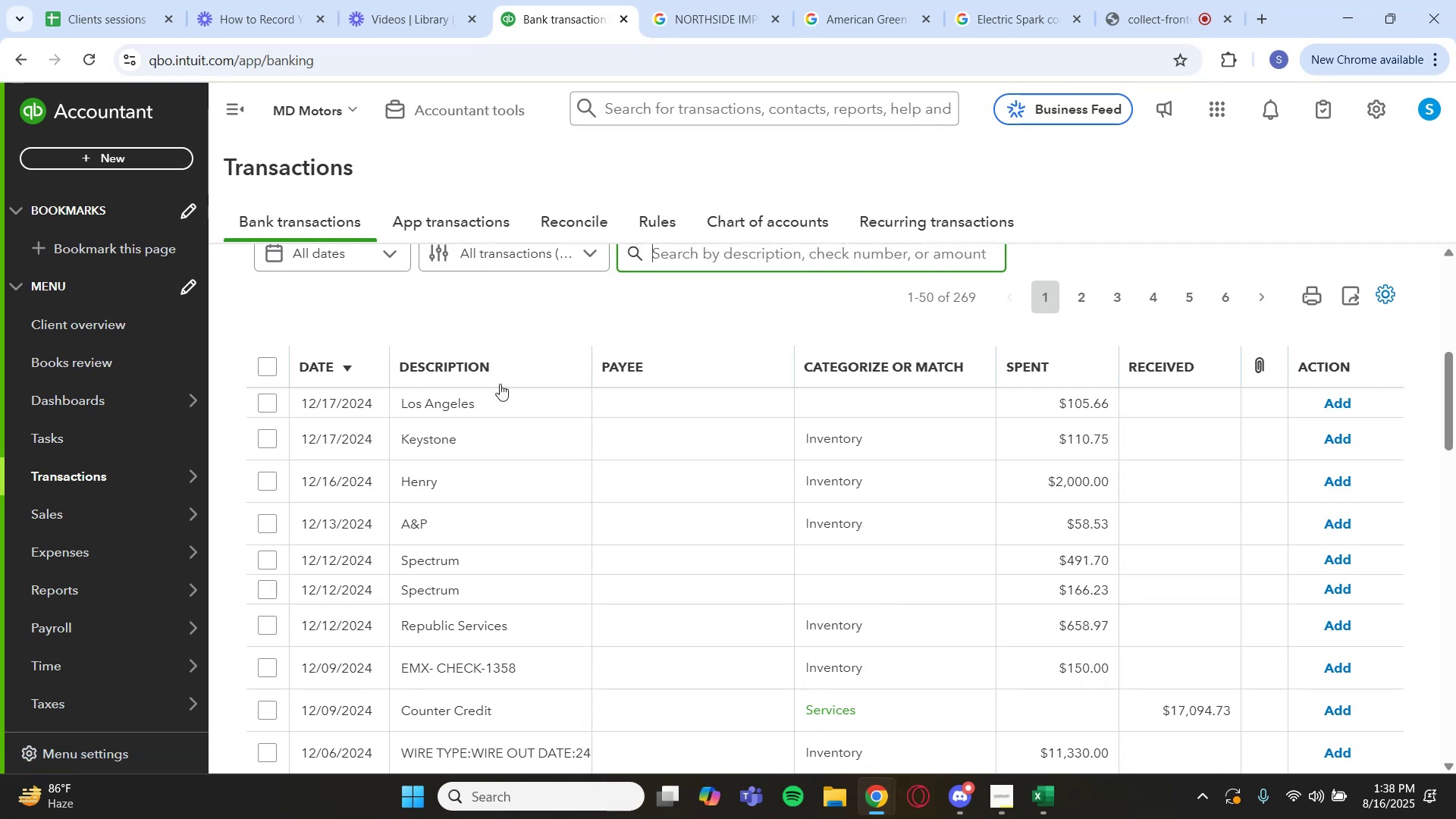 
wait(7.46)
 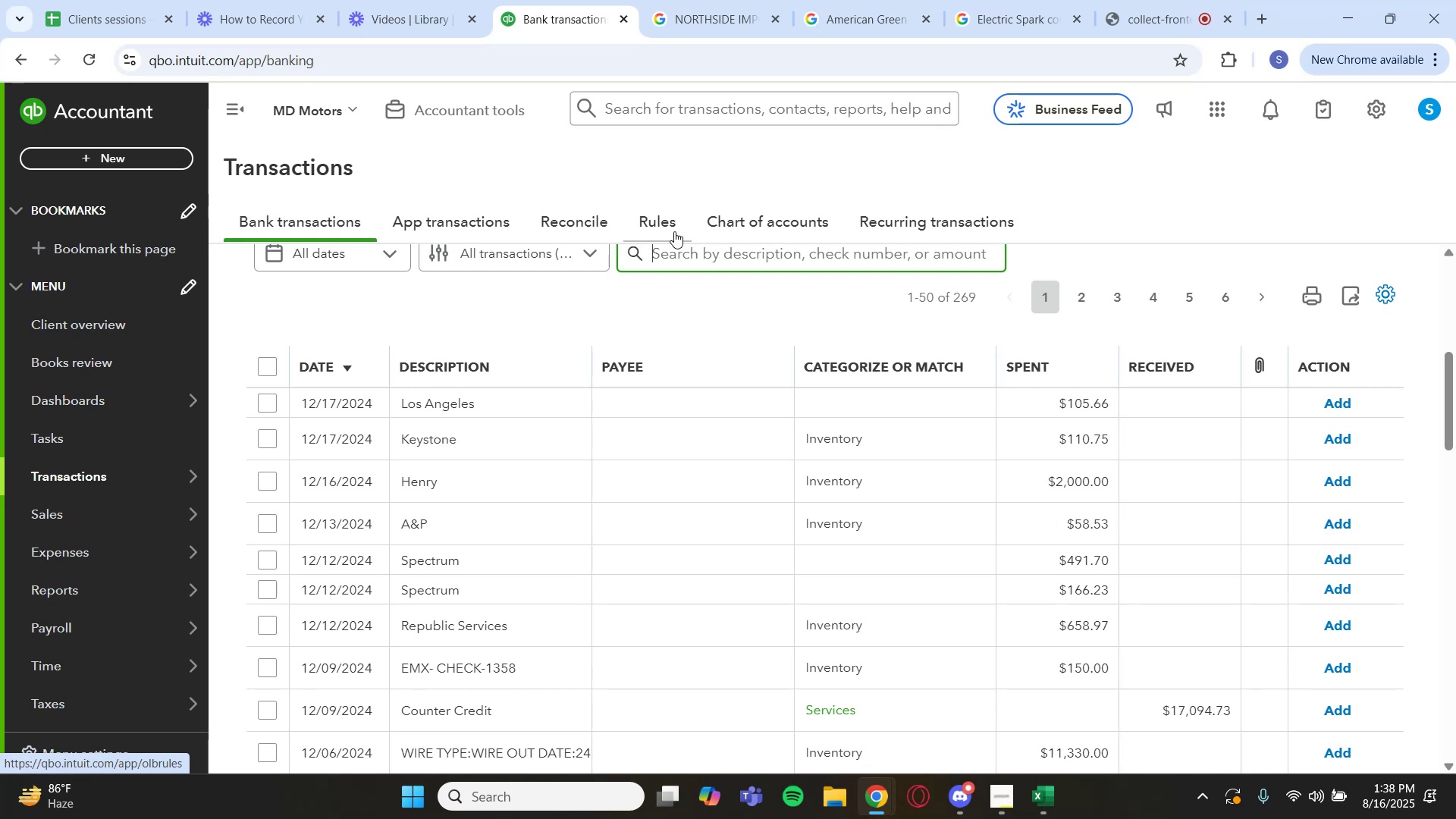 
left_click([503, 414])
 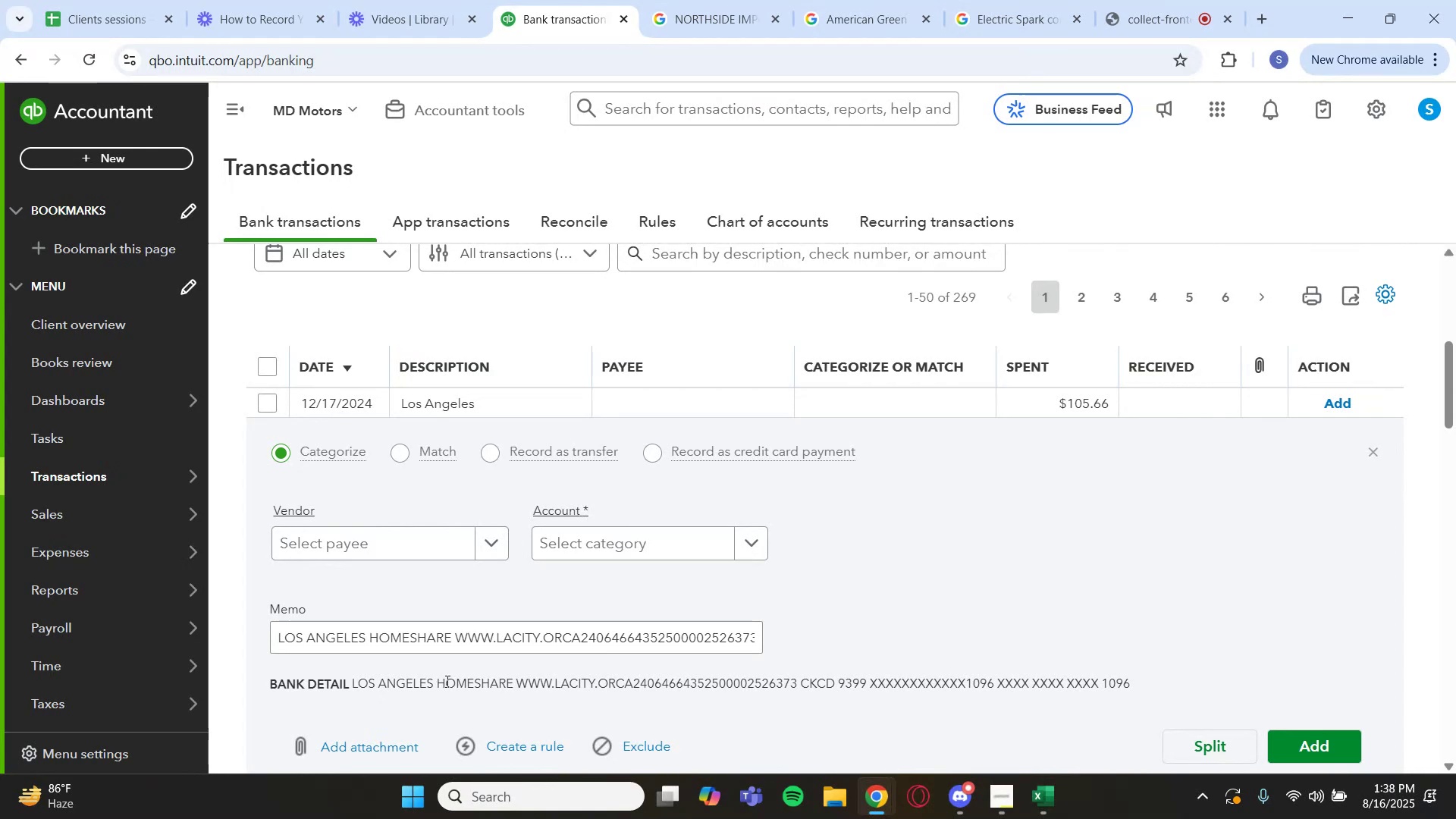 
wait(5.37)
 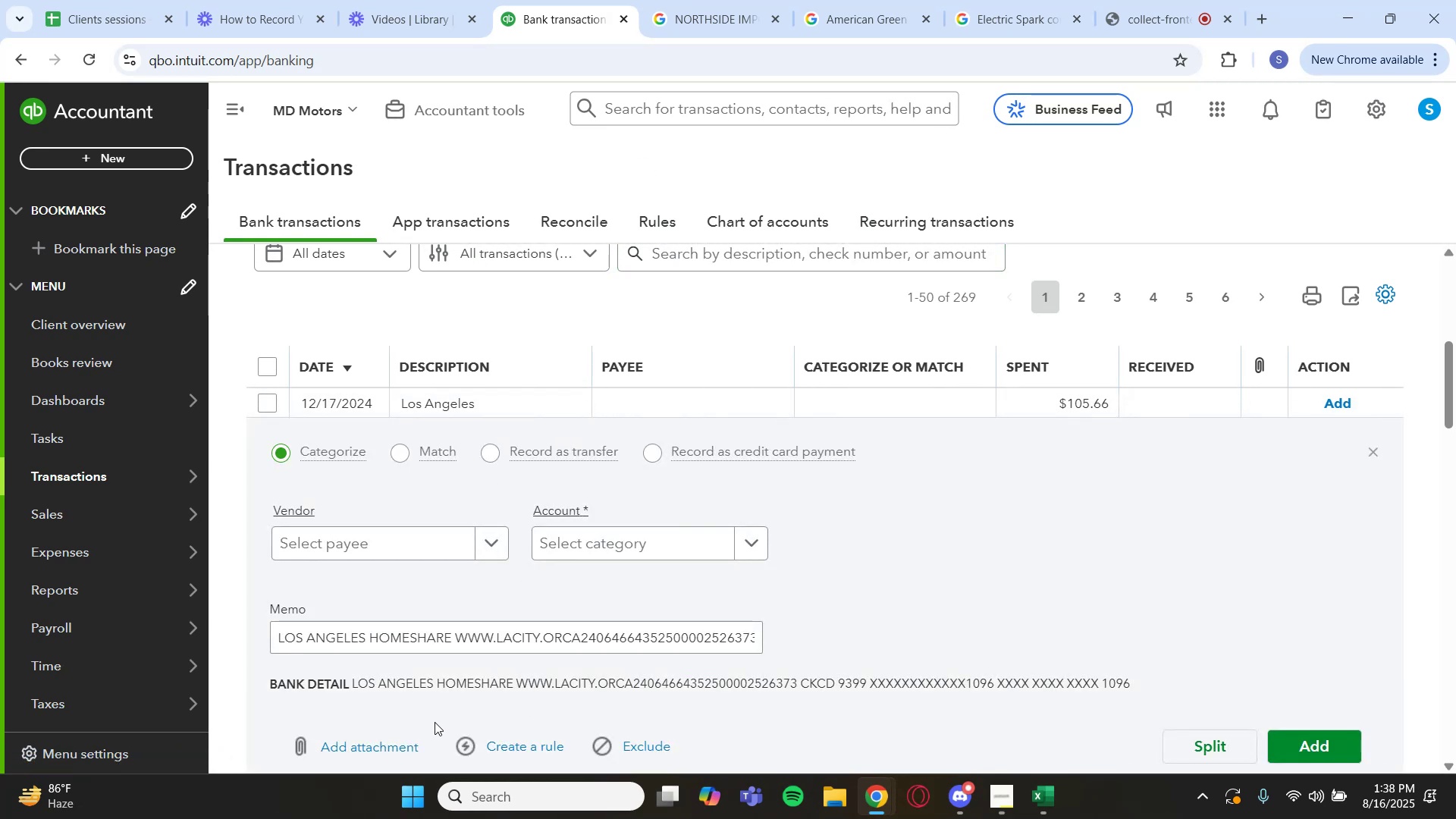 
left_click_drag(start_coordinate=[433, 686], to_coordinate=[353, 688])
 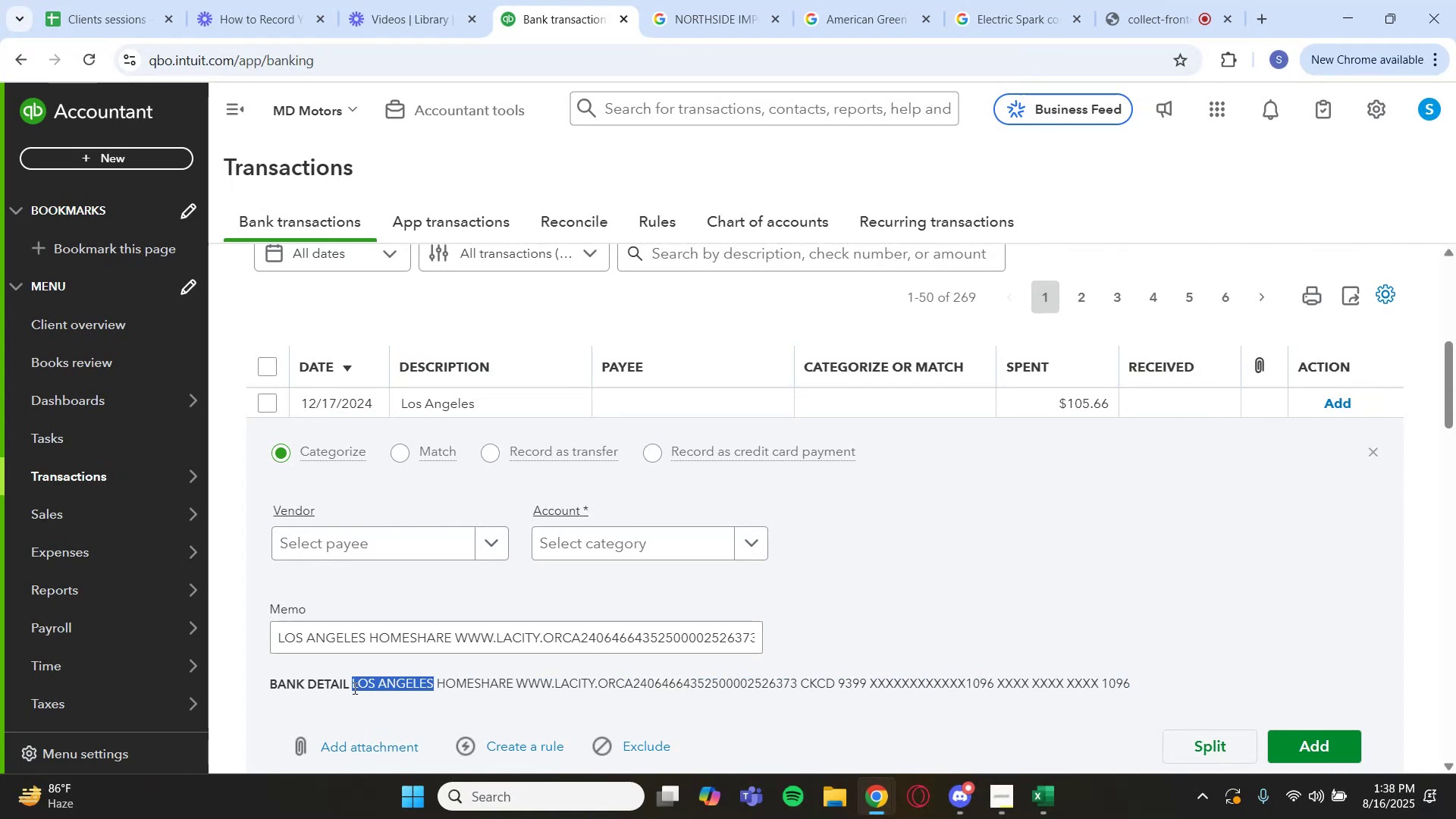 
key(Control+C)
 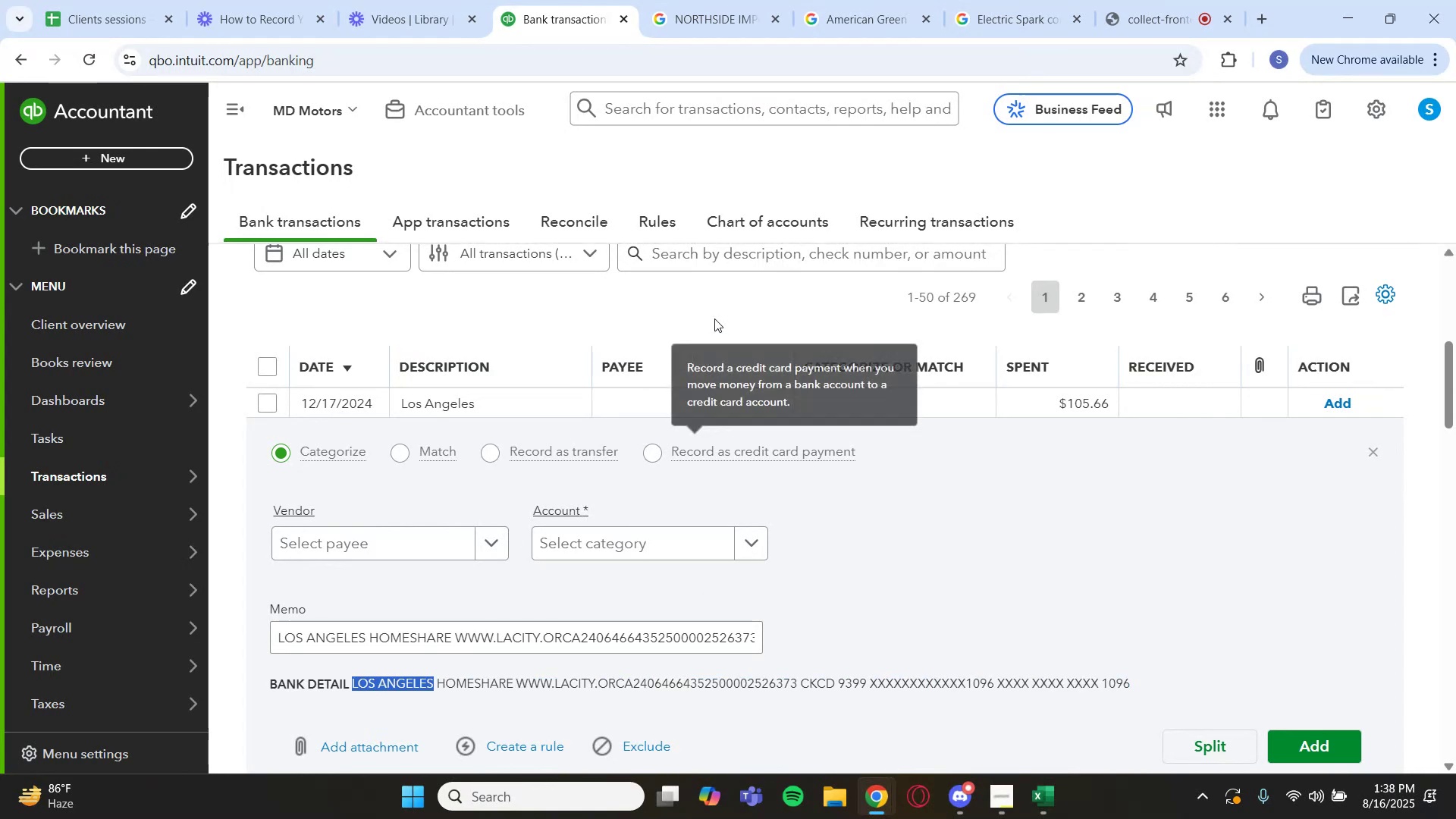 
left_click([723, 259])
 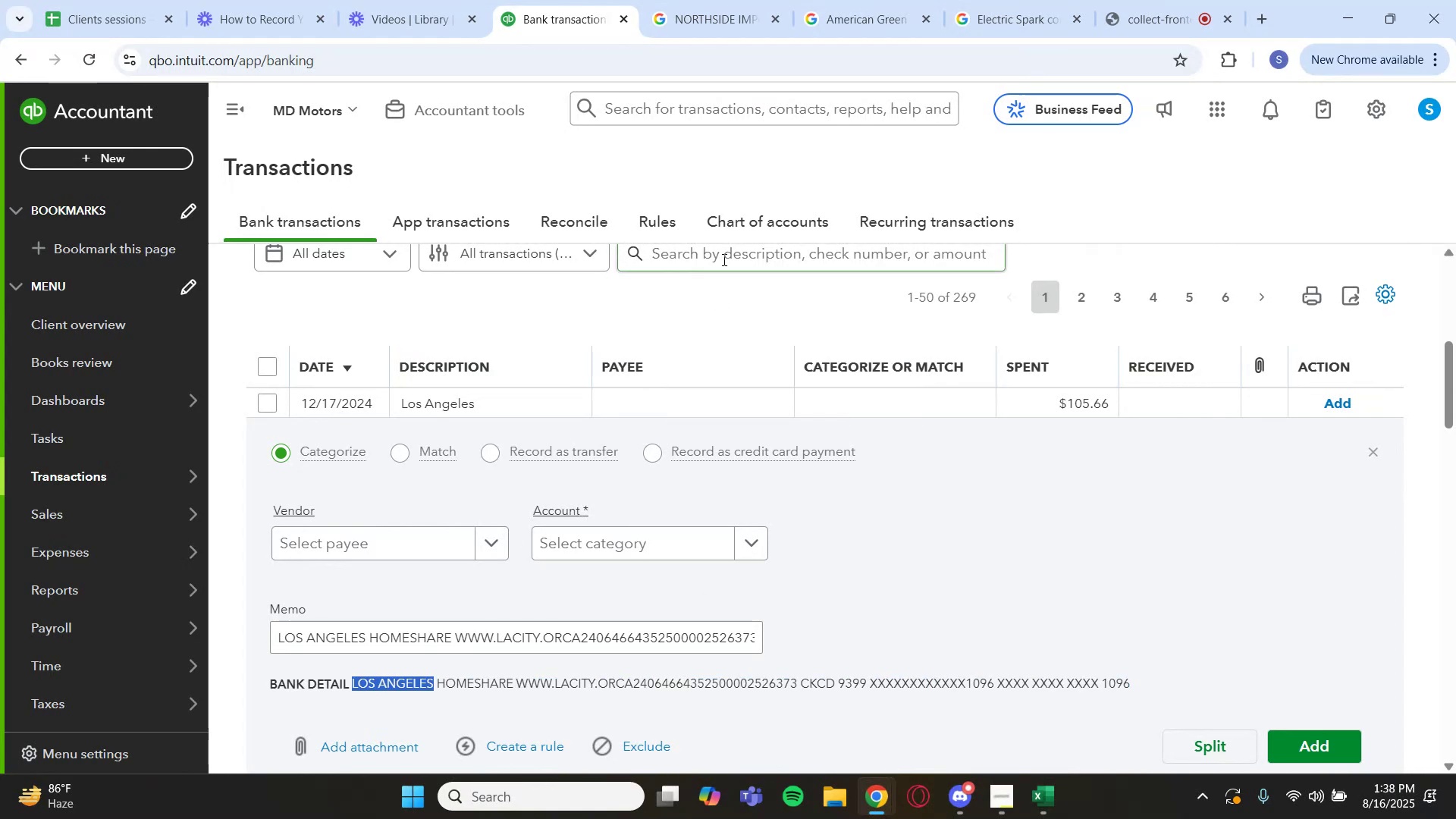 
key(Control+V)
 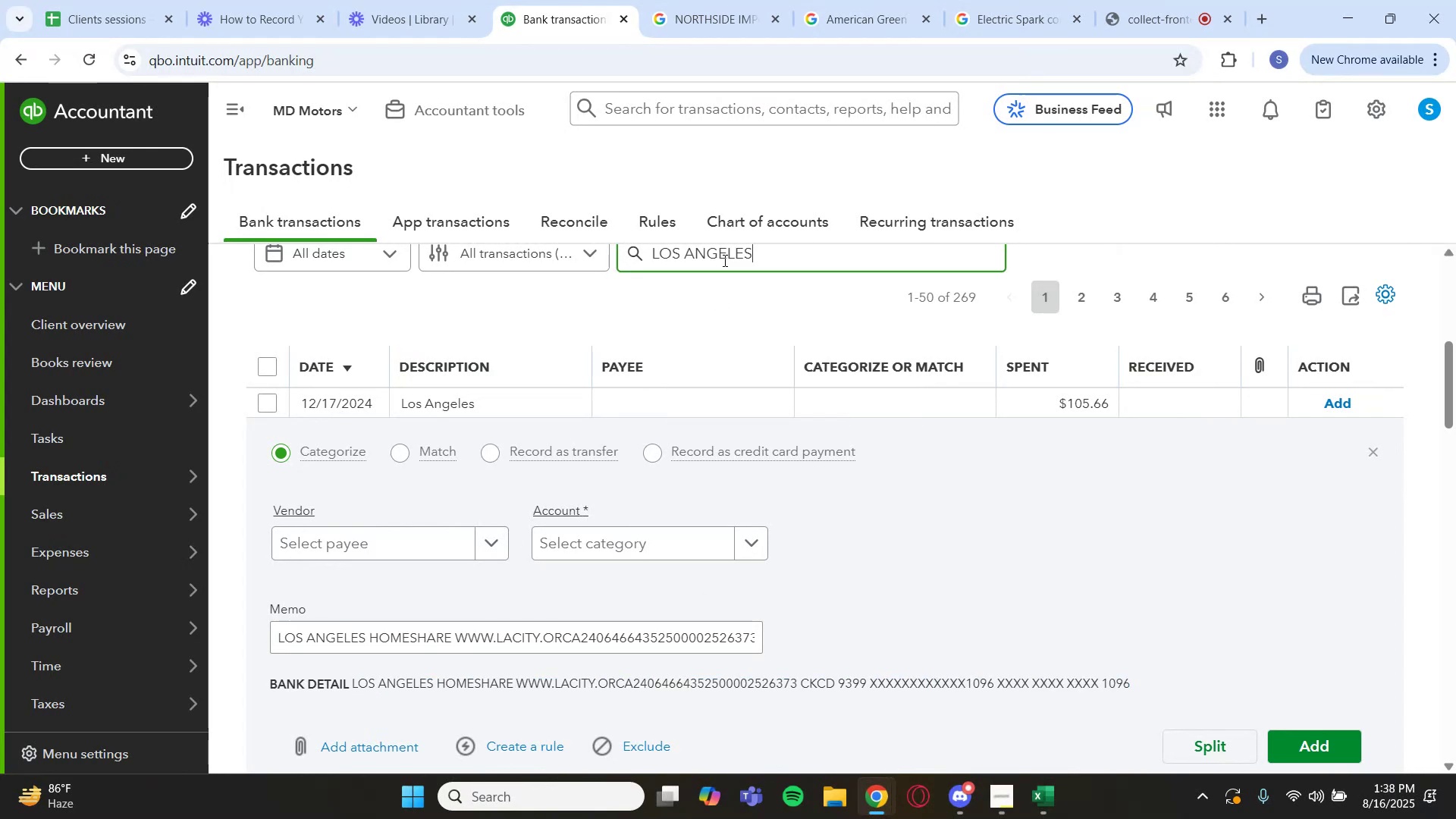 
key(Enter)
 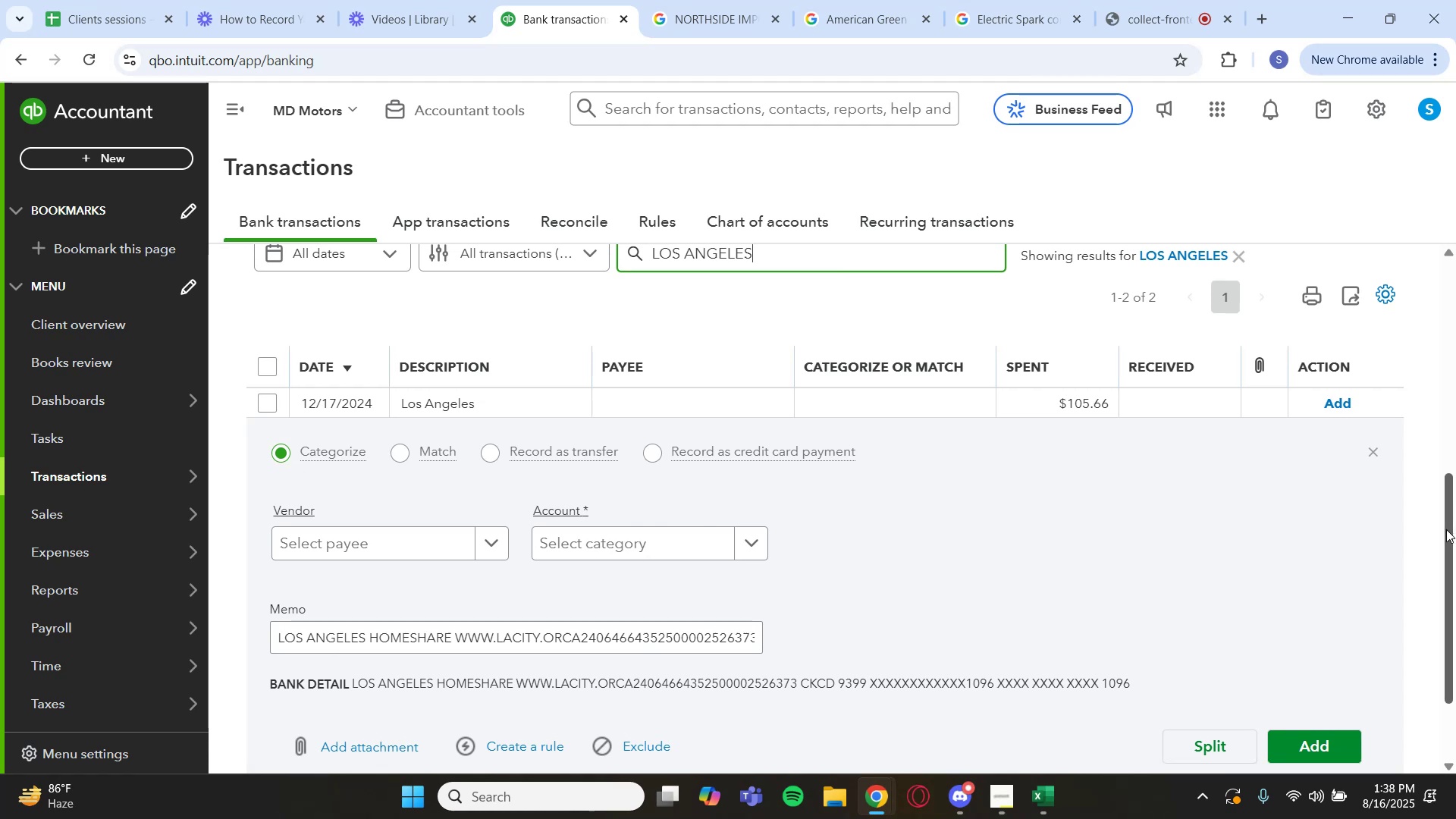 
left_click([1369, 453])
 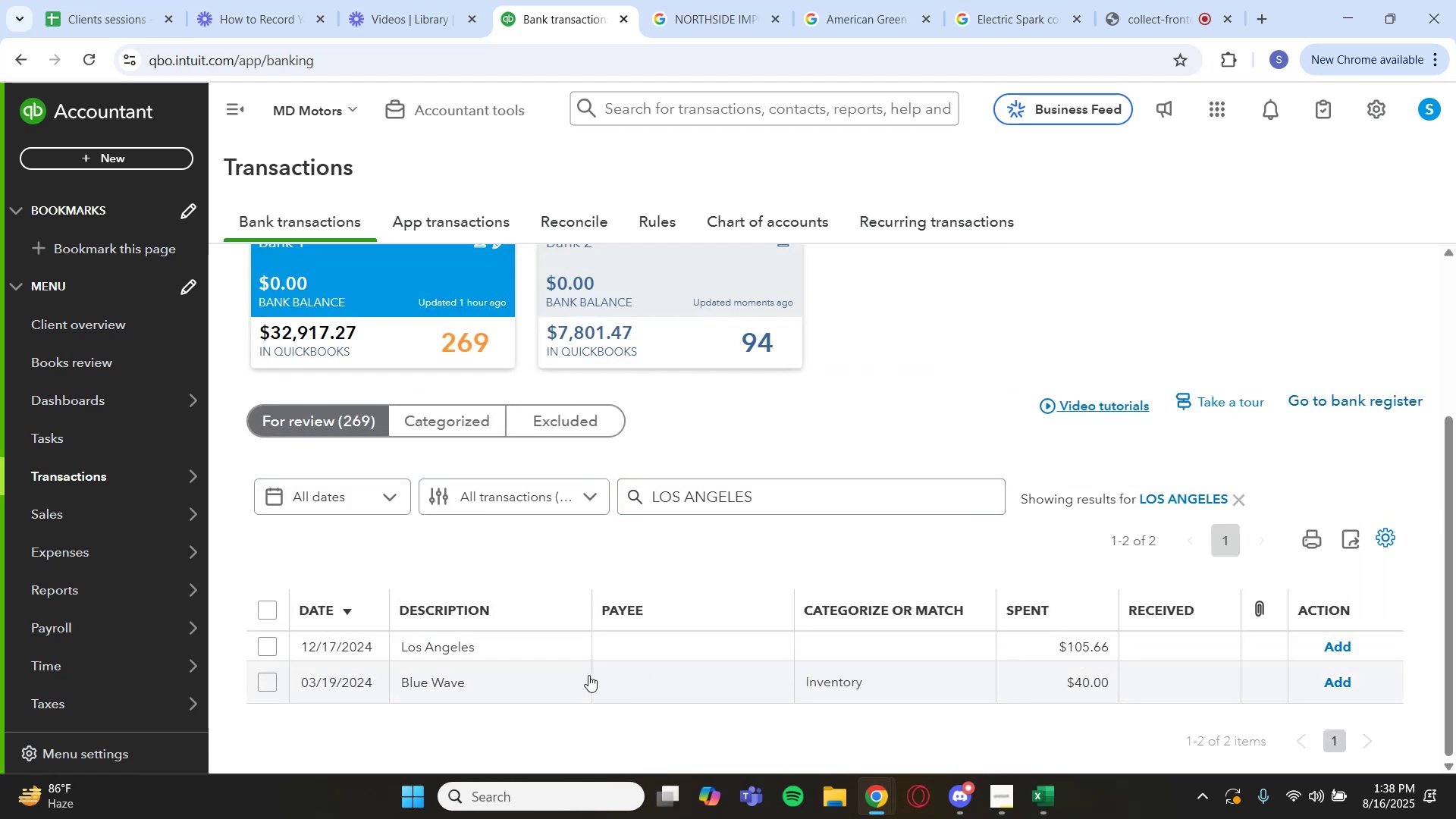 
left_click([512, 679])
 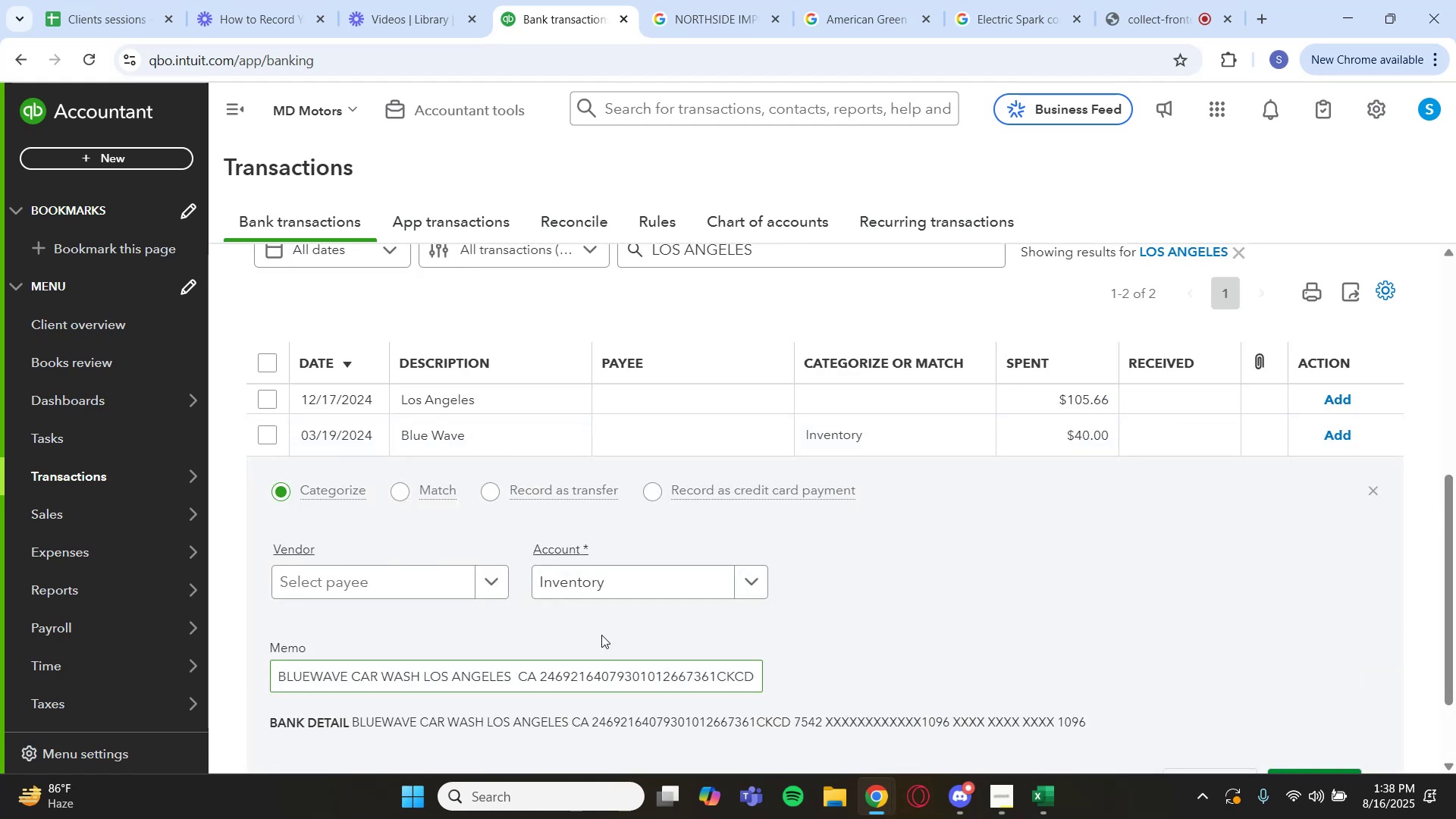 
left_click([705, 582])
 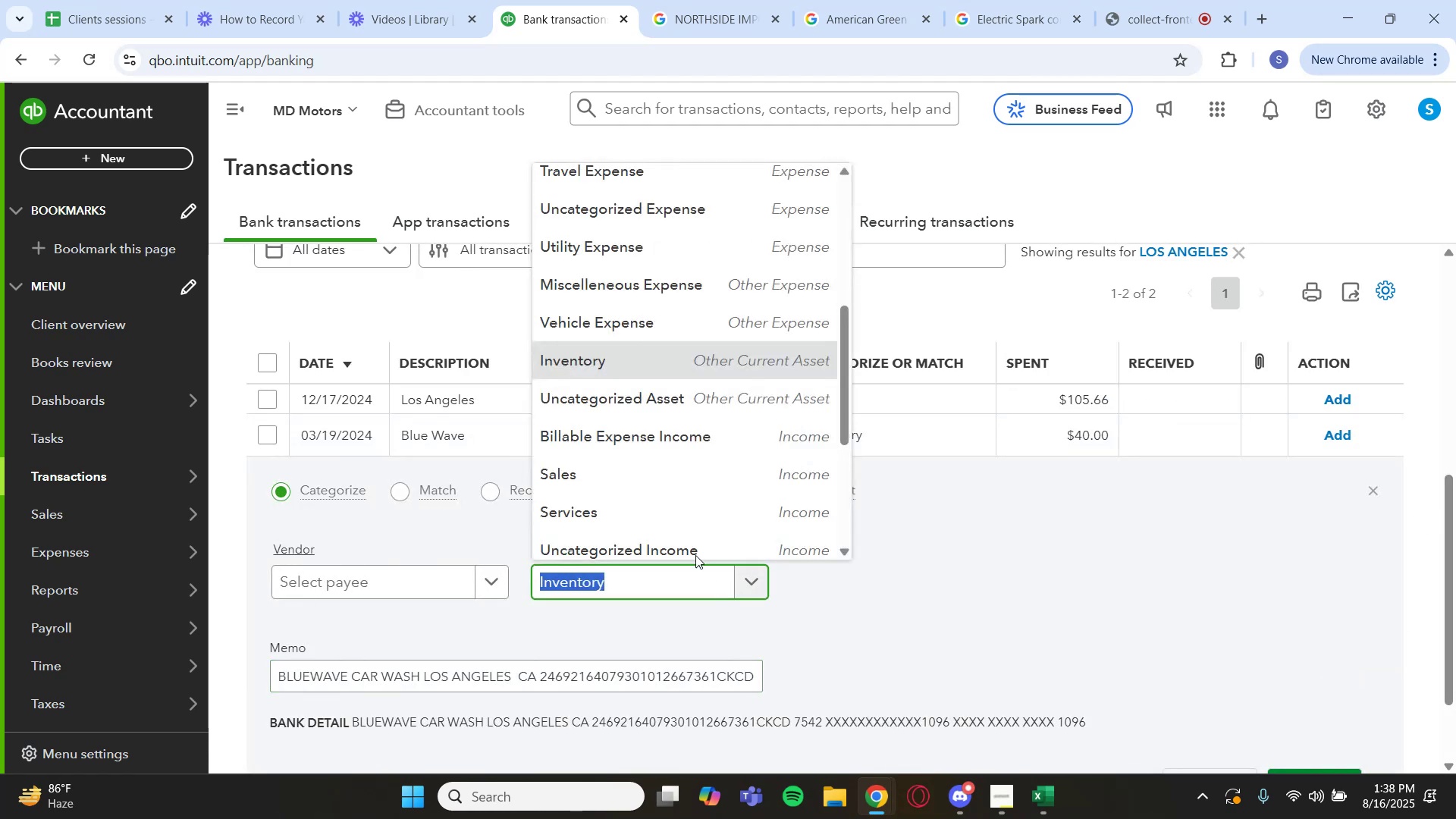 
left_click([690, 508])
 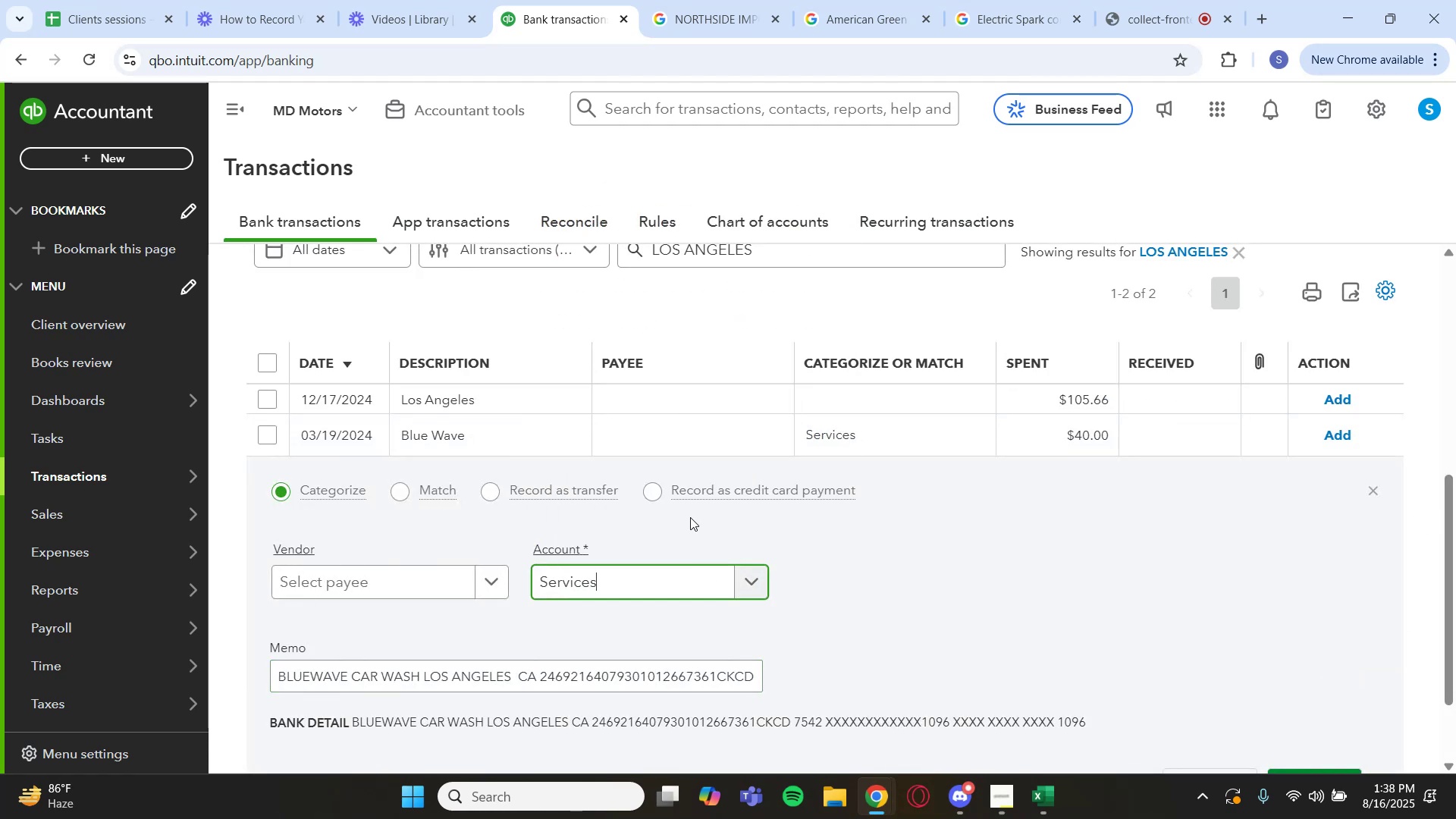 
left_click([692, 584])
 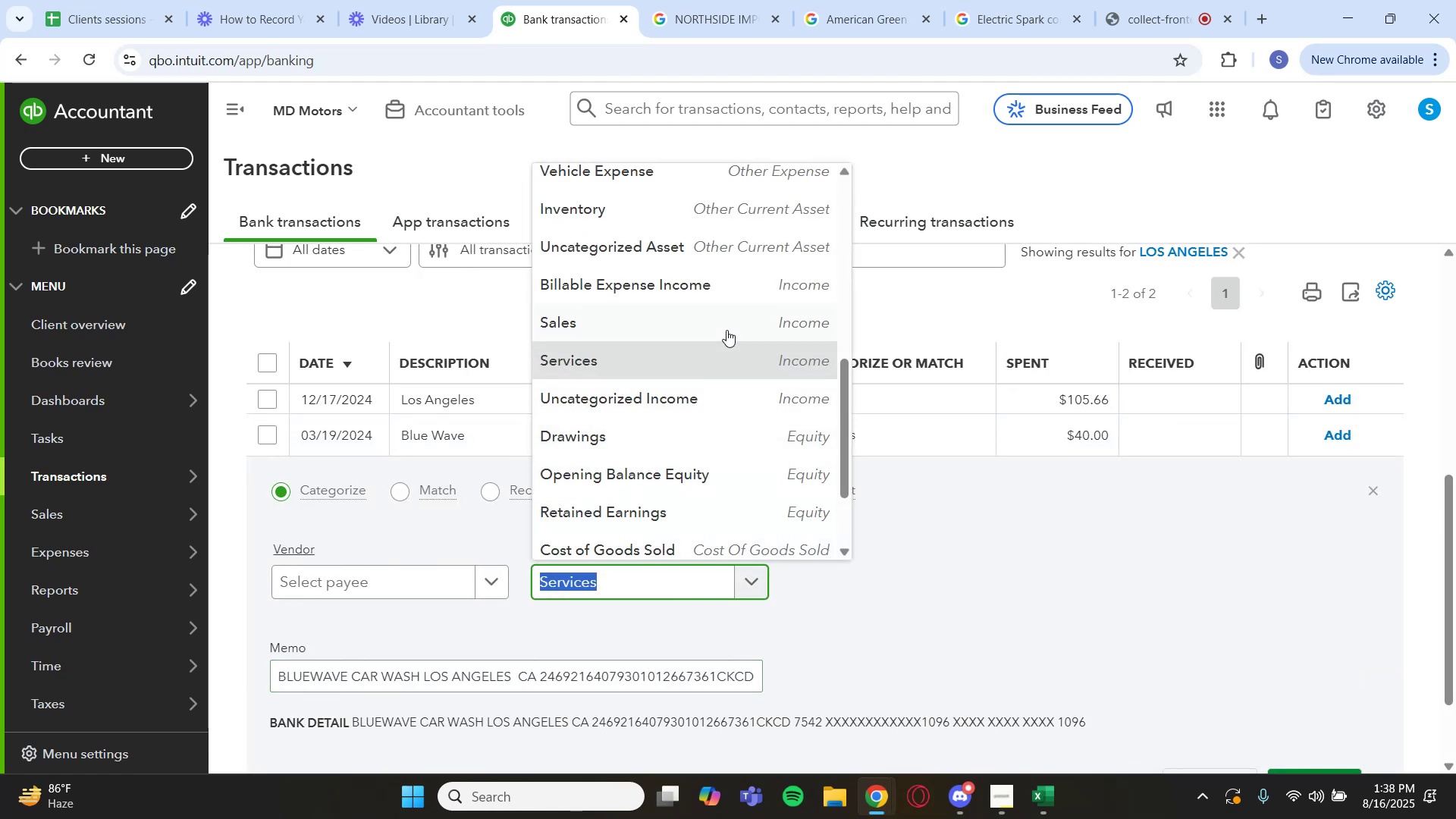 
scroll: coordinate [673, 293], scroll_direction: up, amount: 4.0
 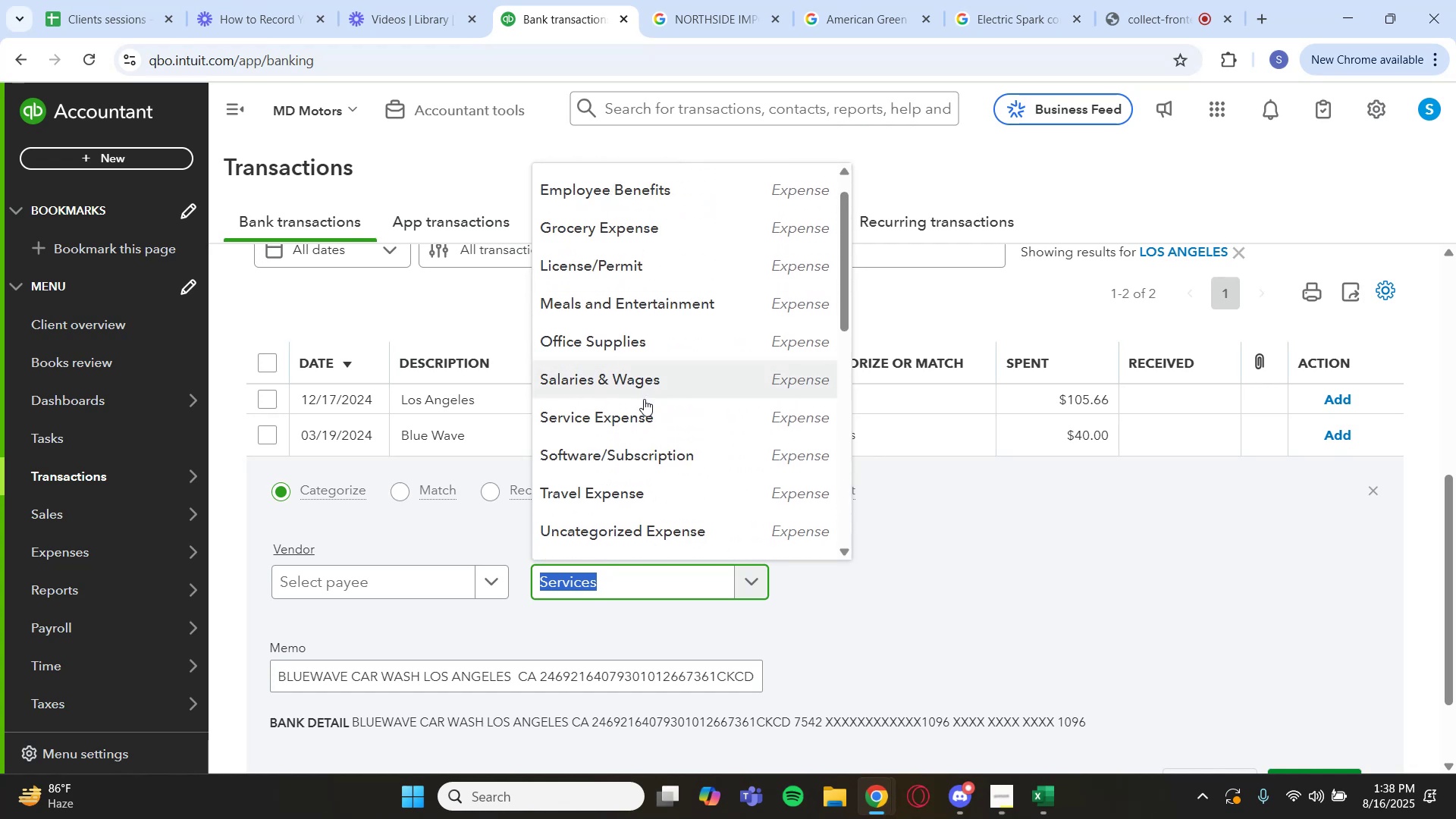 
left_click([642, 419])
 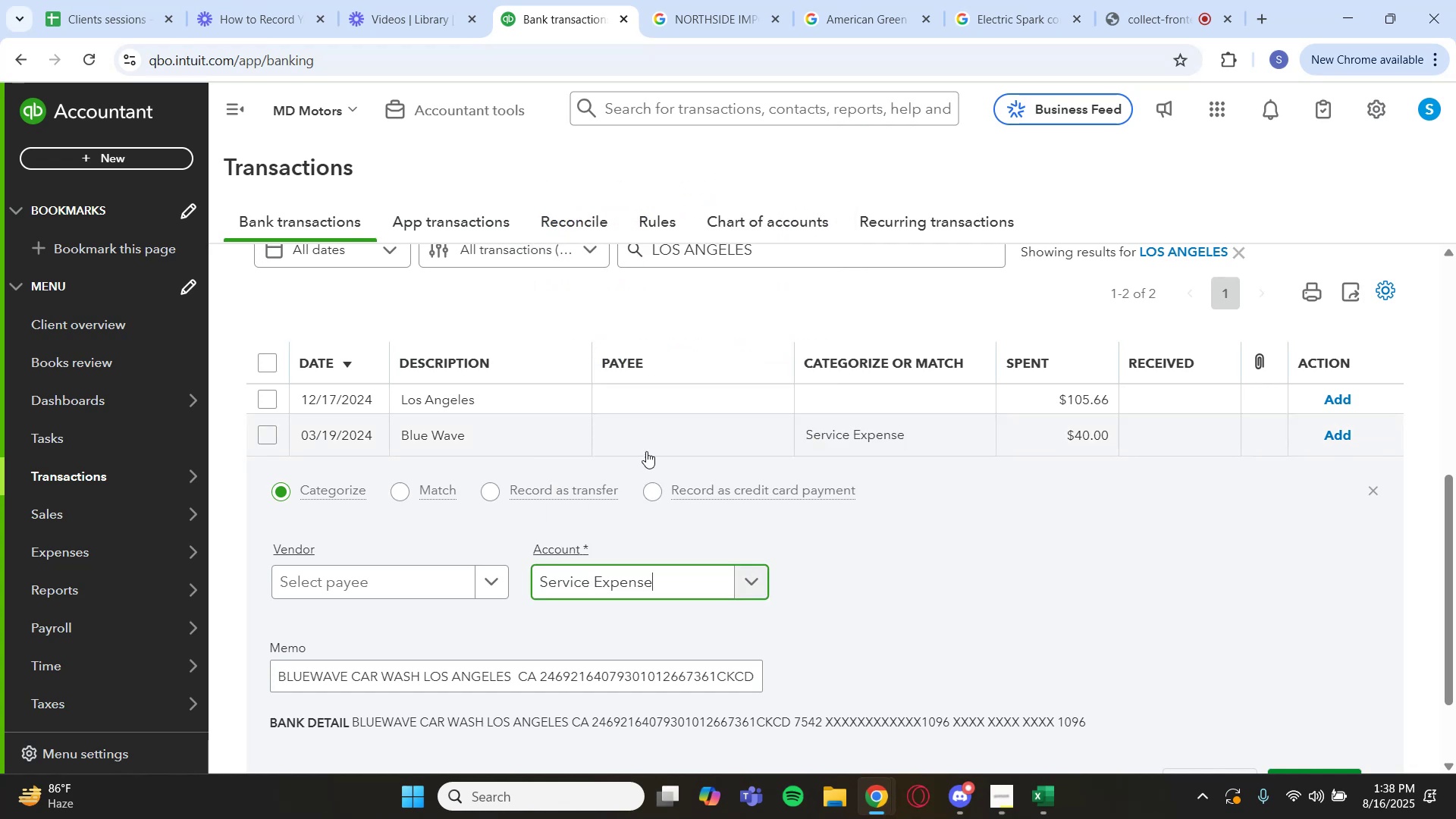 
scroll: coordinate [858, 622], scroll_direction: down, amount: 2.0
 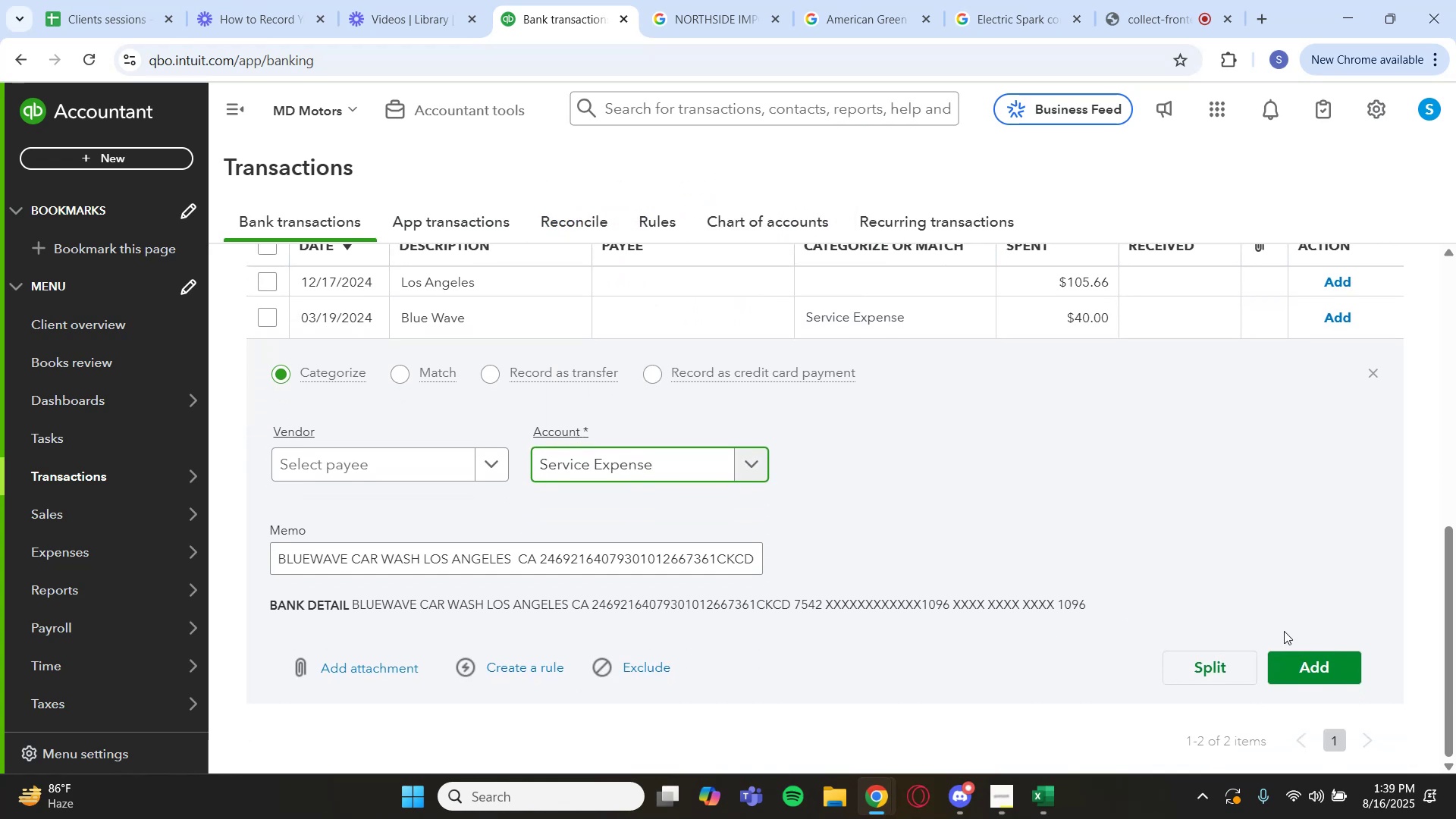 
left_click([1319, 671])
 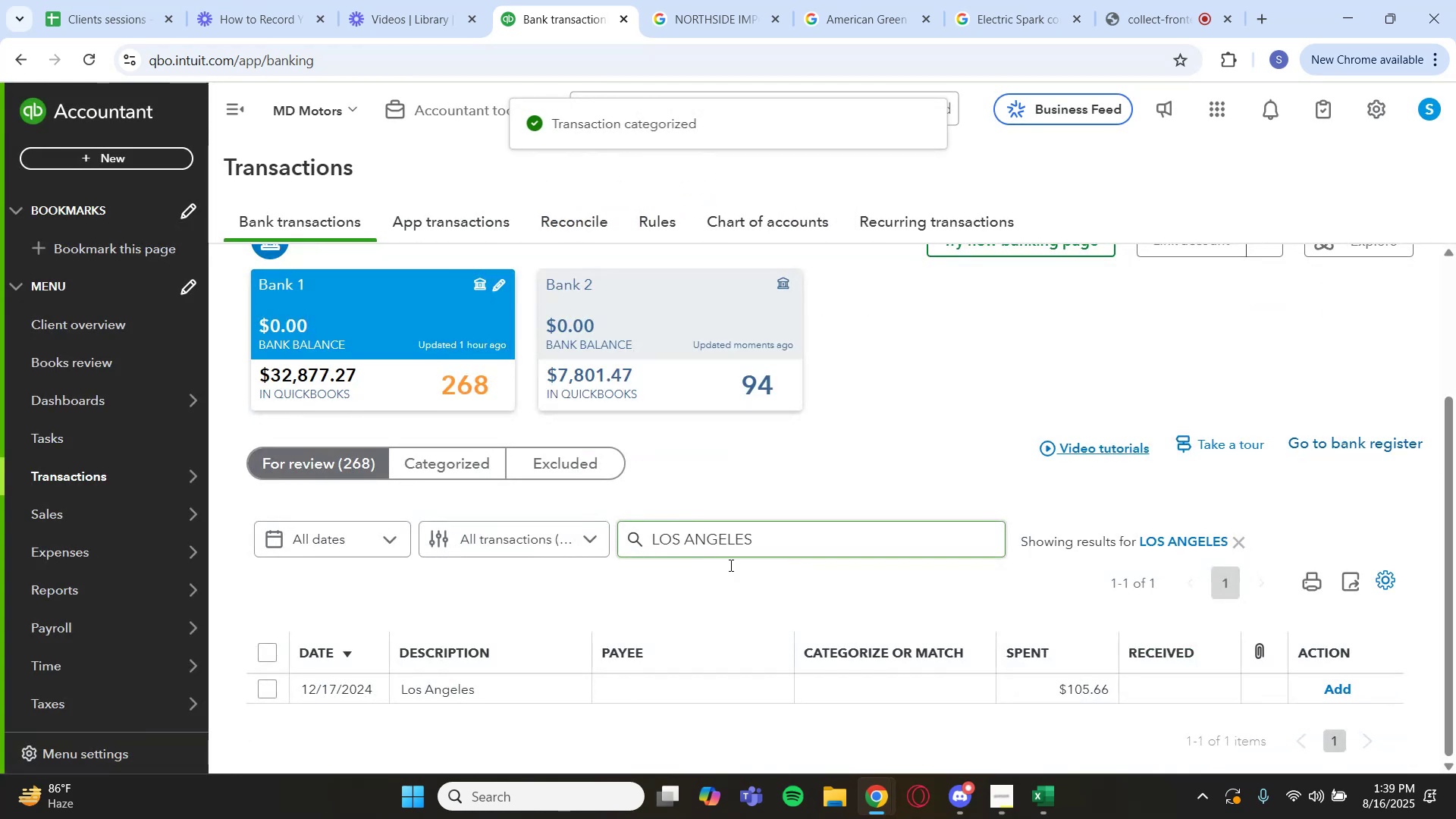 
left_click([769, 687])
 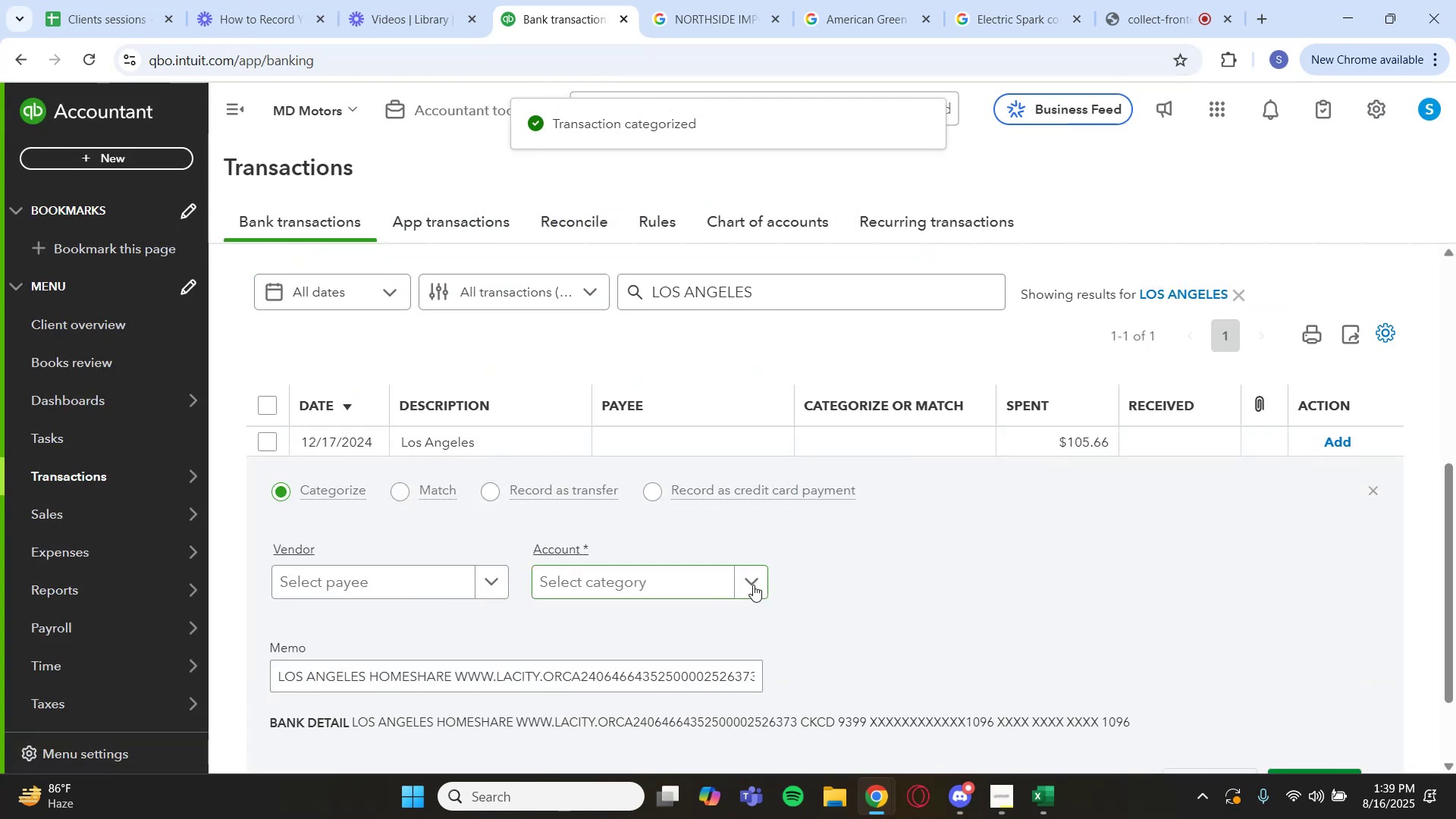 
left_click([753, 585])
 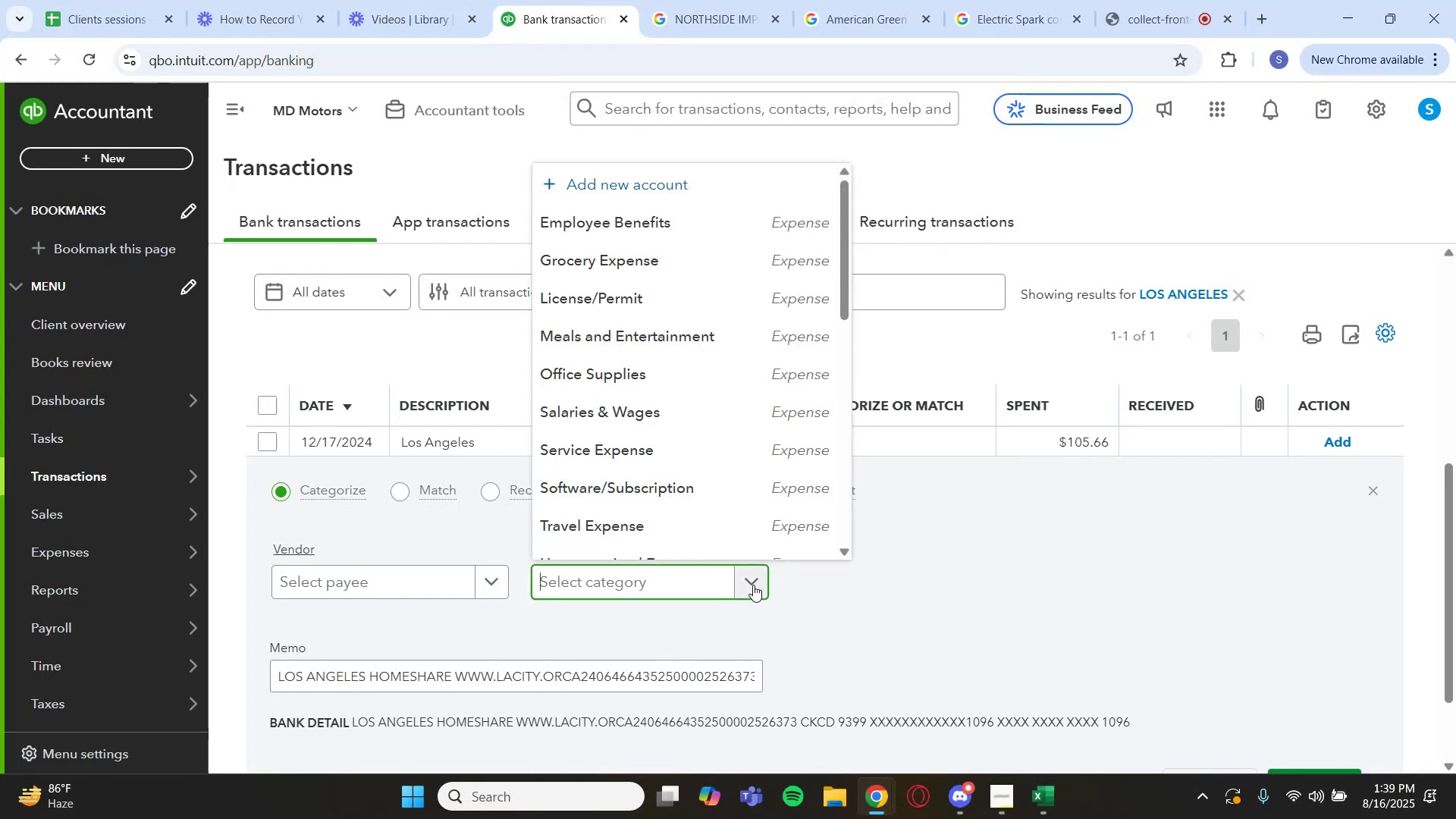 
left_click([753, 585])
 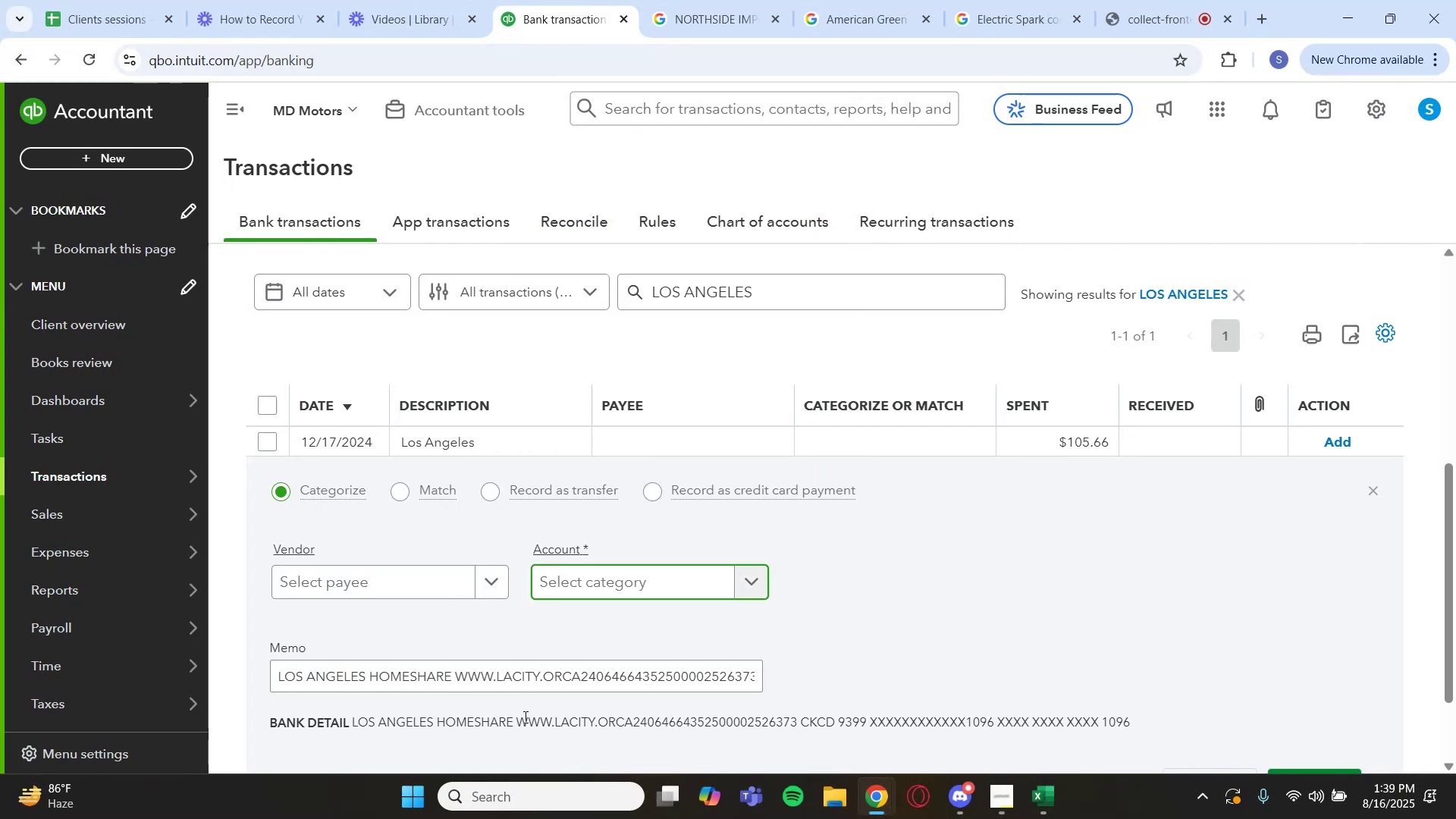 
left_click_drag(start_coordinate=[517, 719], to_coordinate=[347, 723])
 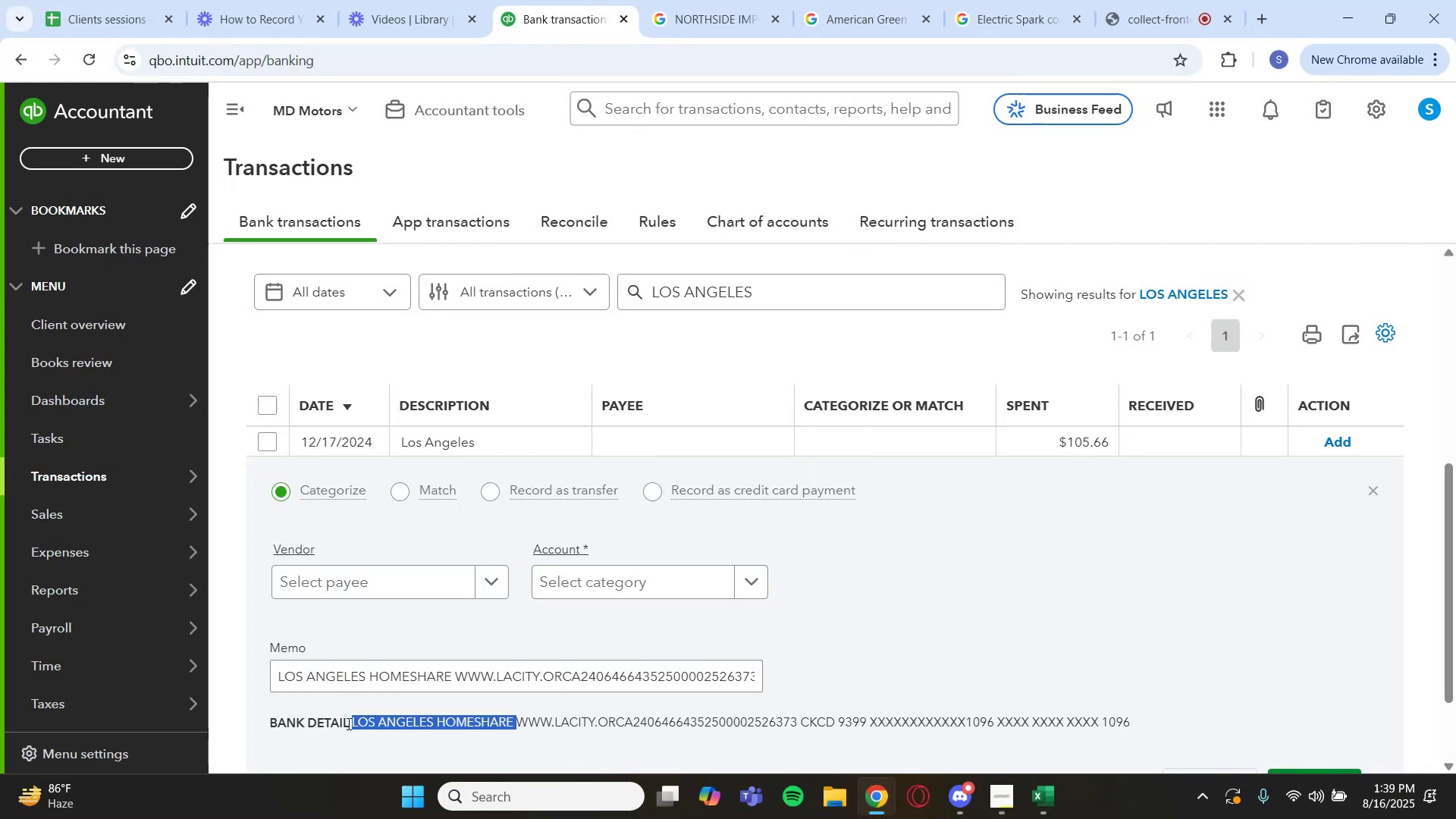 
key(Control+C)
 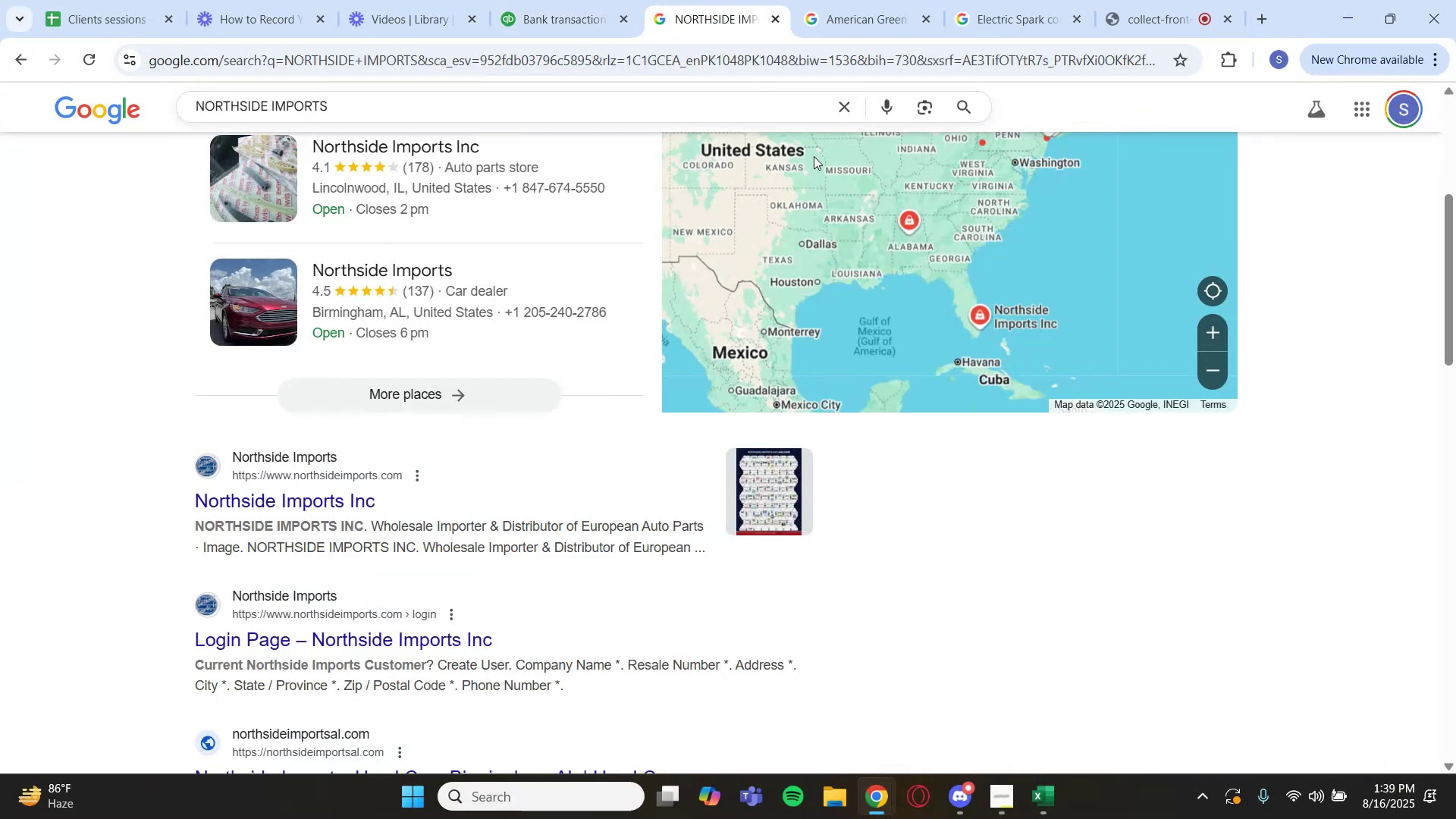 
left_click([840, 120])
 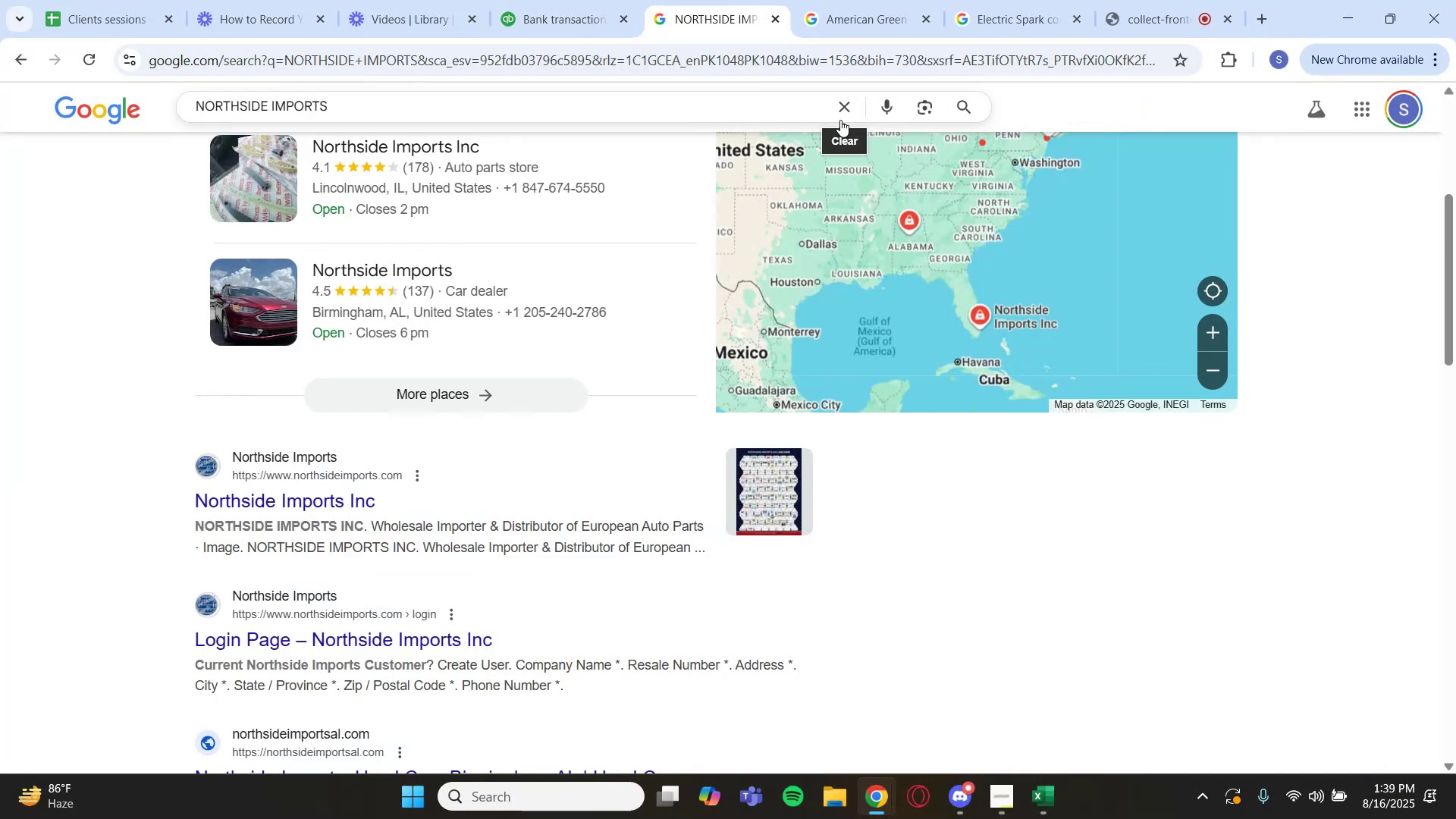 
key(Control+V)
 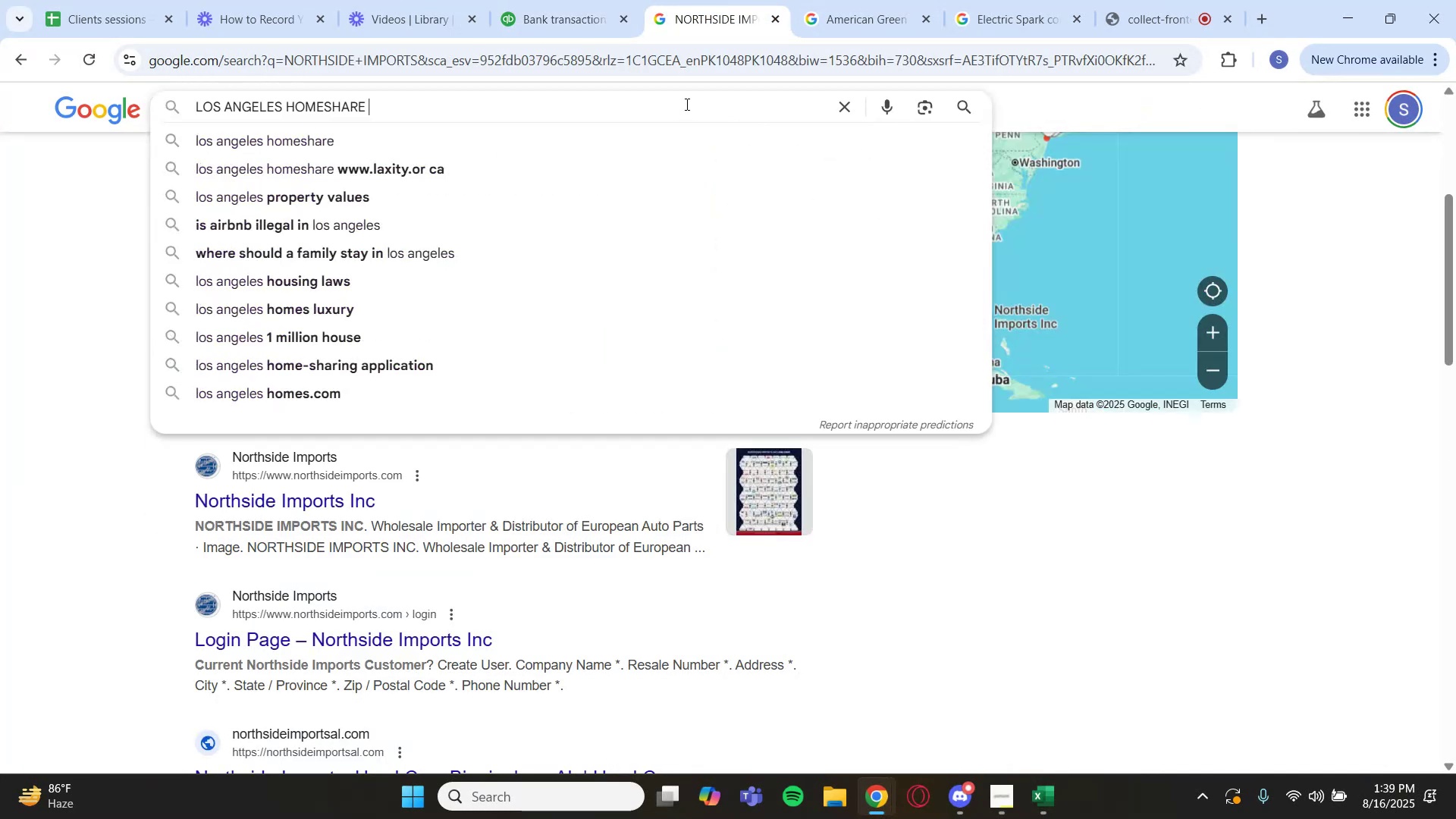 
key(Enter)
 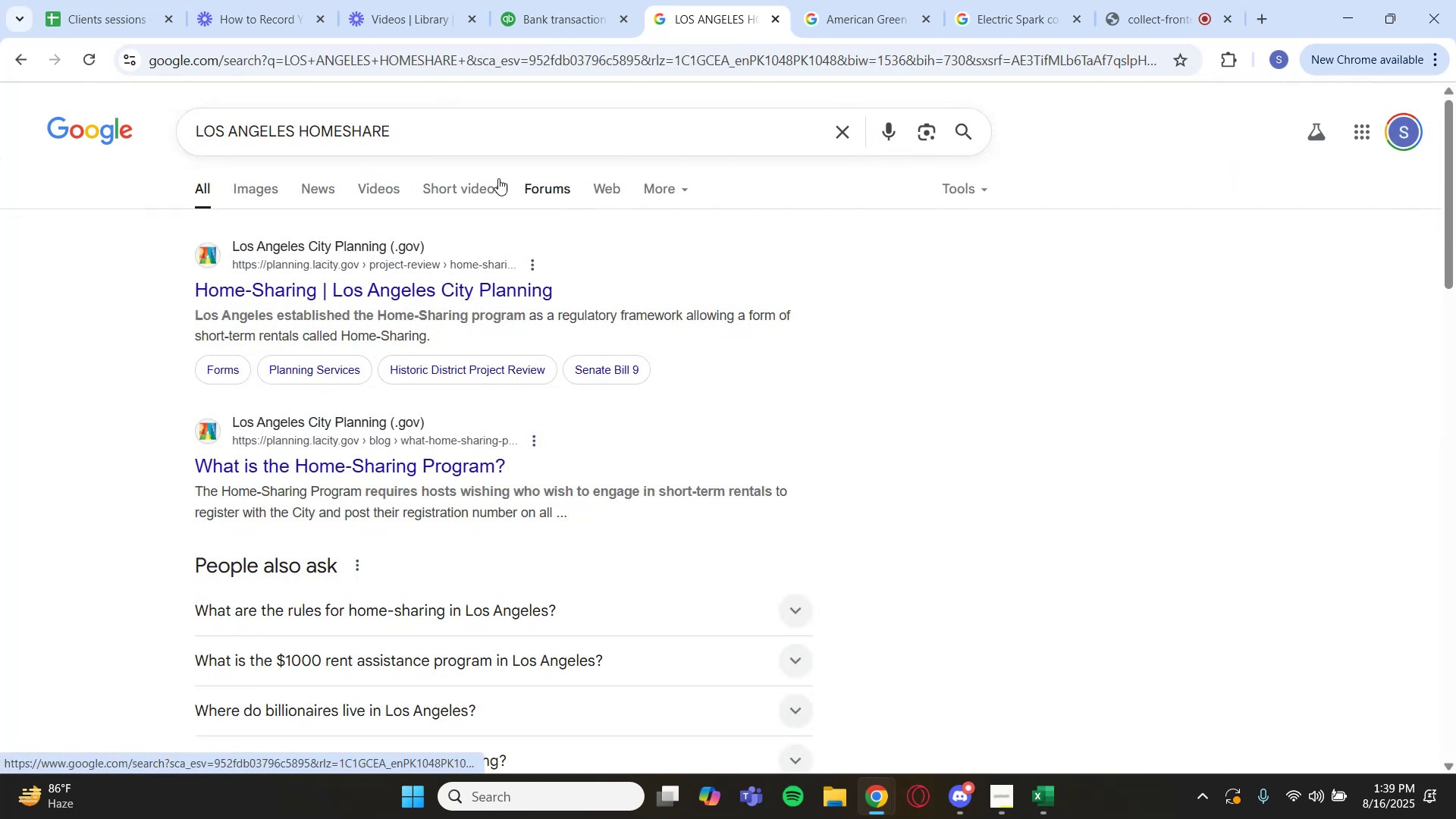 
wait(8.22)
 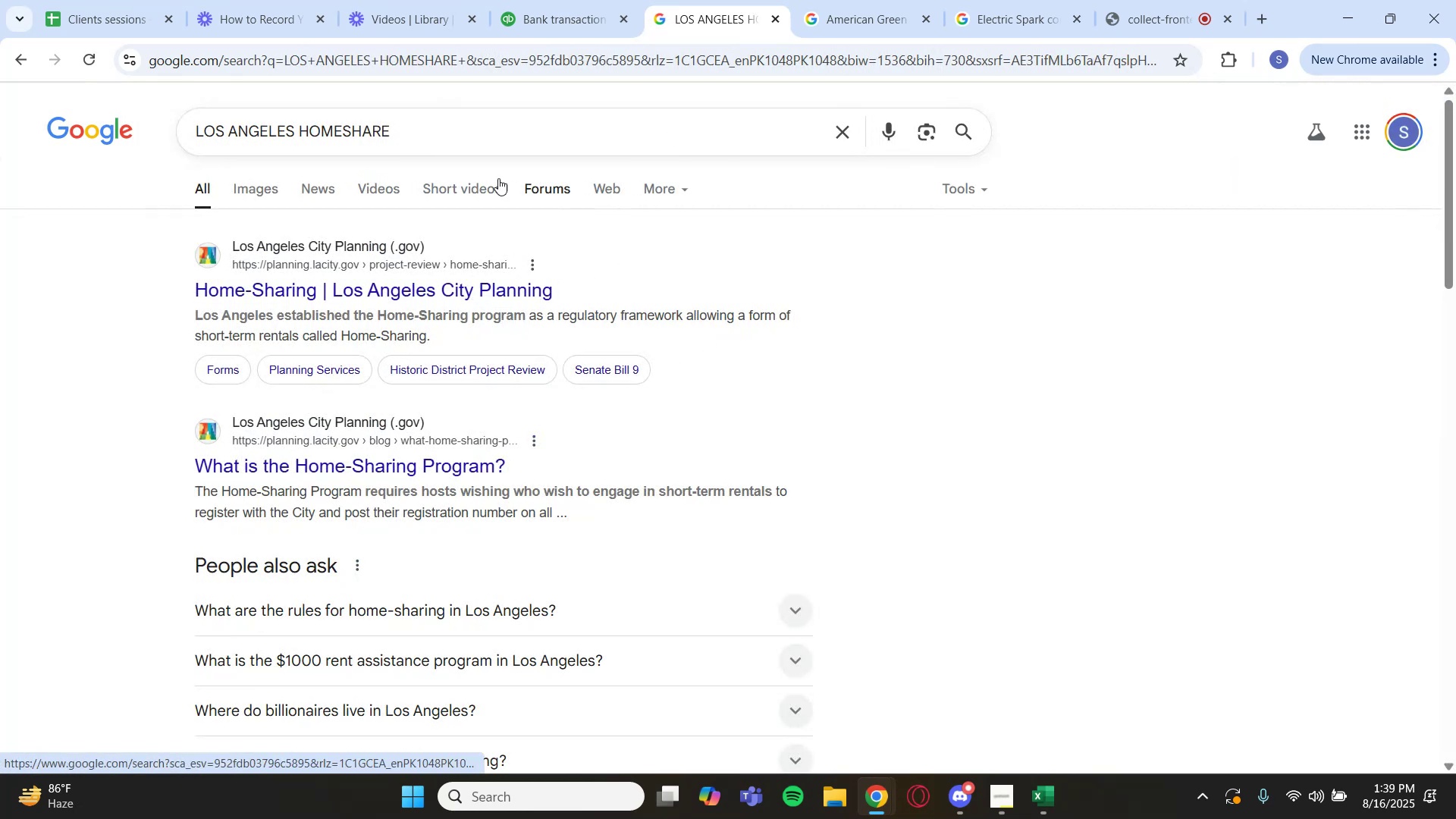 
left_click([523, 0])
 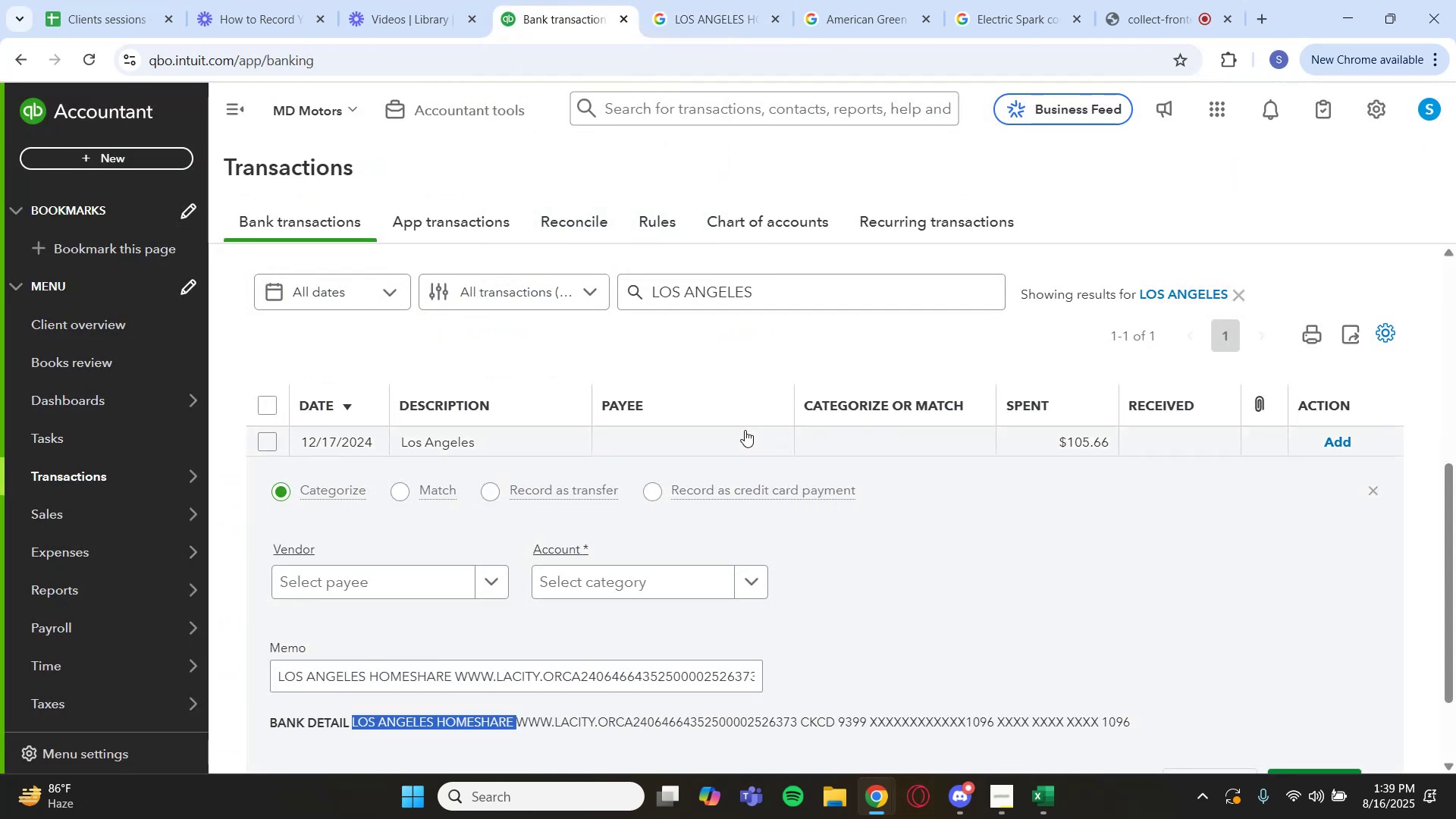 
left_click([745, 430])
 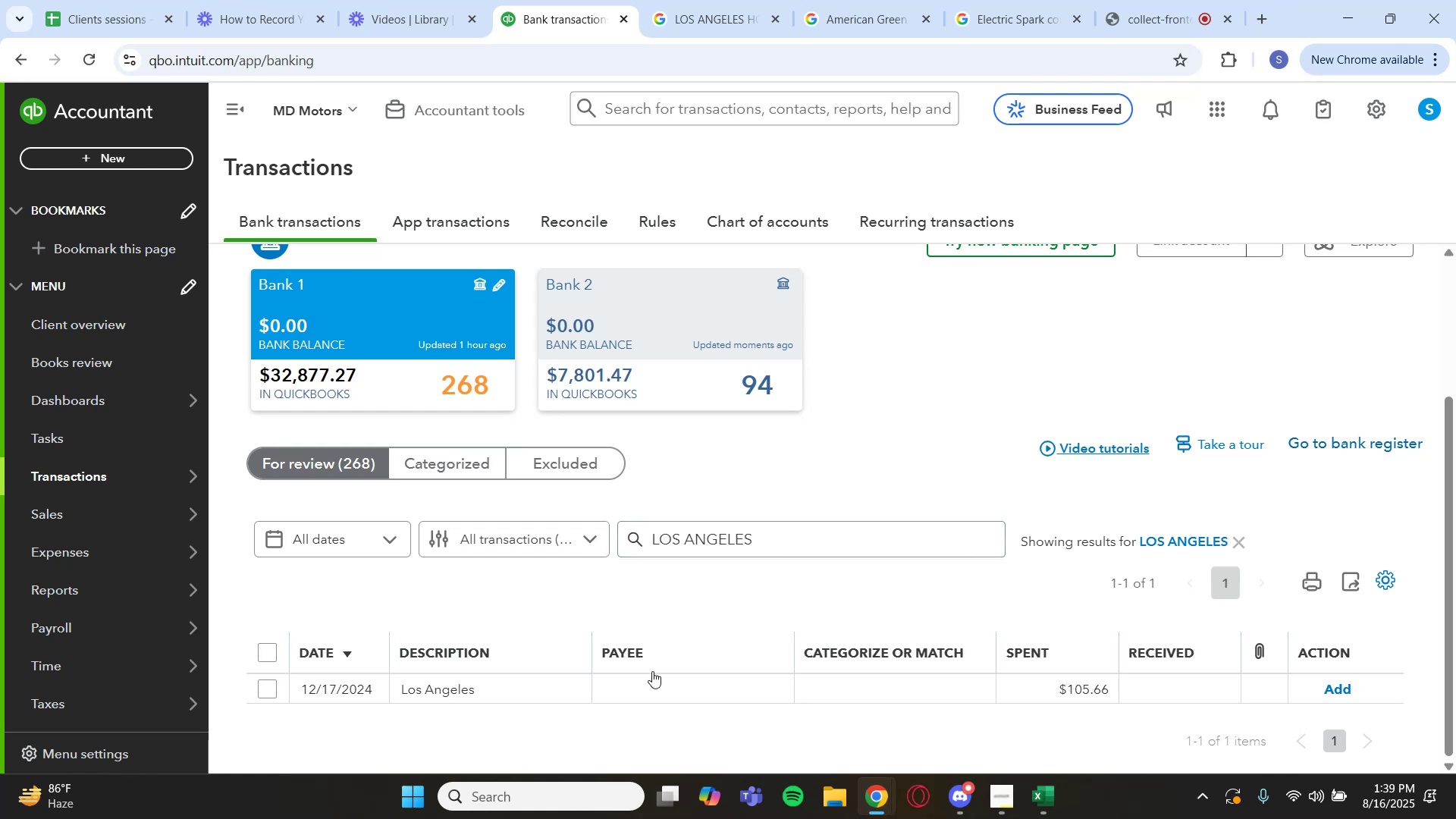 
double_click([645, 698])
 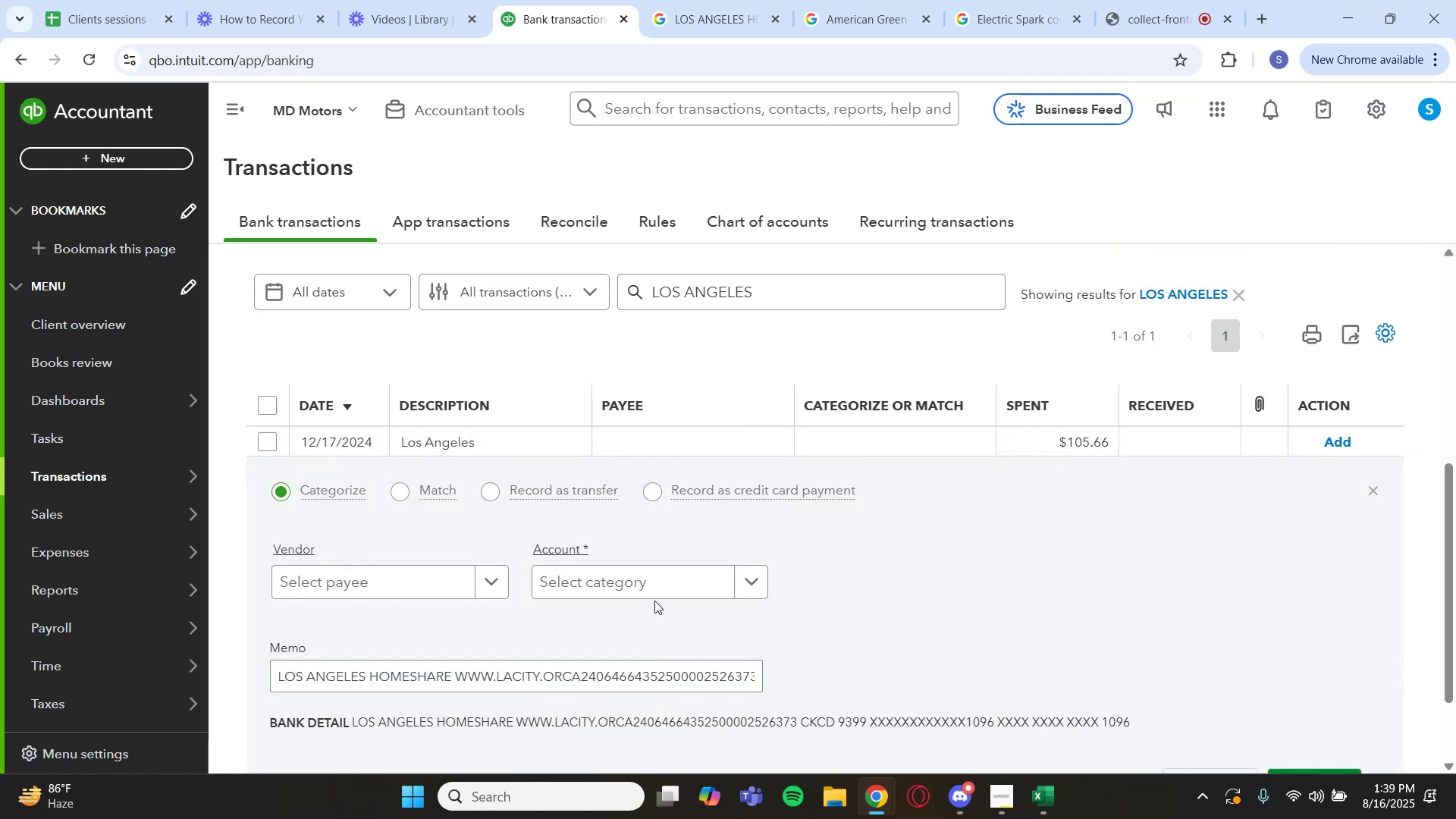 
left_click([747, 598])
 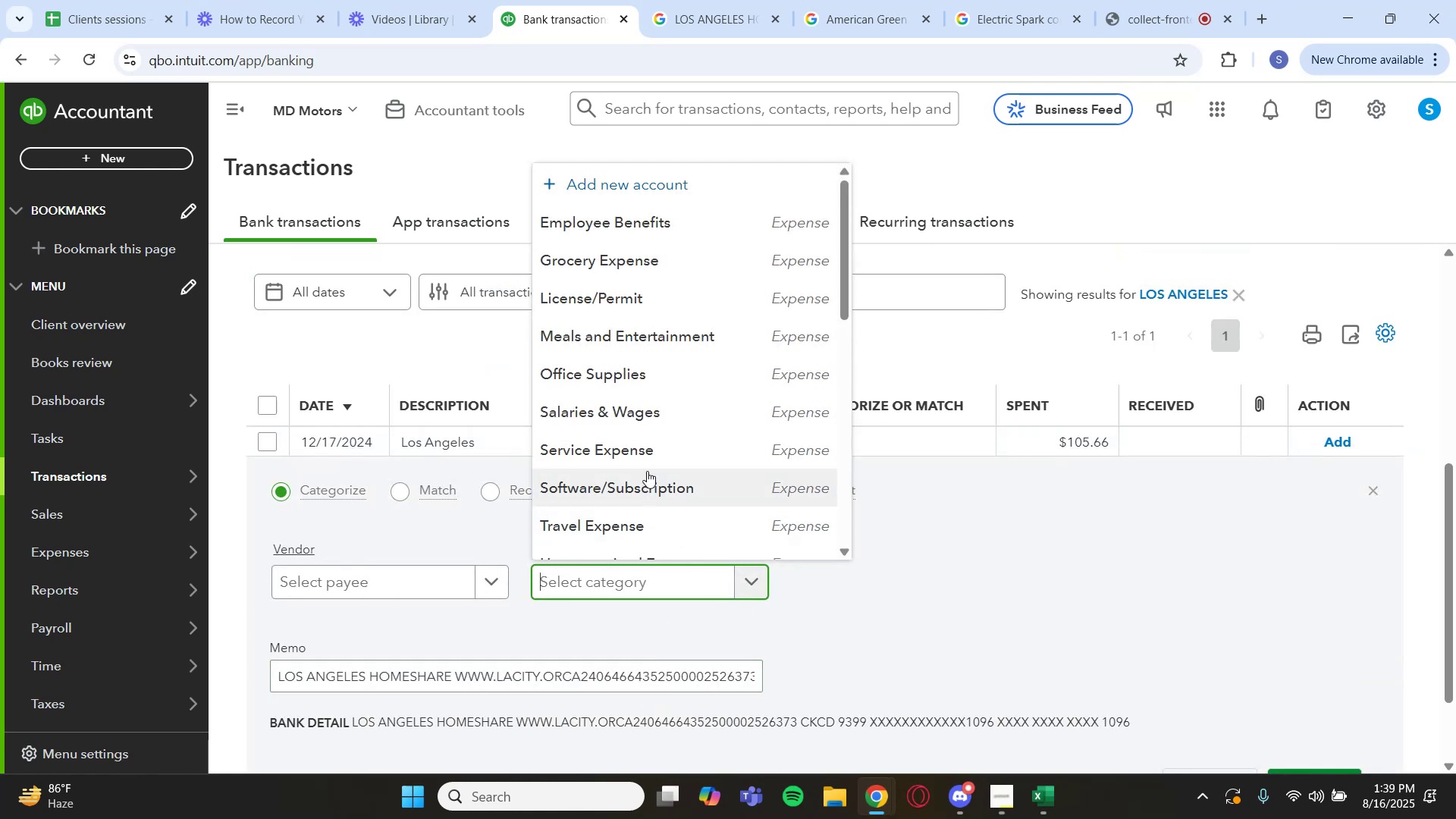 
left_click([647, 460])
 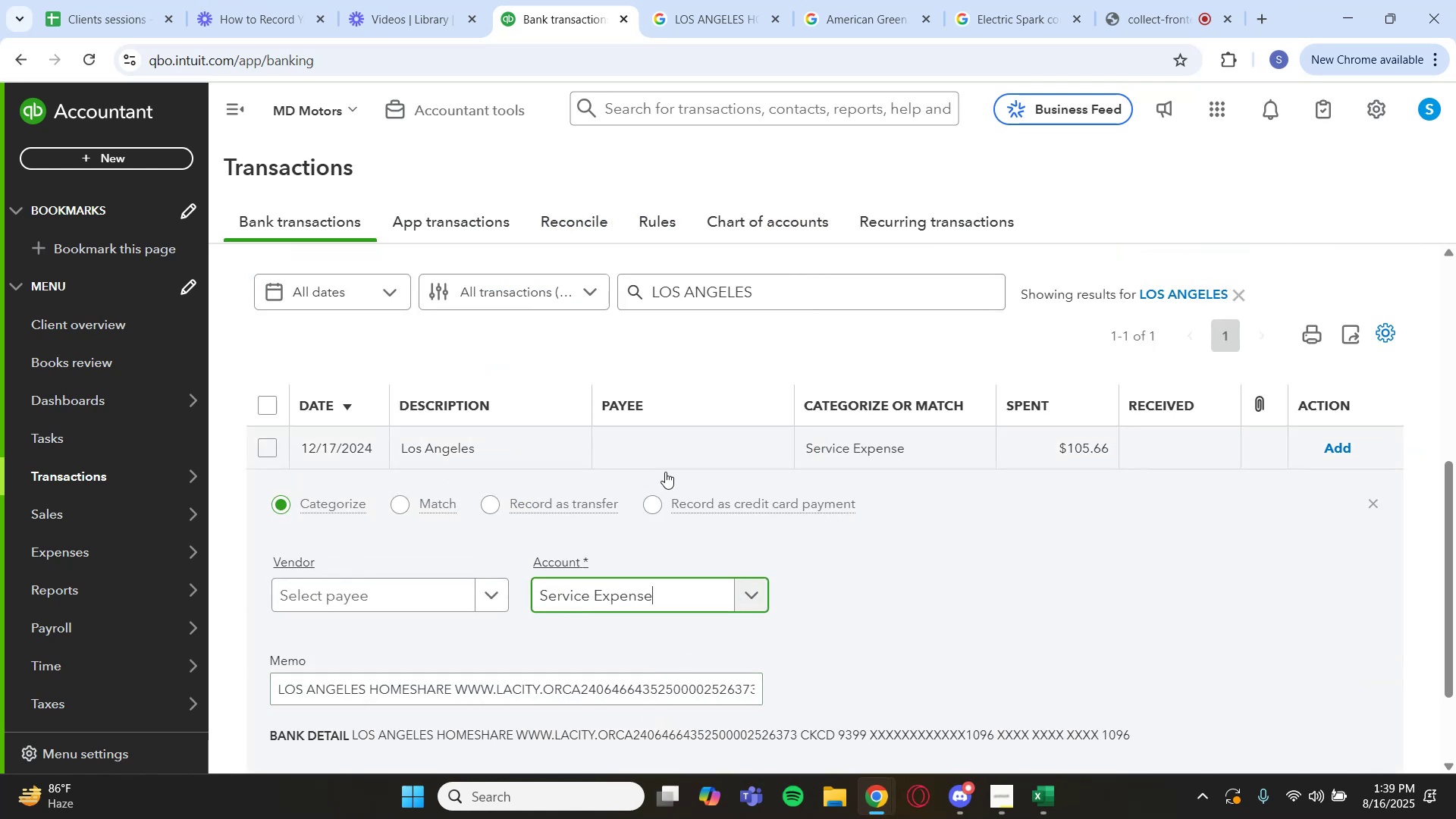 
scroll: coordinate [1164, 660], scroll_direction: down, amount: 2.0
 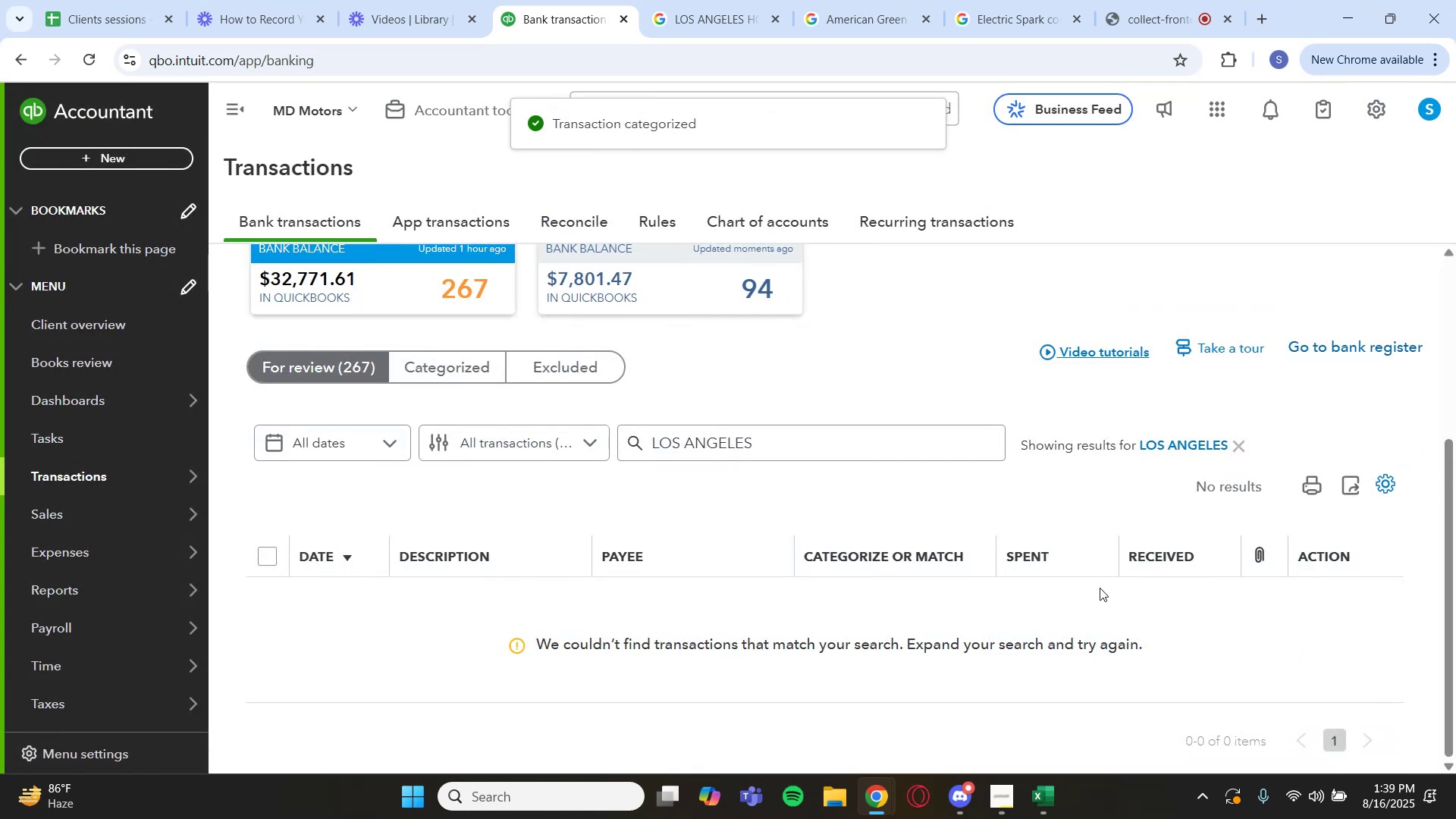 
left_click([1188, 437])
 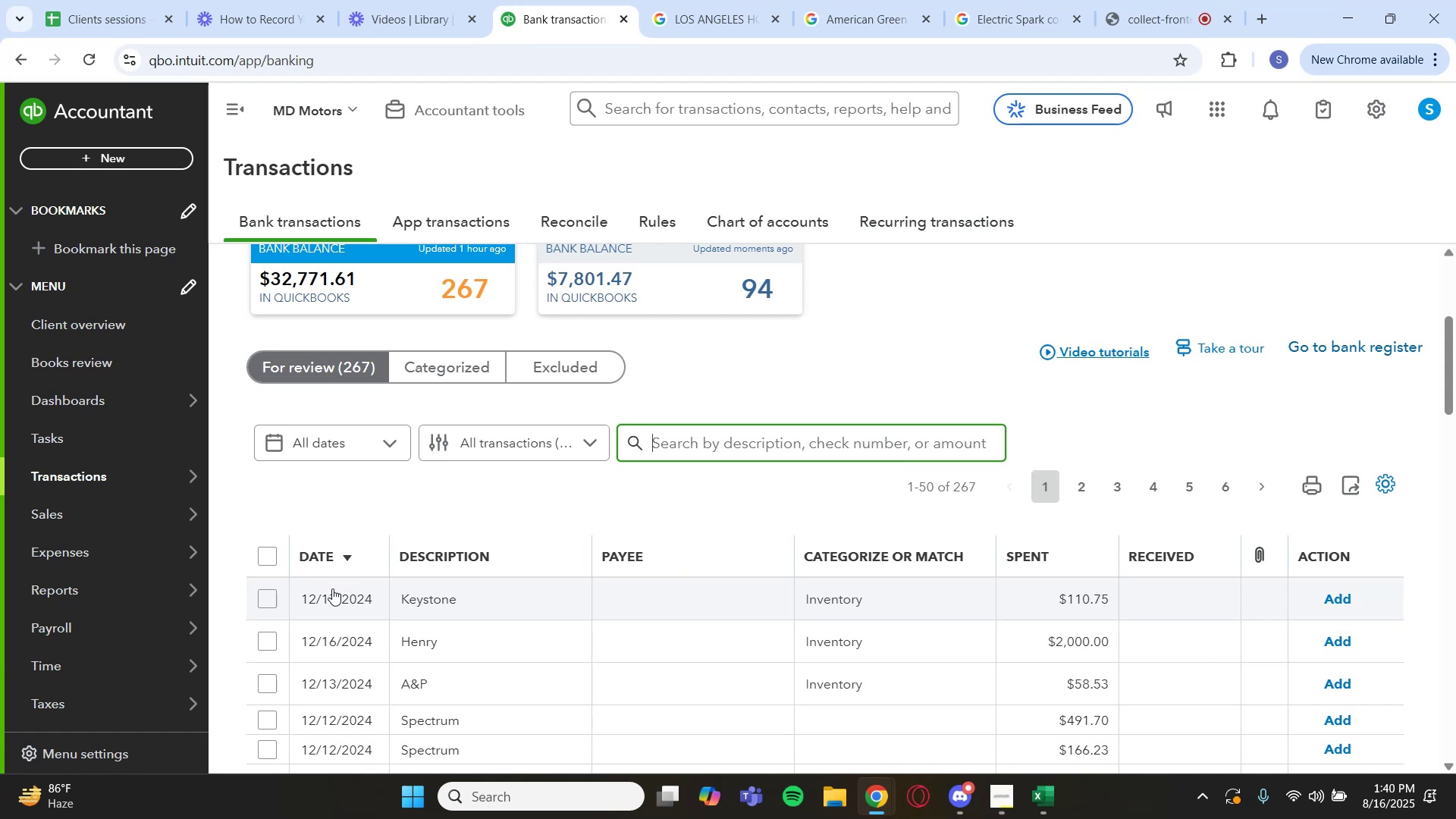 
wait(39.51)
 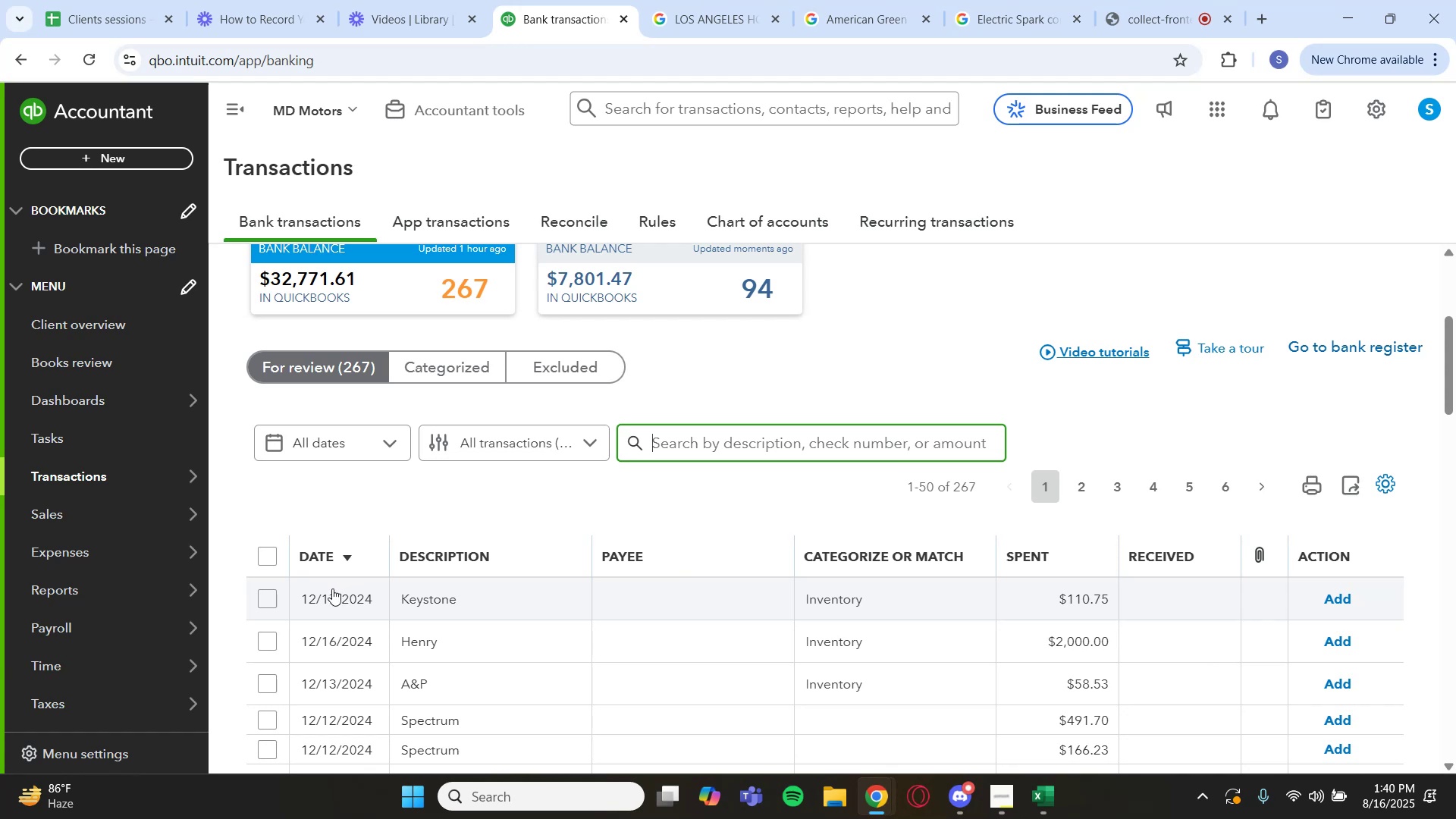 
scroll: coordinate [364, 585], scroll_direction: down, amount: 1.0
 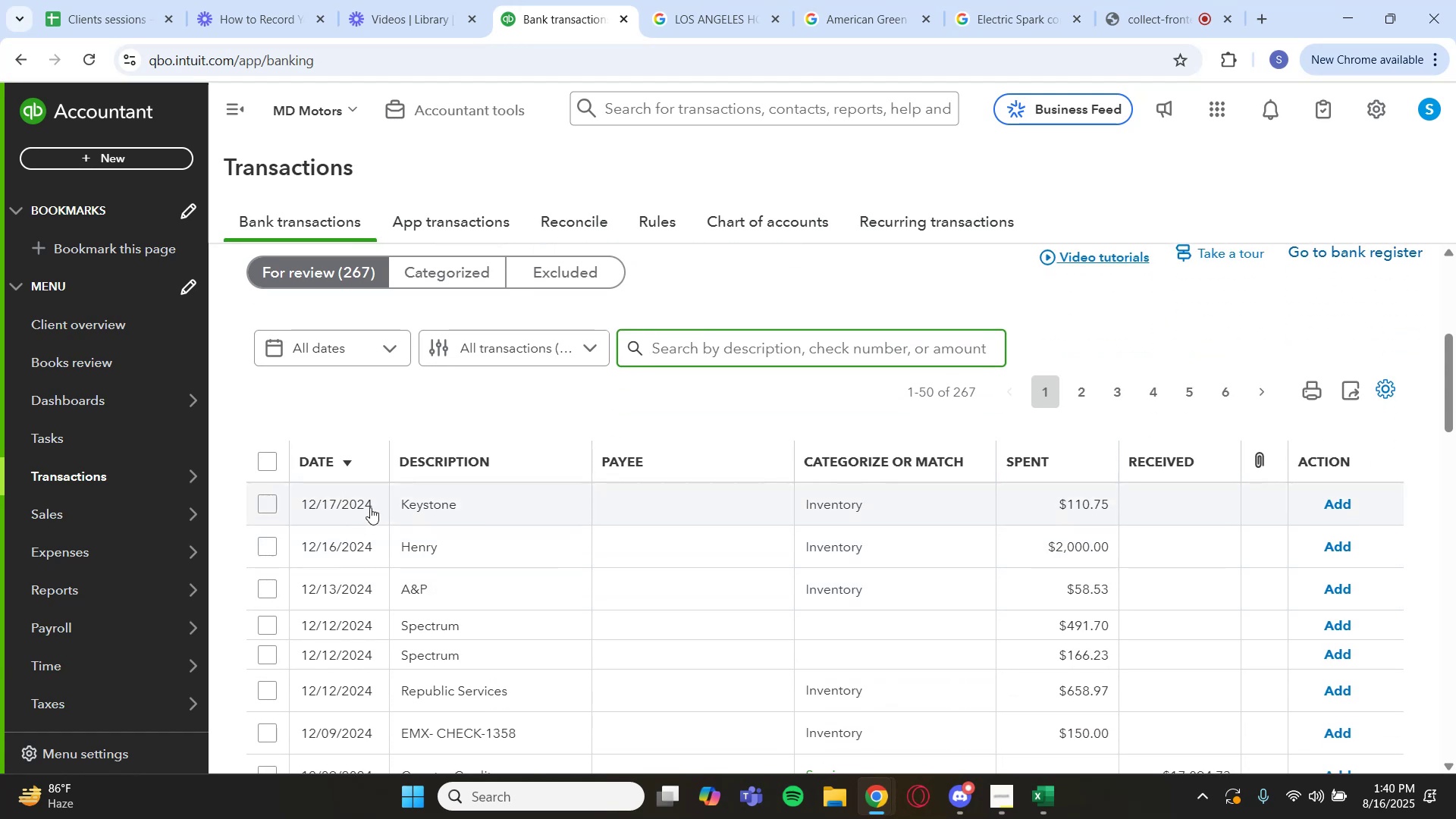 
left_click([420, 492])
 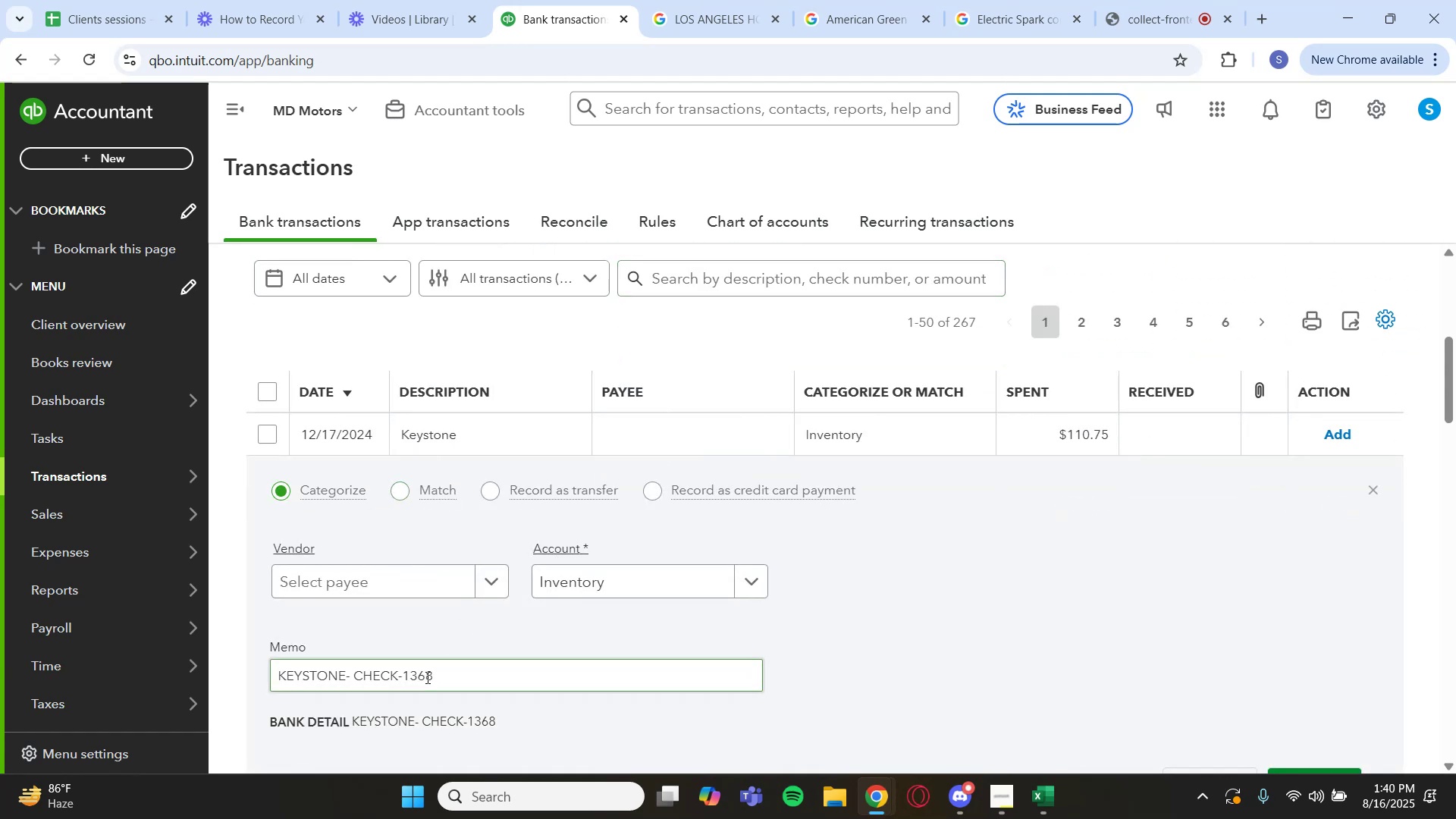 
left_click_drag(start_coordinate=[414, 723], to_coordinate=[350, 726])
 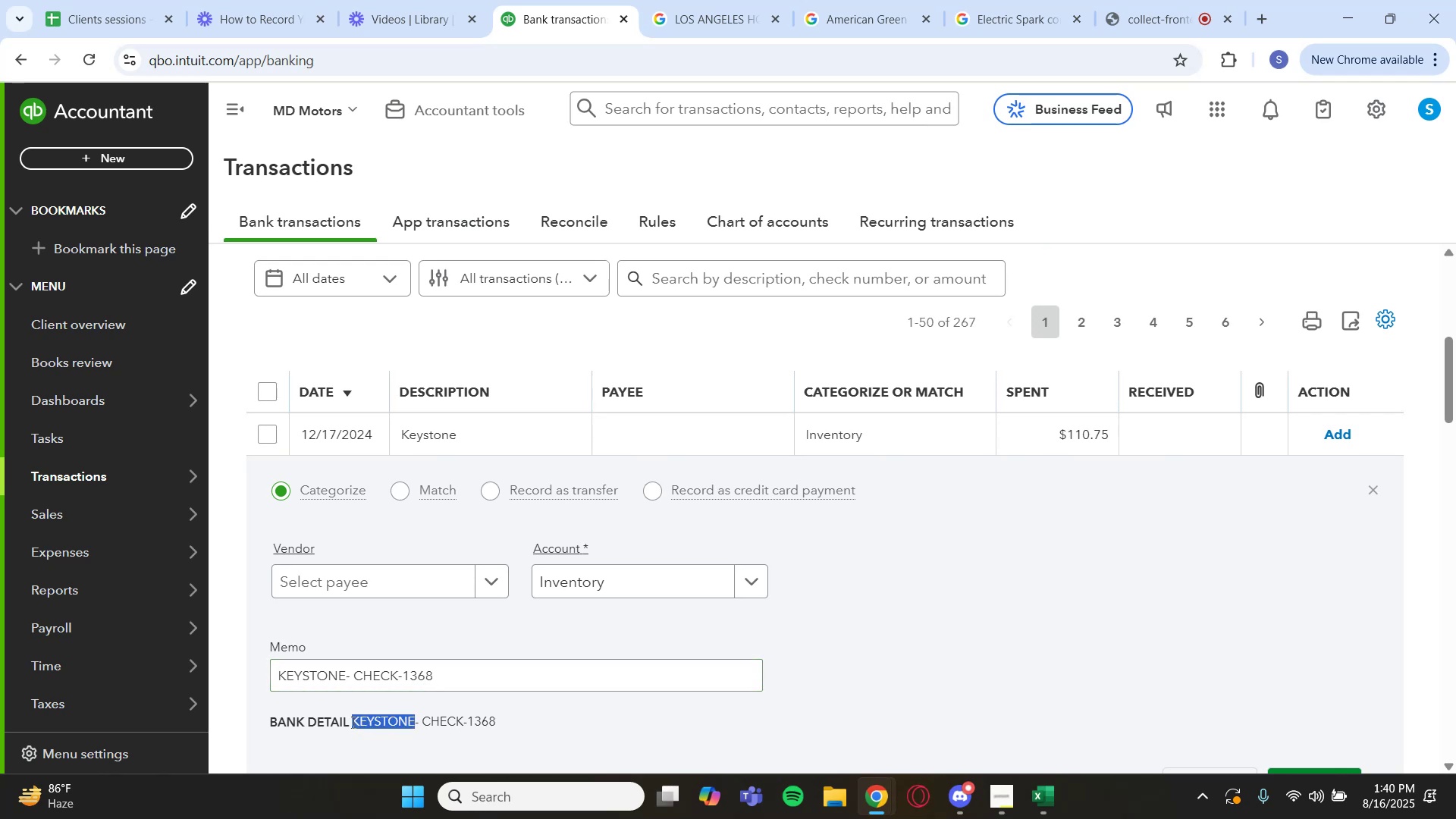 
key(Control+C)
 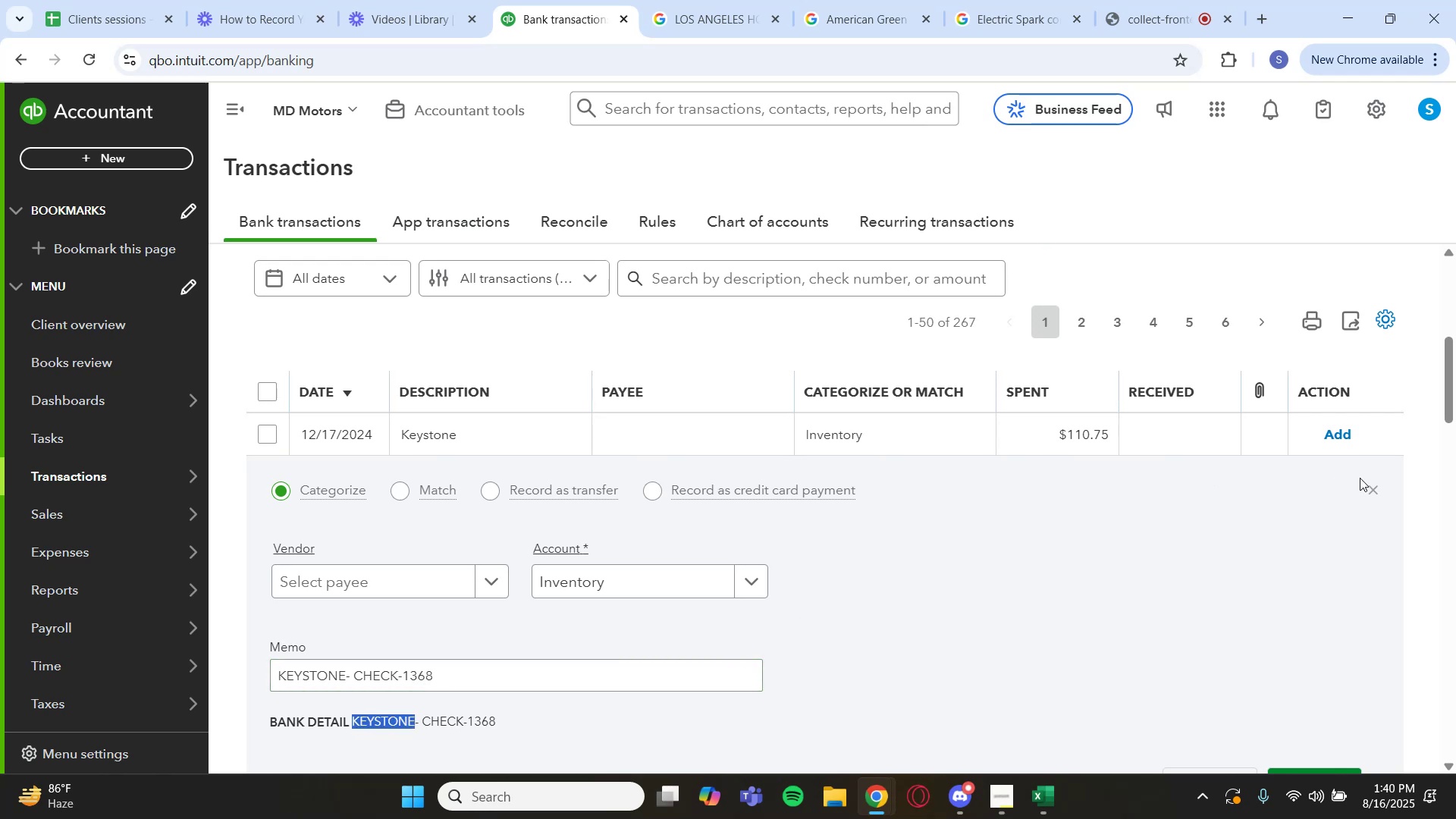 
left_click([1371, 489])
 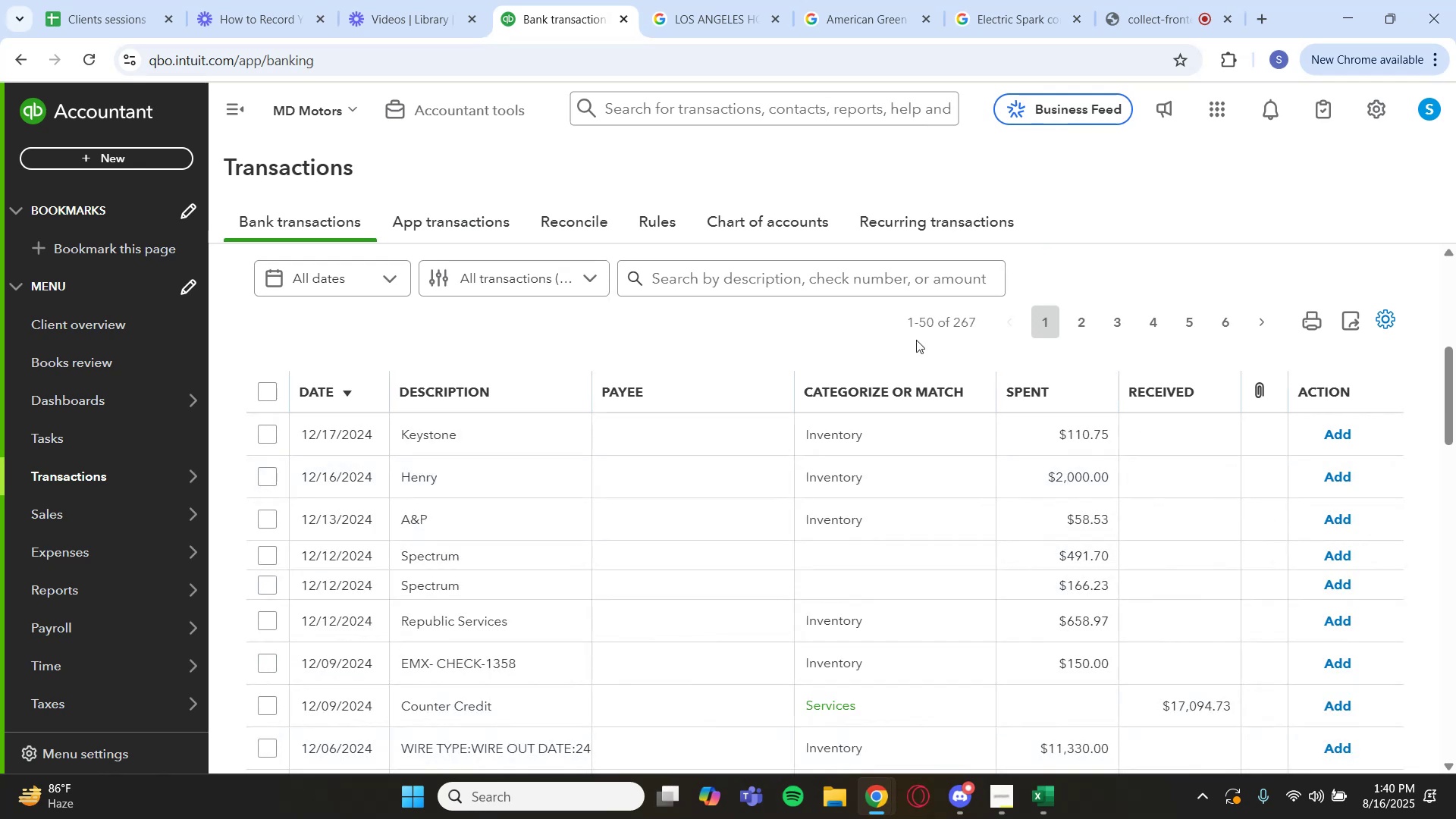 
left_click([761, 269])
 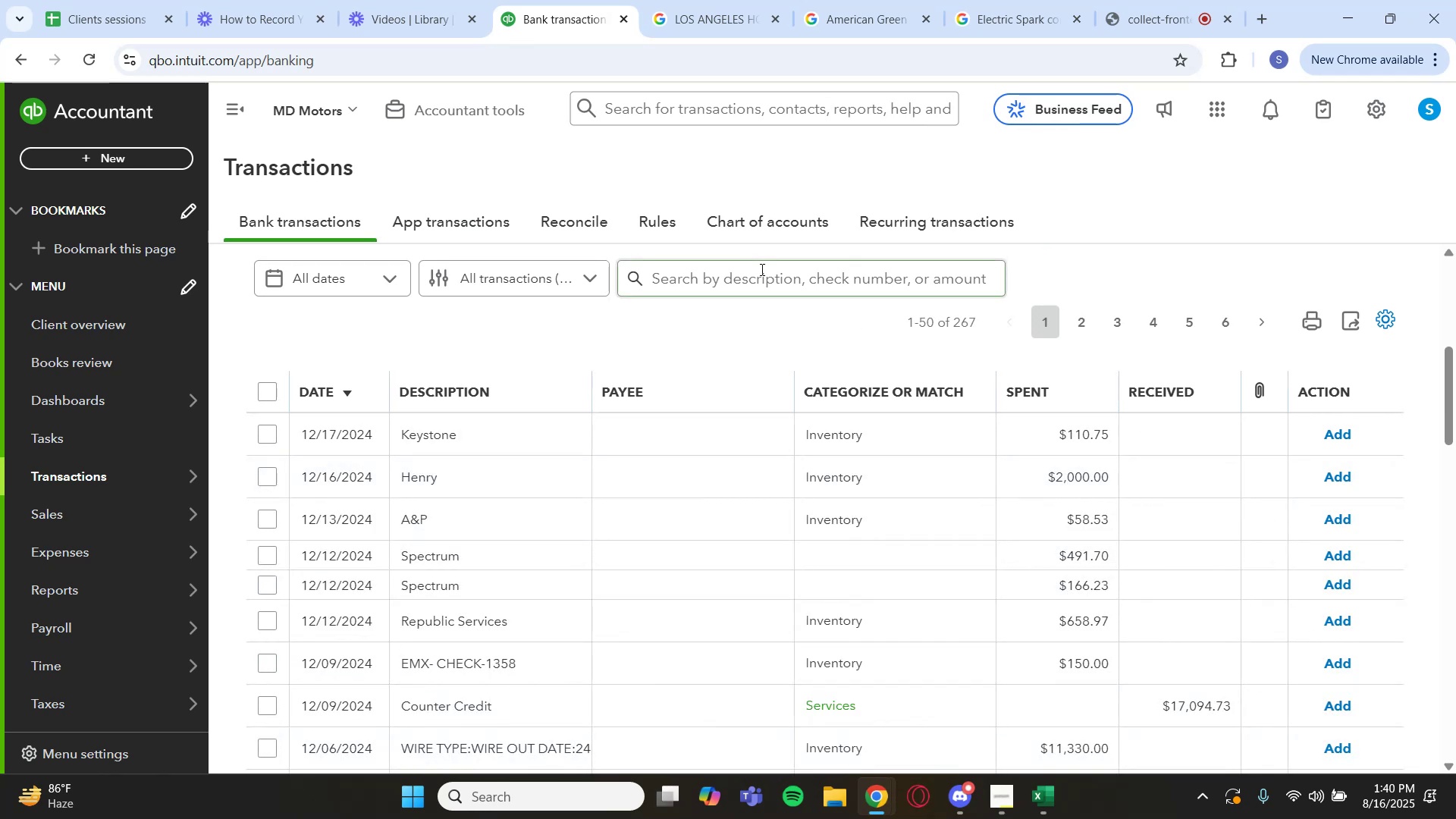 
key(Control+ControlLeft)
 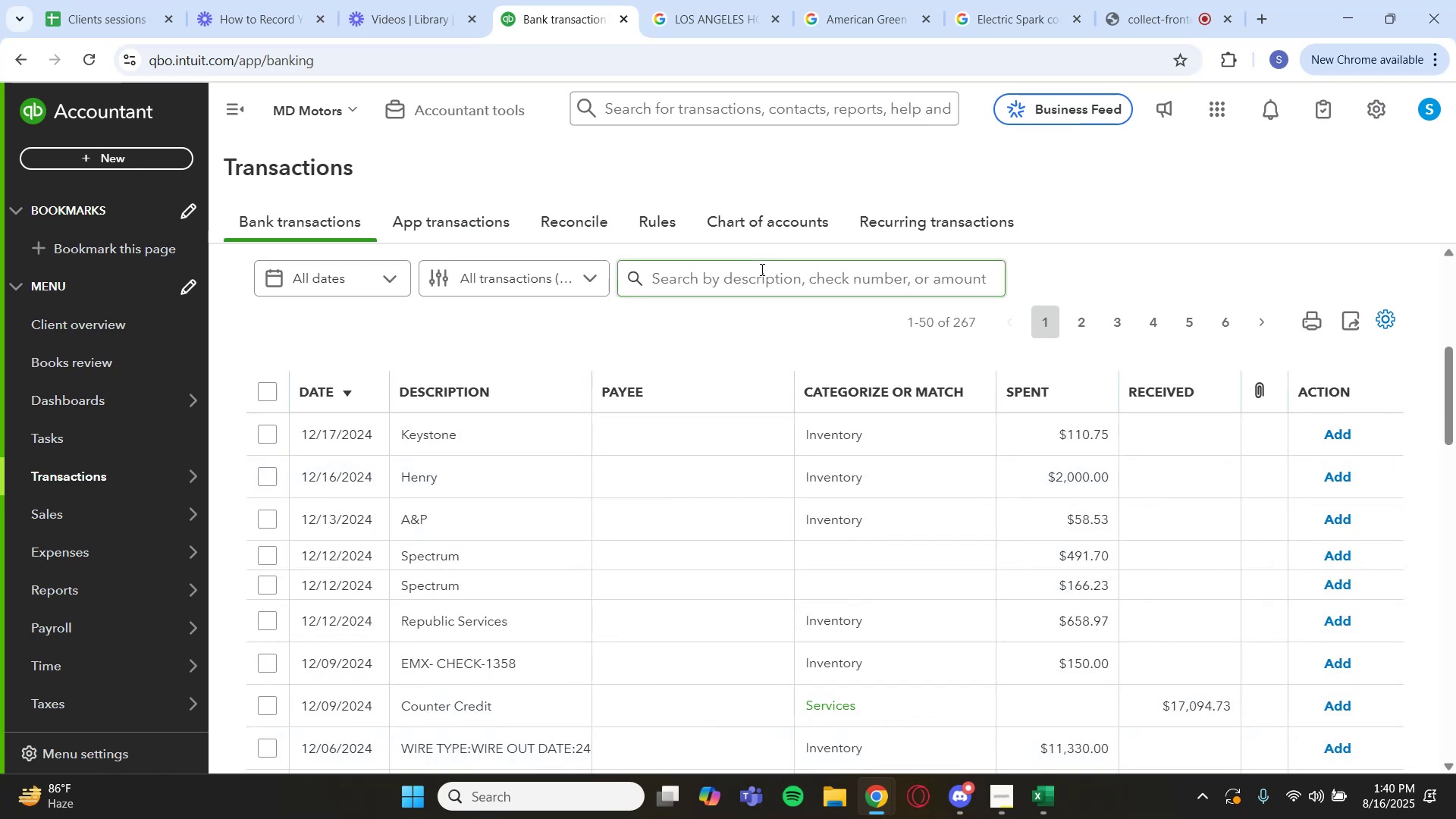 
key(Control+V)
 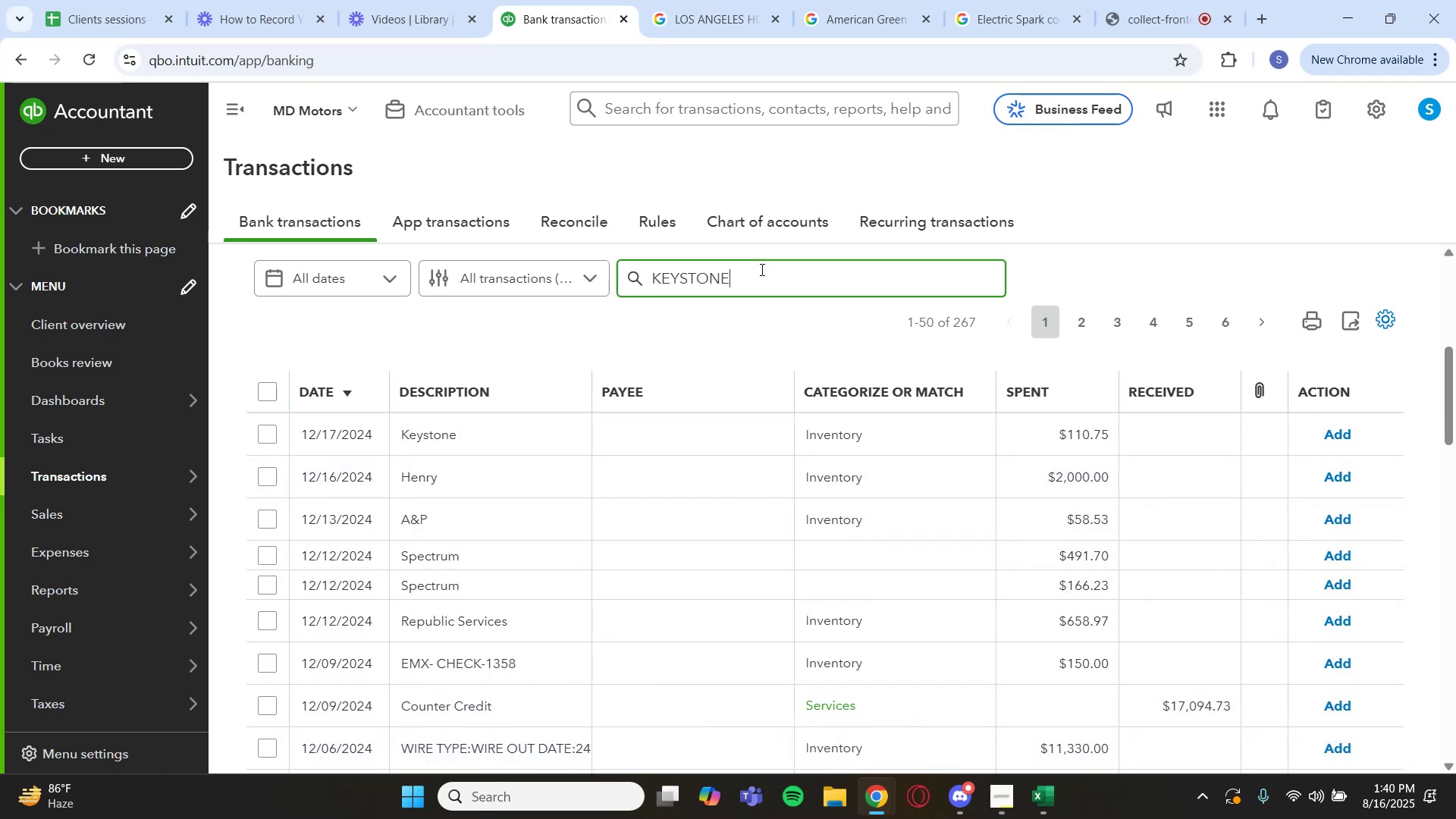 
key(Enter)
 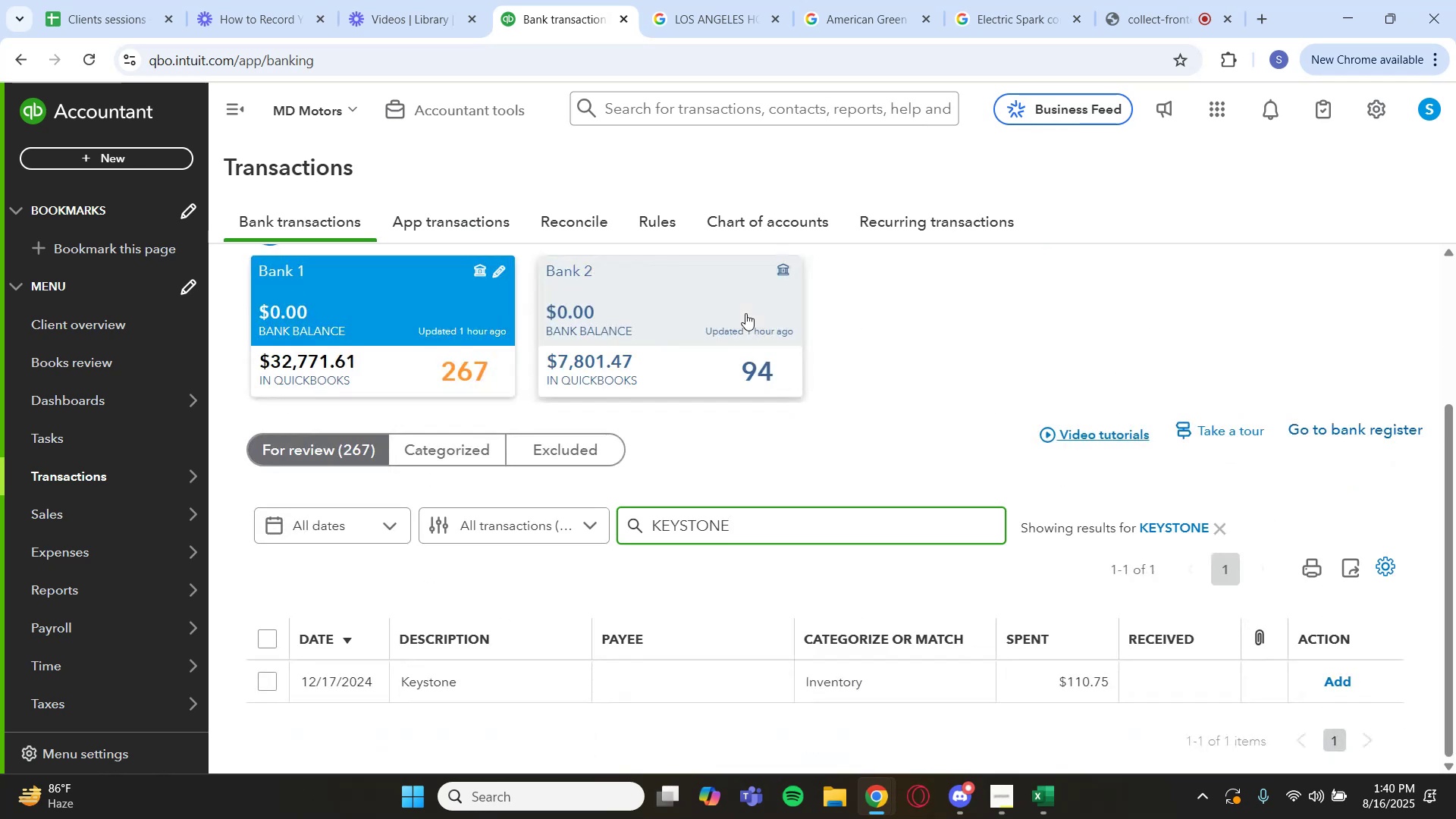 
left_click([706, 0])
 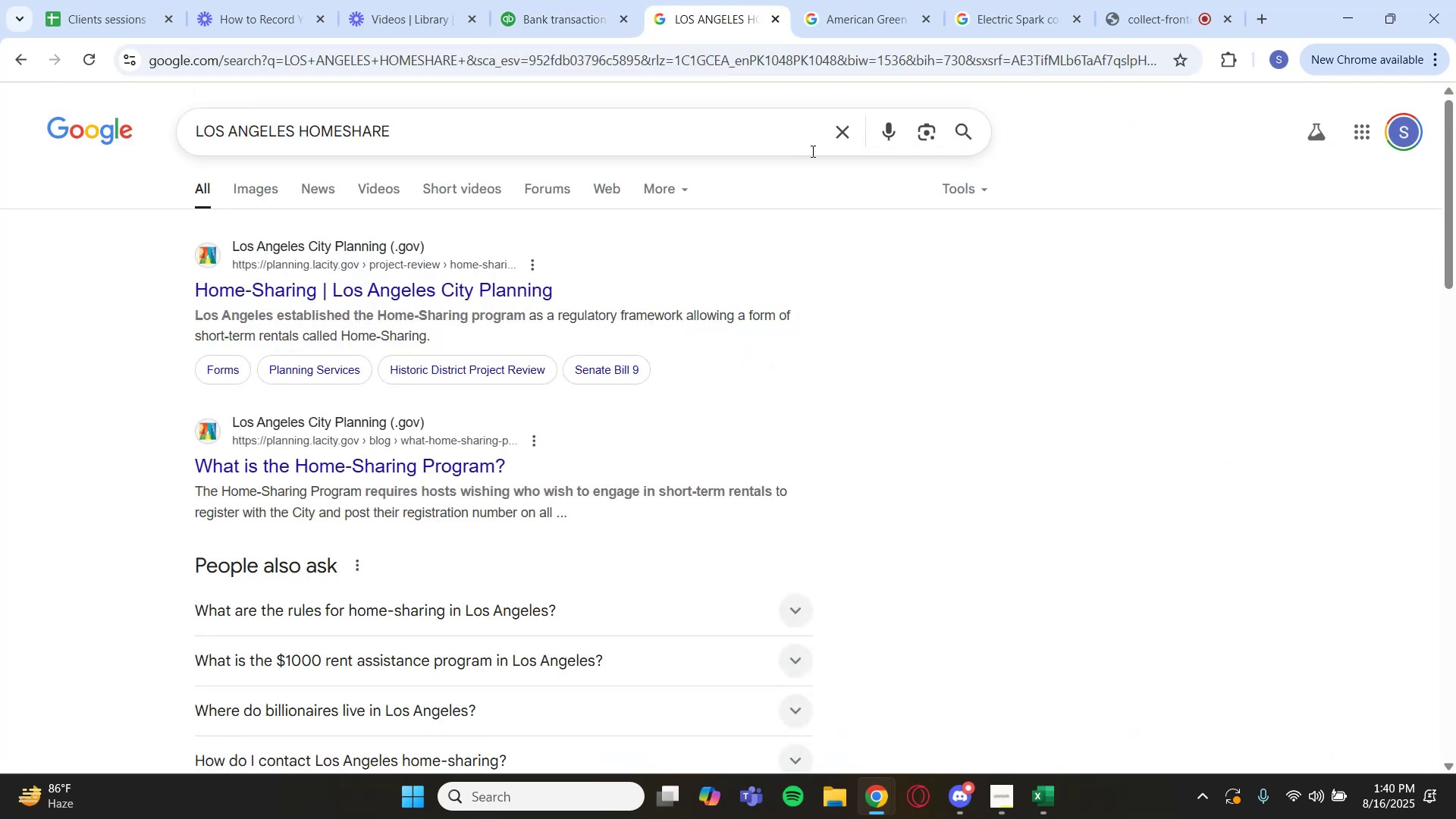 
left_click([841, 143])
 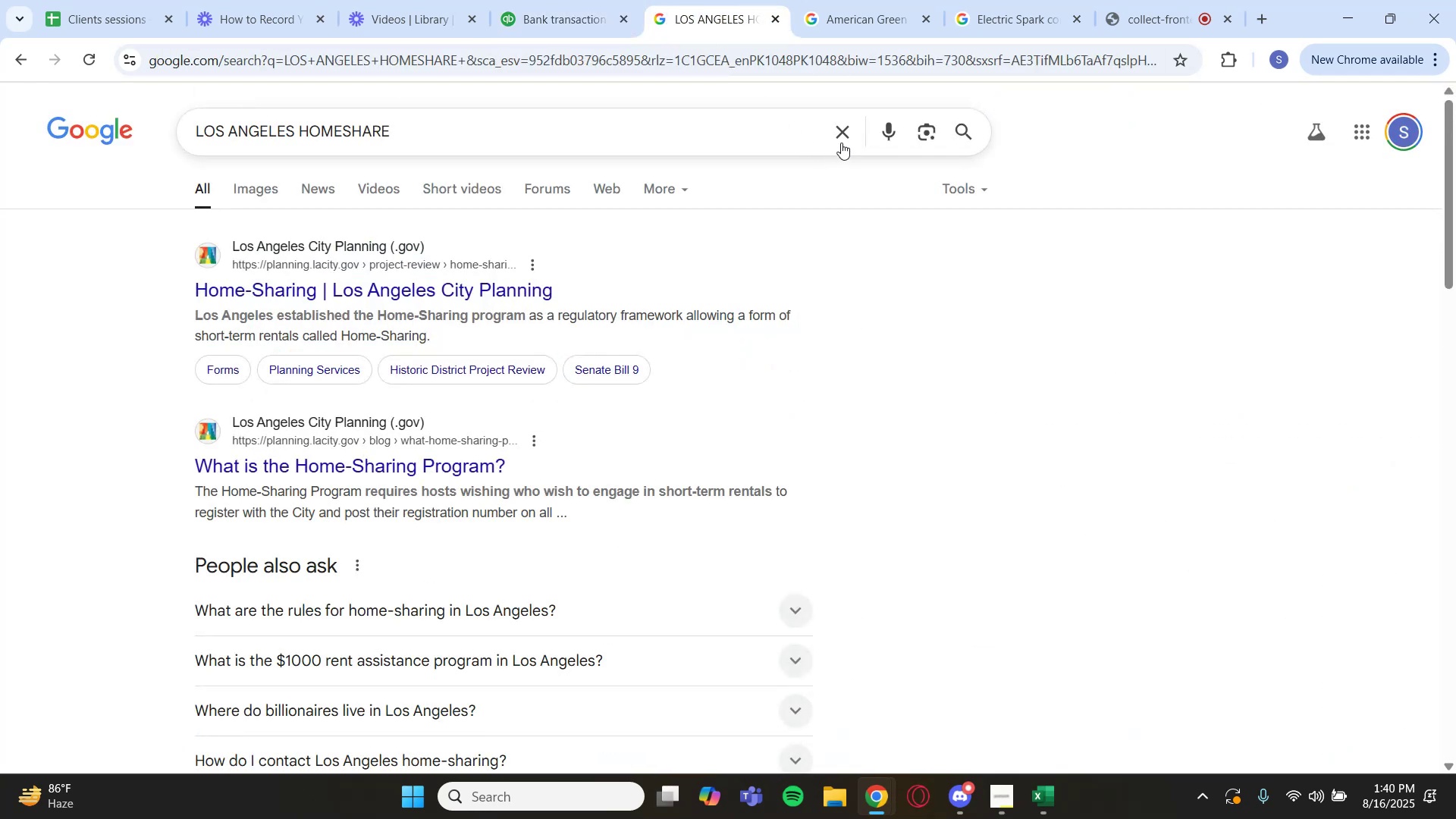 
key(Control+C)
 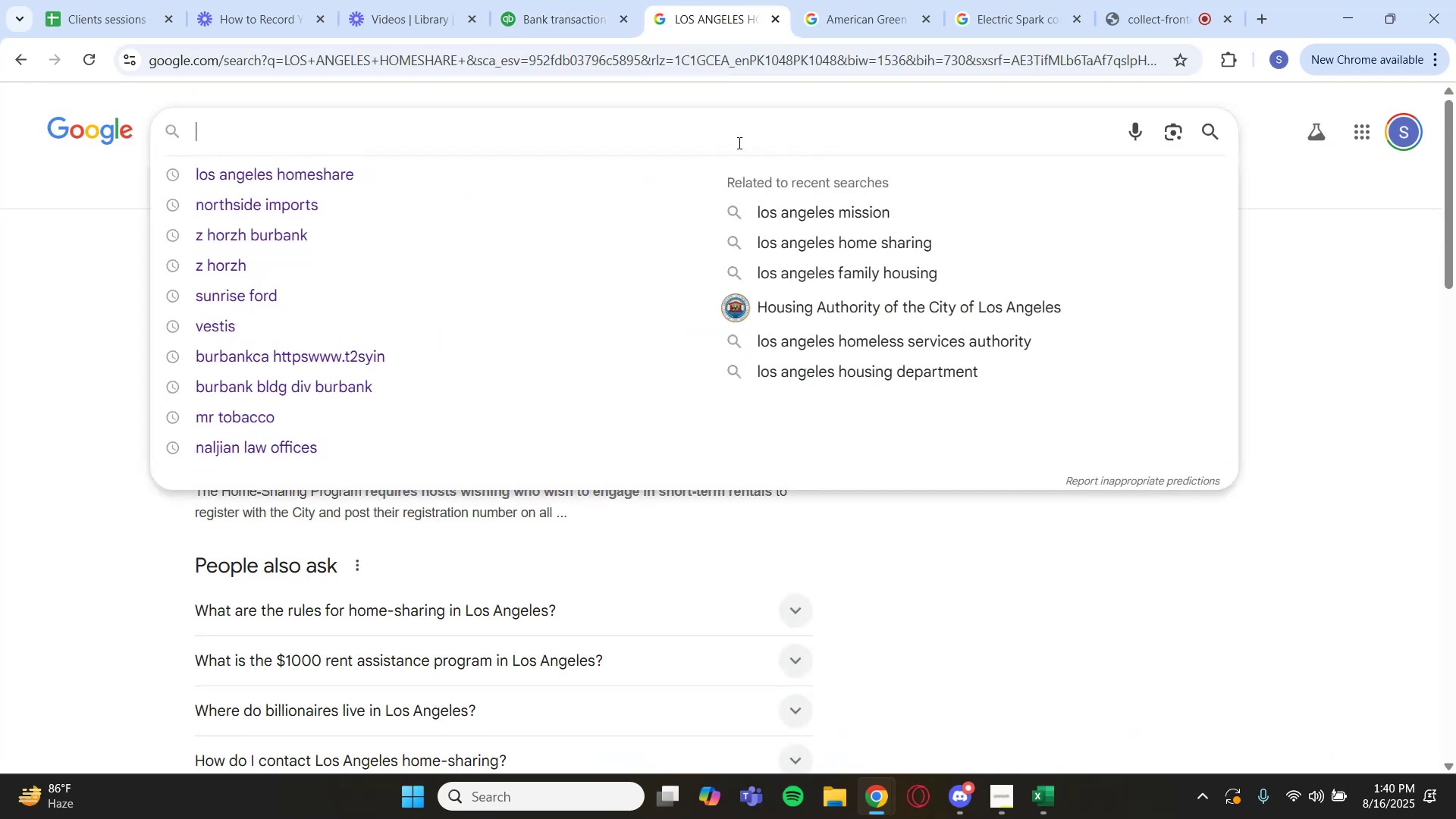 
key(Control+ControlLeft)
 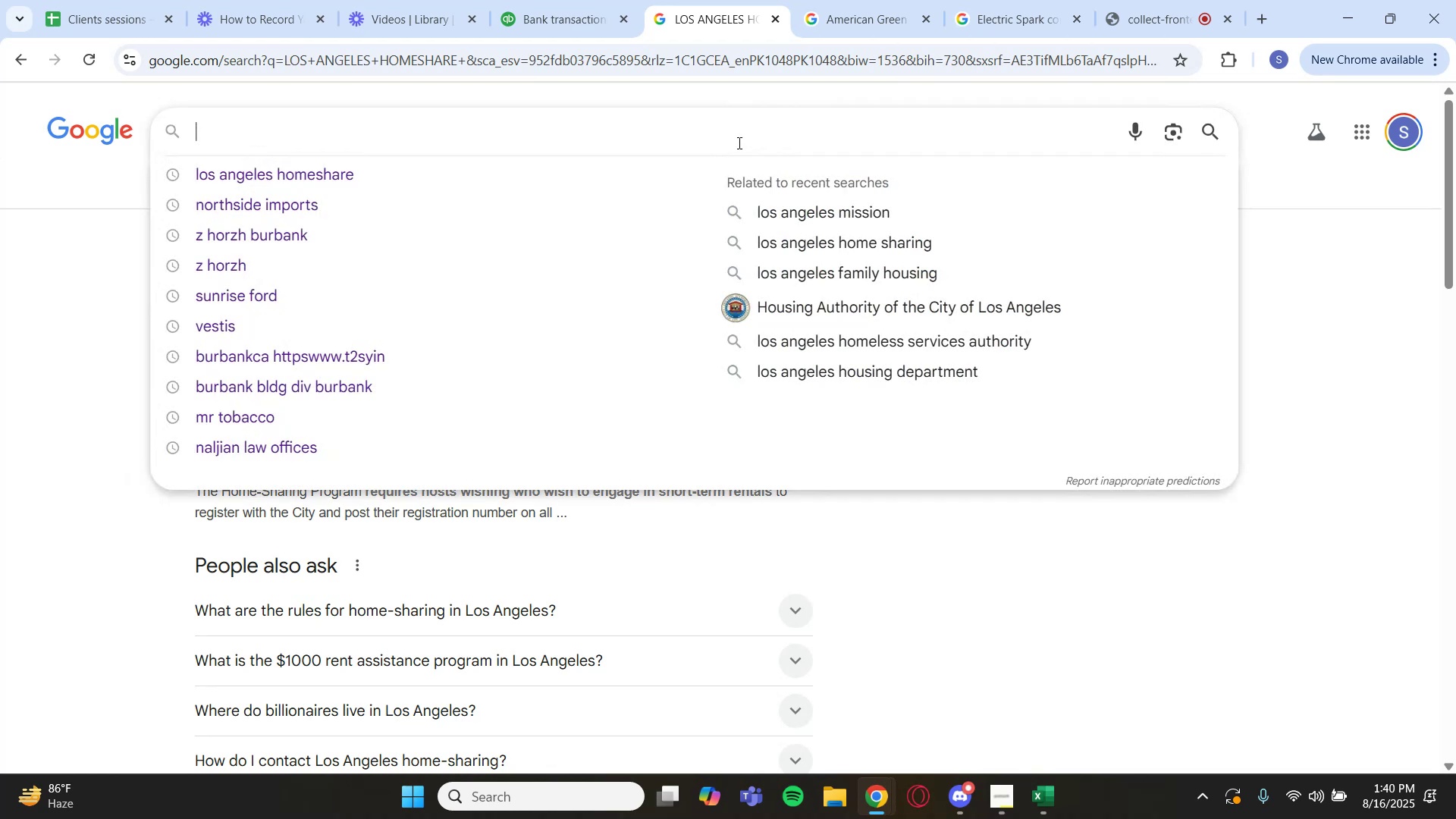 
key(Control+V)
 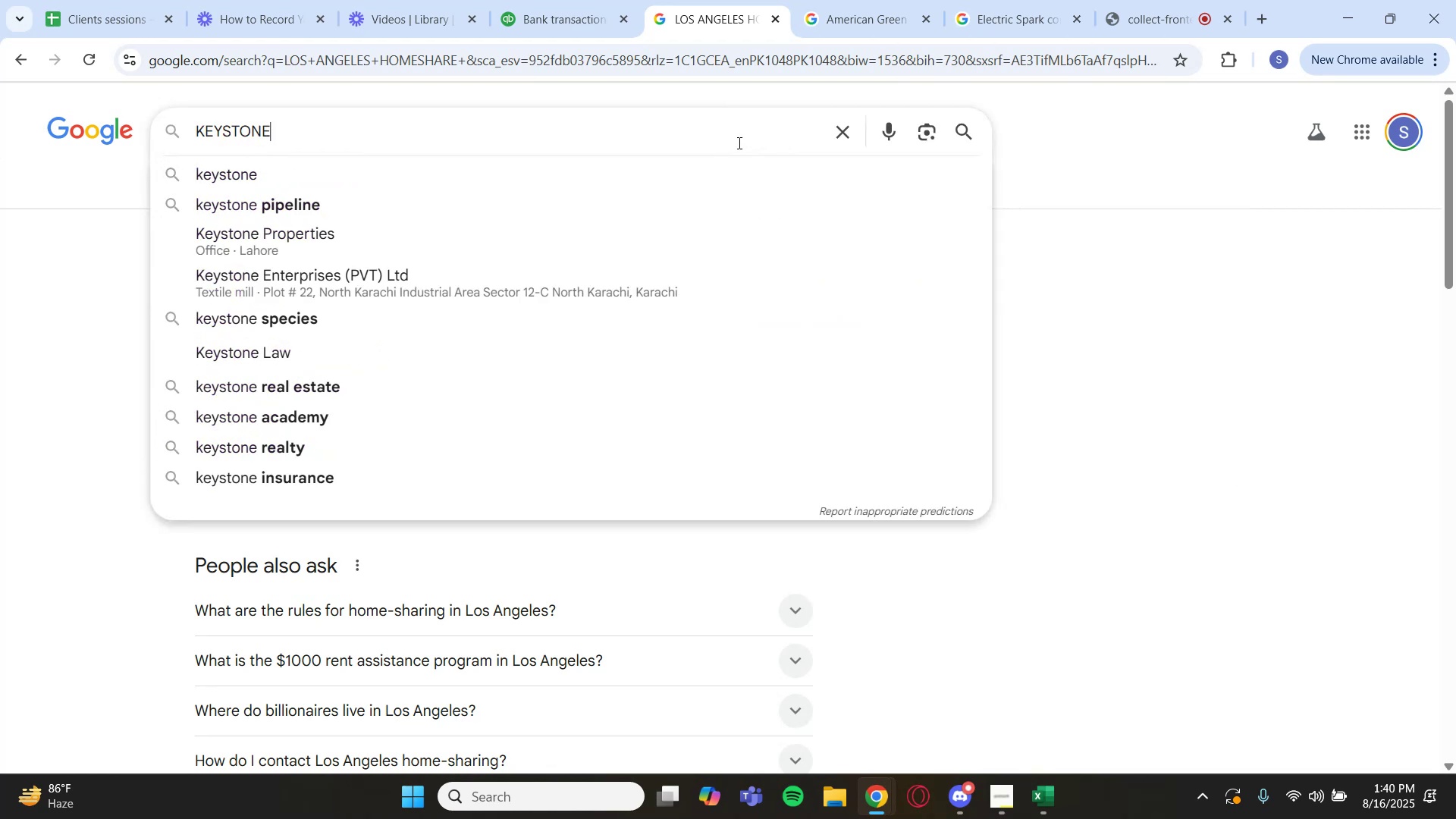 
key(Enter)
 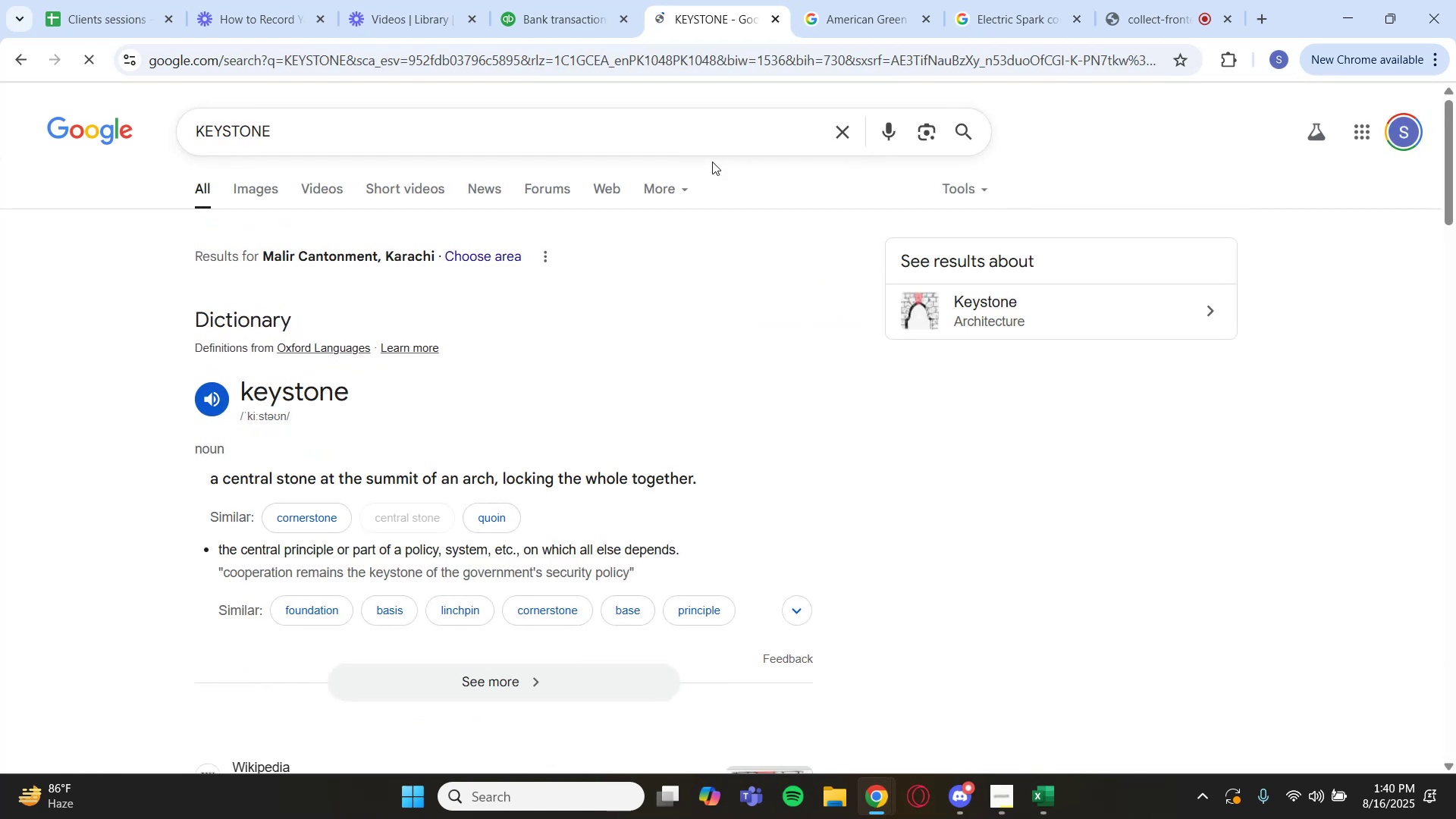 
scroll: coordinate [727, 273], scroll_direction: down, amount: 5.0
 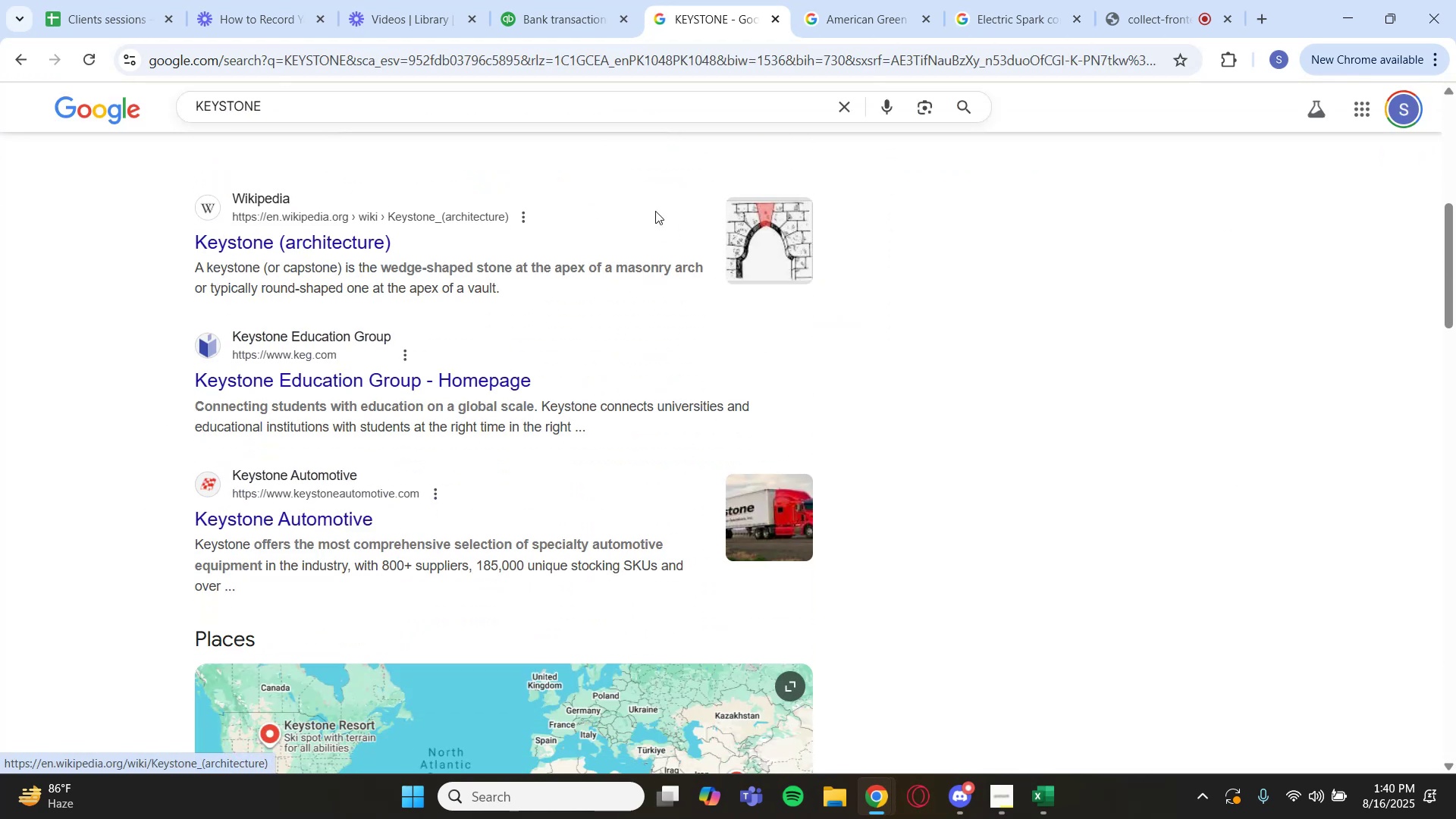 
left_click([550, 27])
 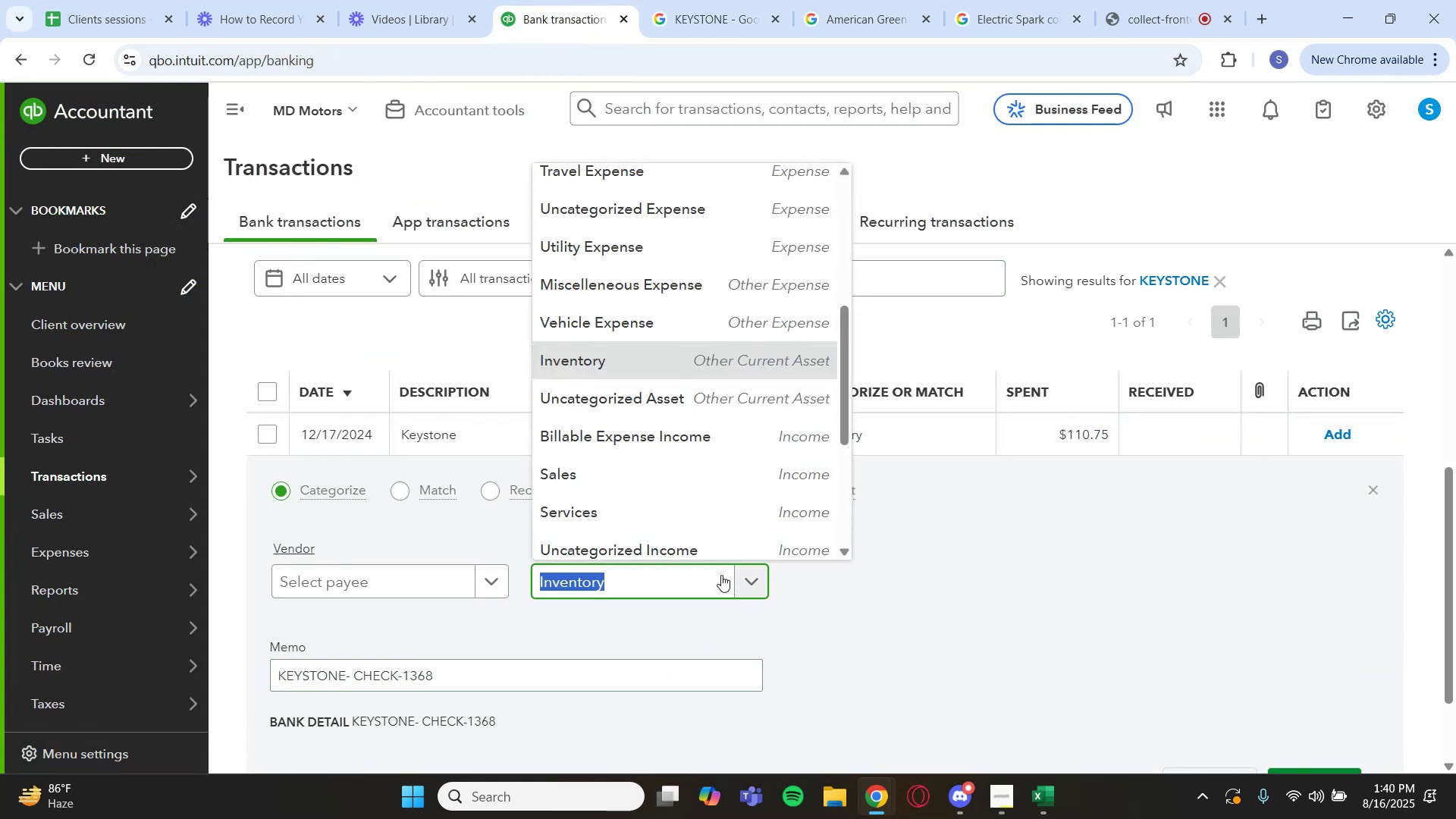 
scroll: coordinate [639, 521], scroll_direction: down, amount: 6.0
 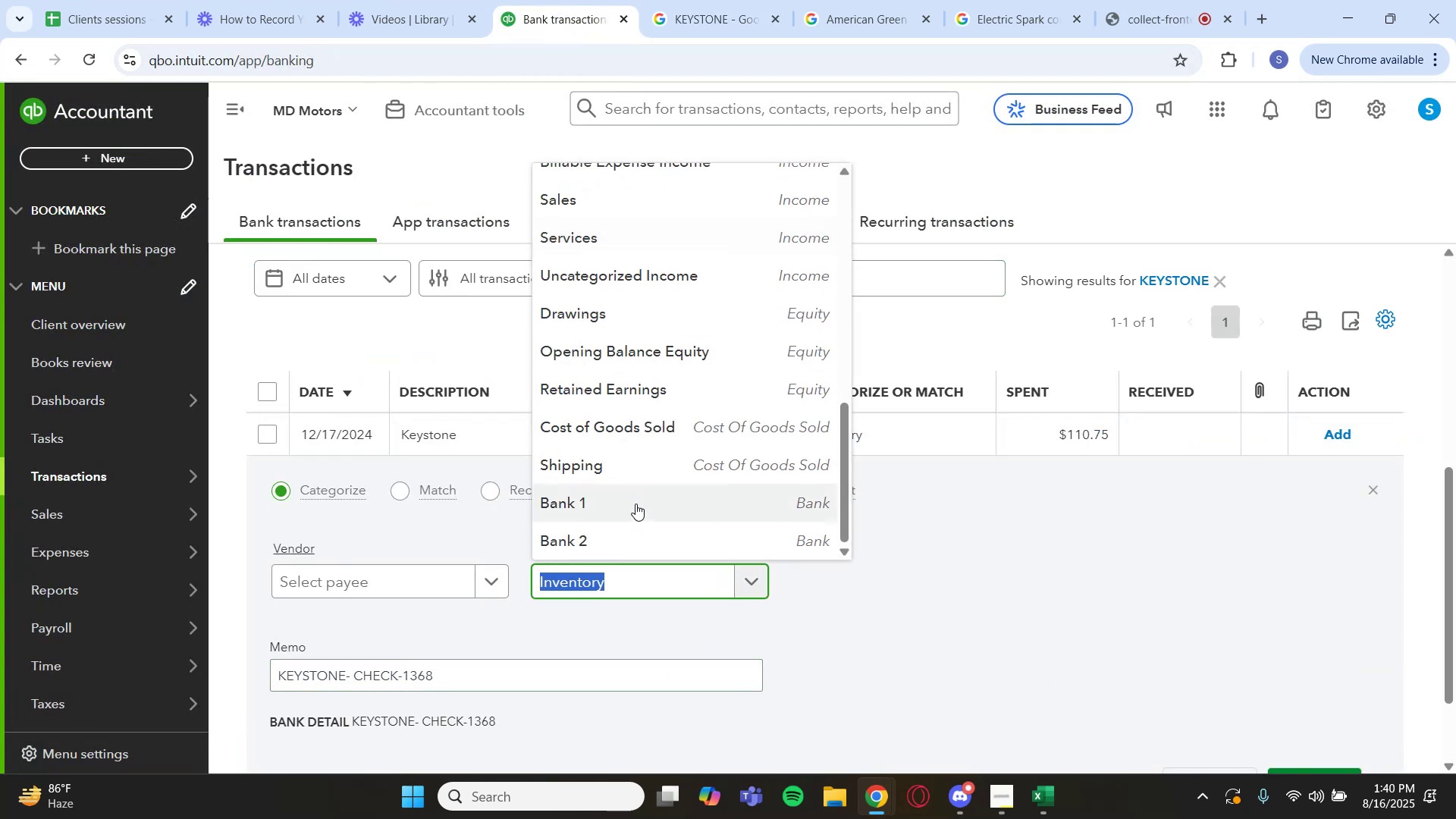 
left_click([661, 421])
 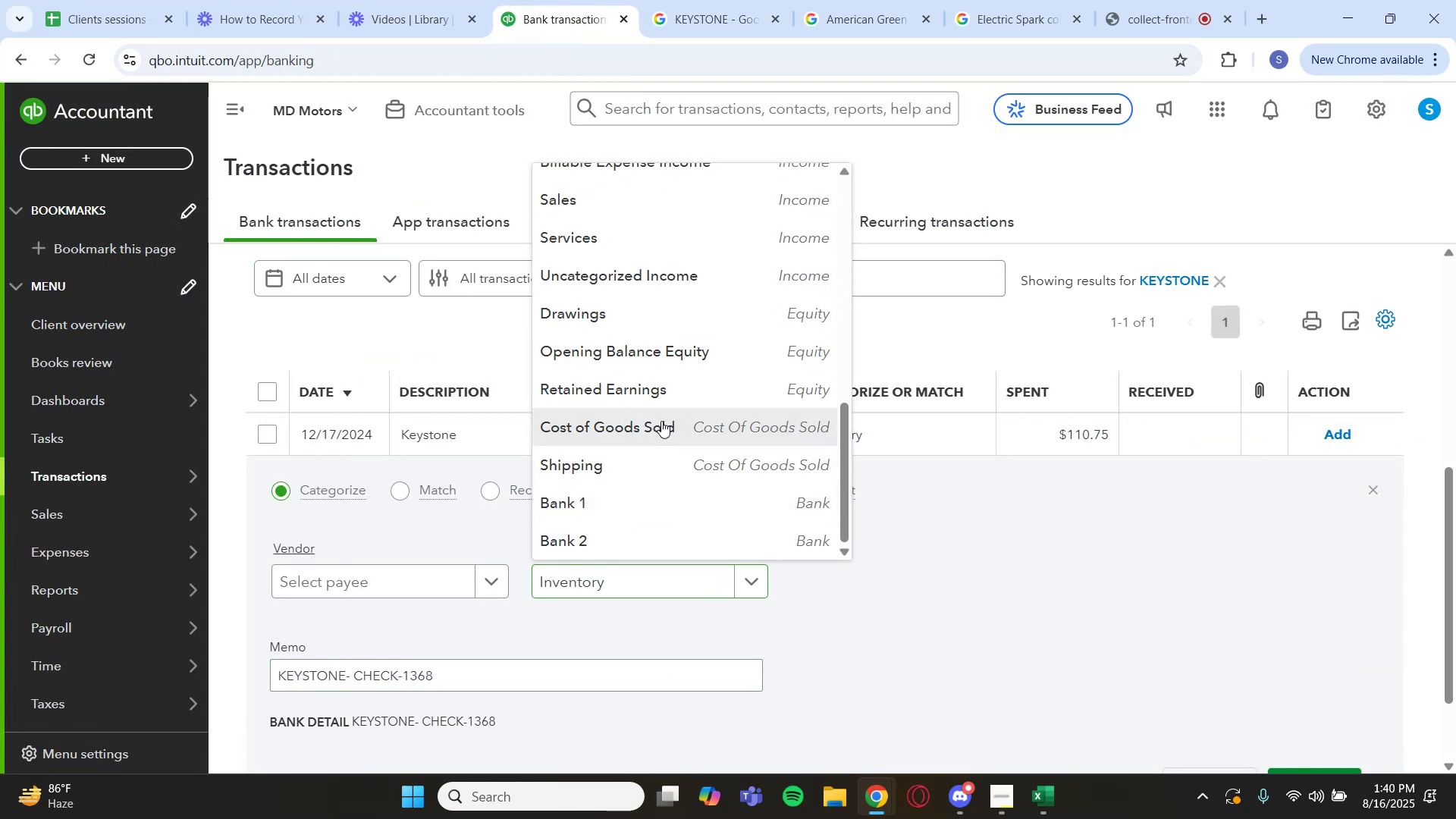 
scroll: coordinate [1285, 751], scroll_direction: down, amount: 2.0
 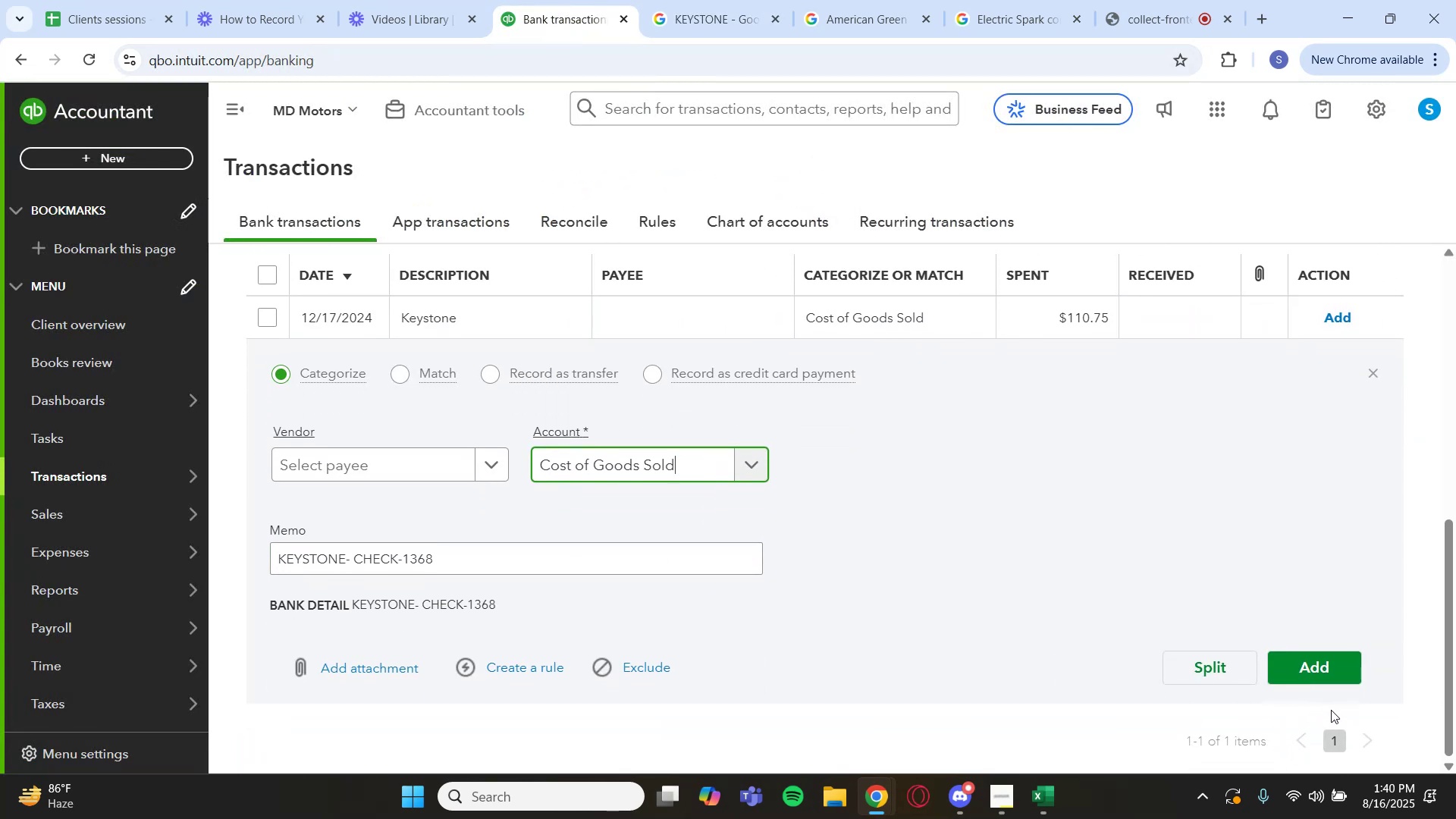 
left_click([1332, 661])
 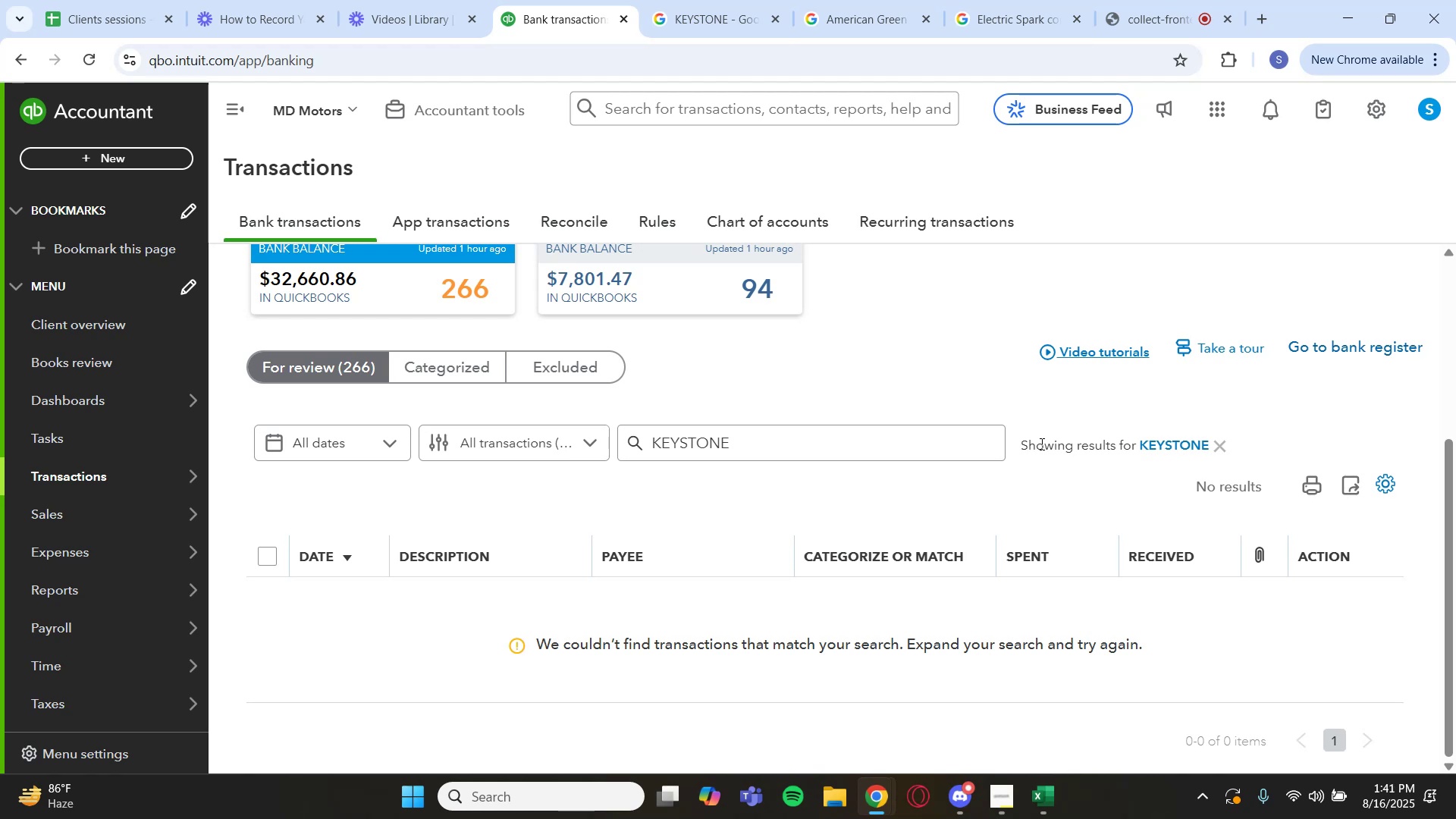 
wait(21.29)
 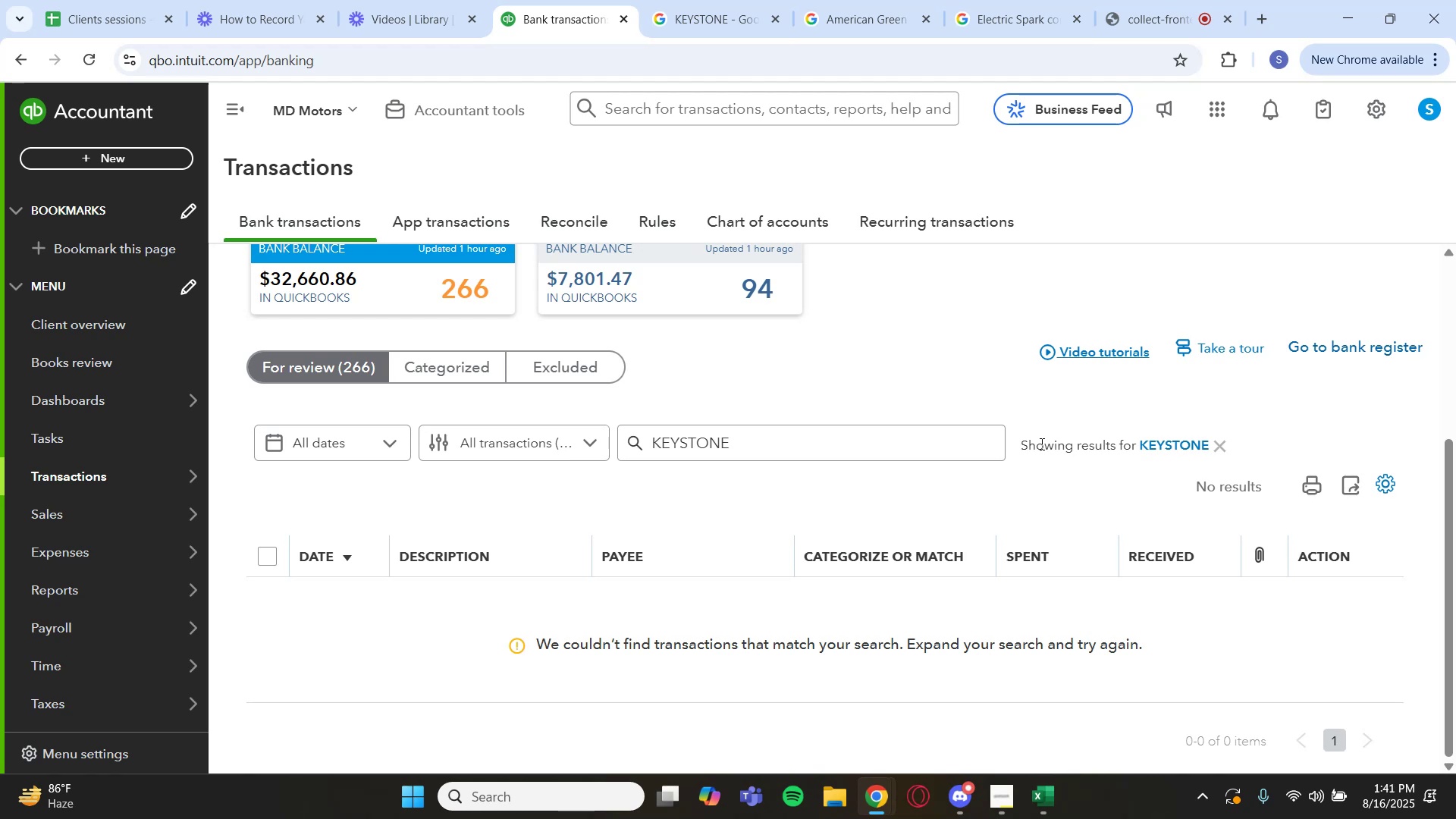 
left_click([1180, 450])
 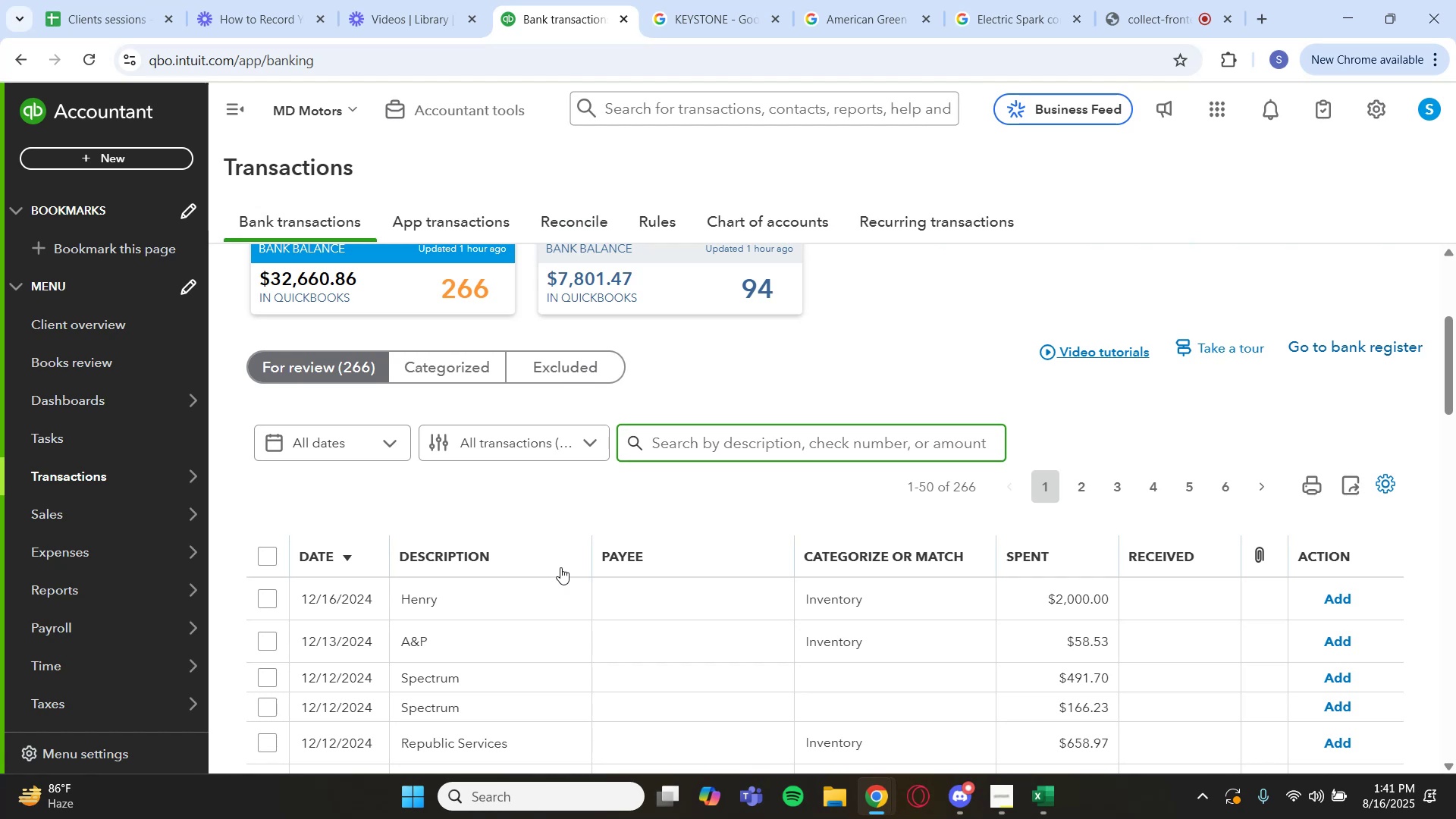 
wait(30.13)
 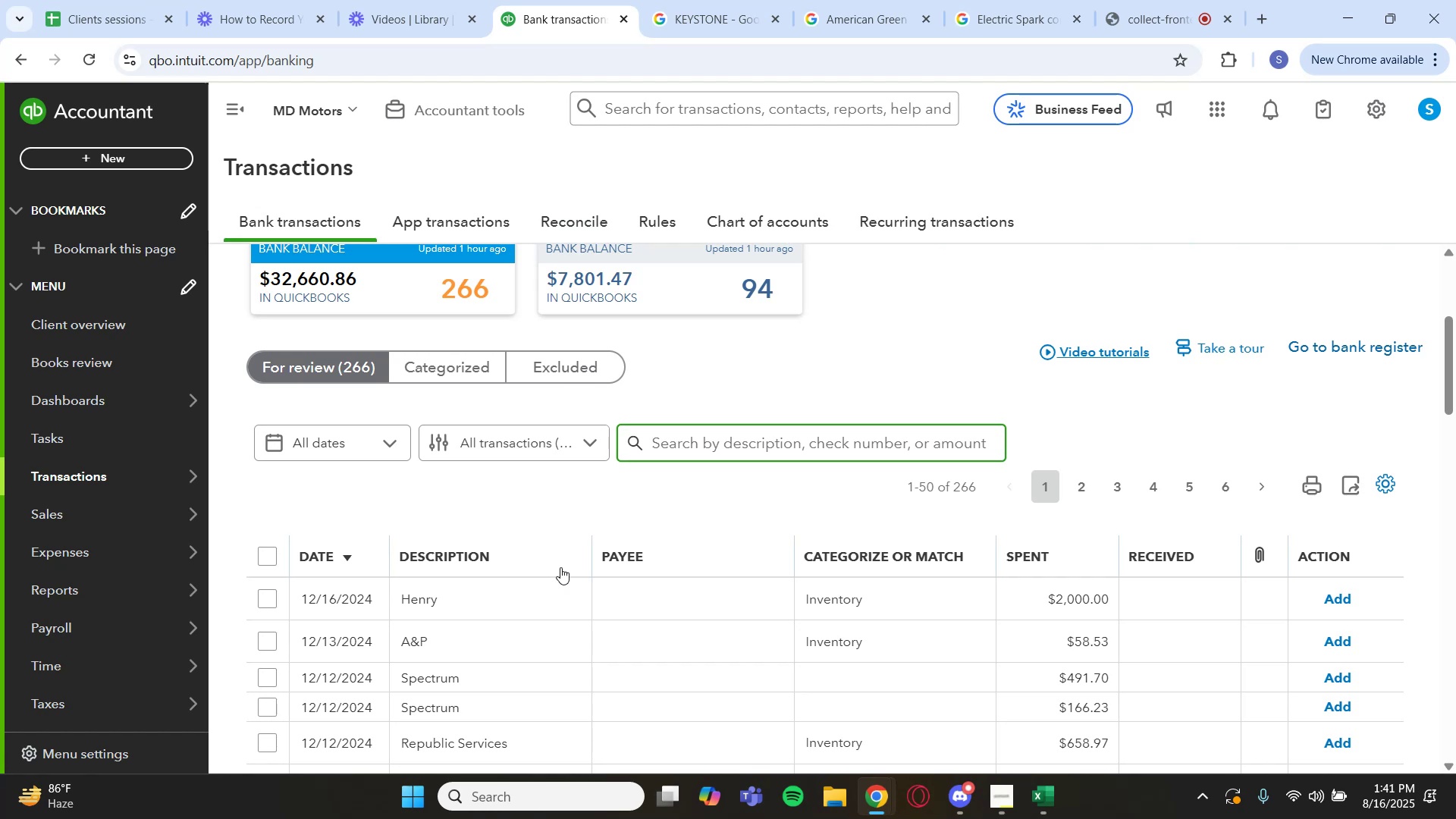 
scroll: coordinate [487, 610], scroll_direction: down, amount: 24.0
 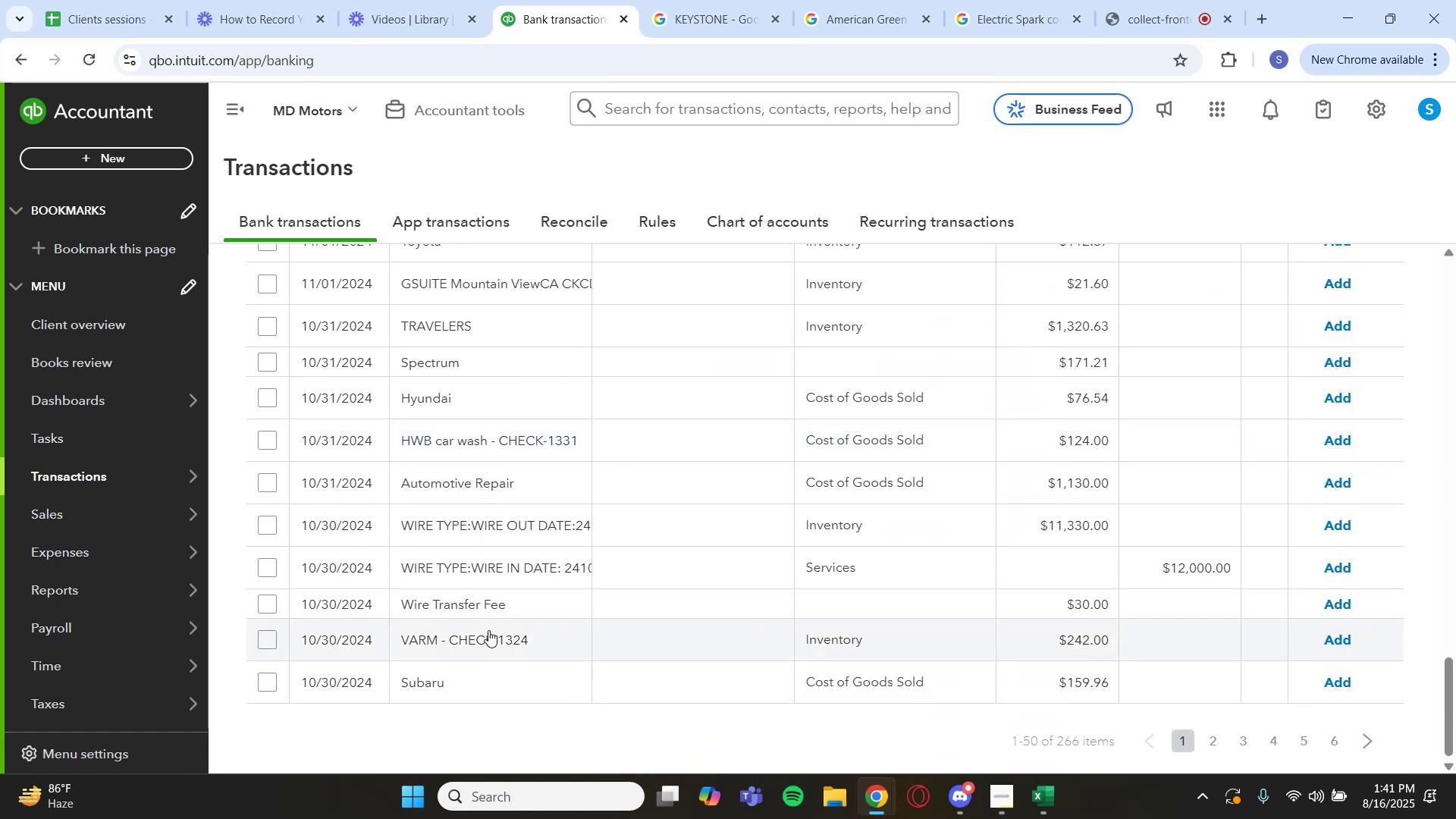 
scroll: coordinate [488, 649], scroll_direction: up, amount: 19.0
 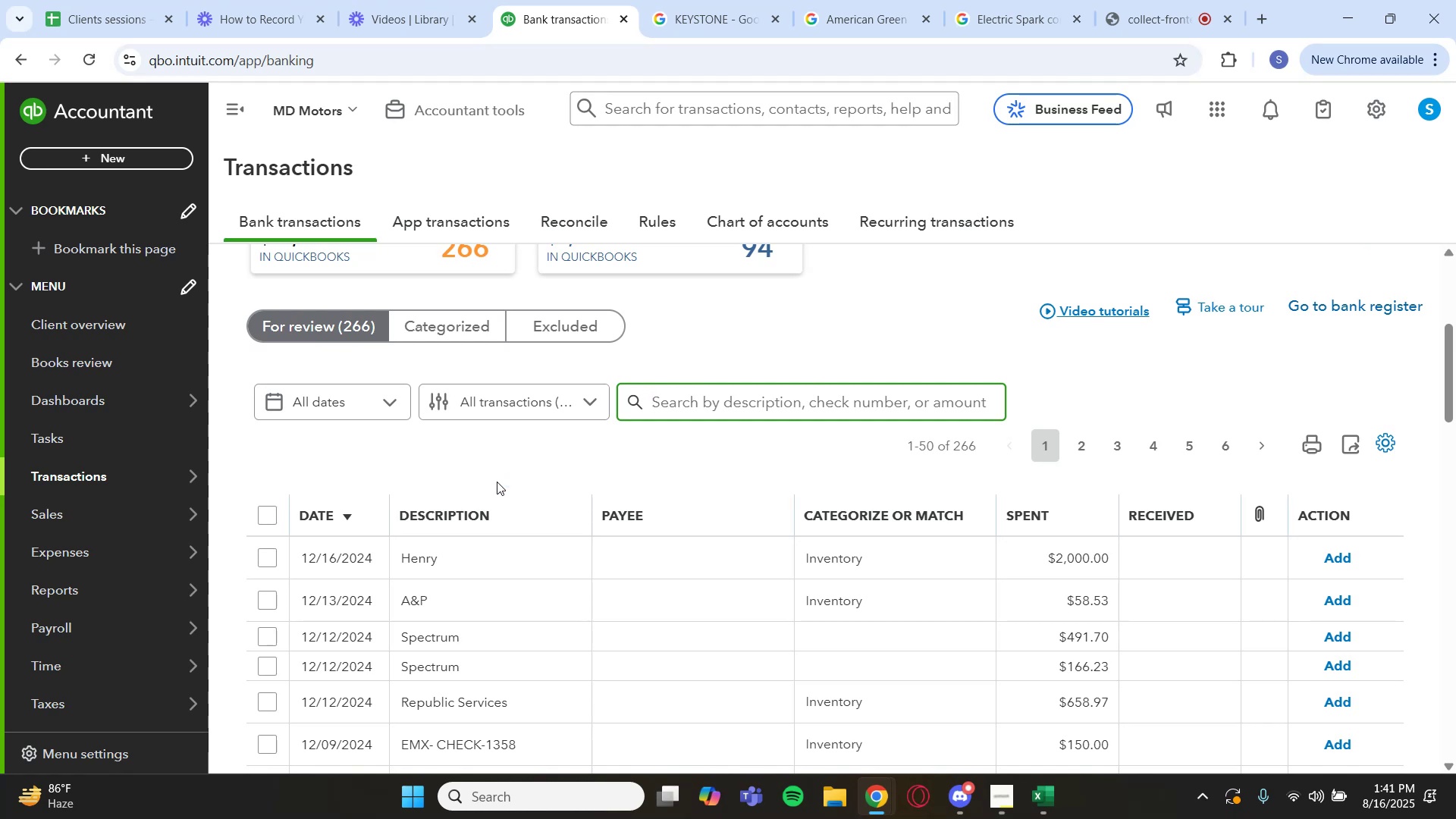 
wait(17.66)
 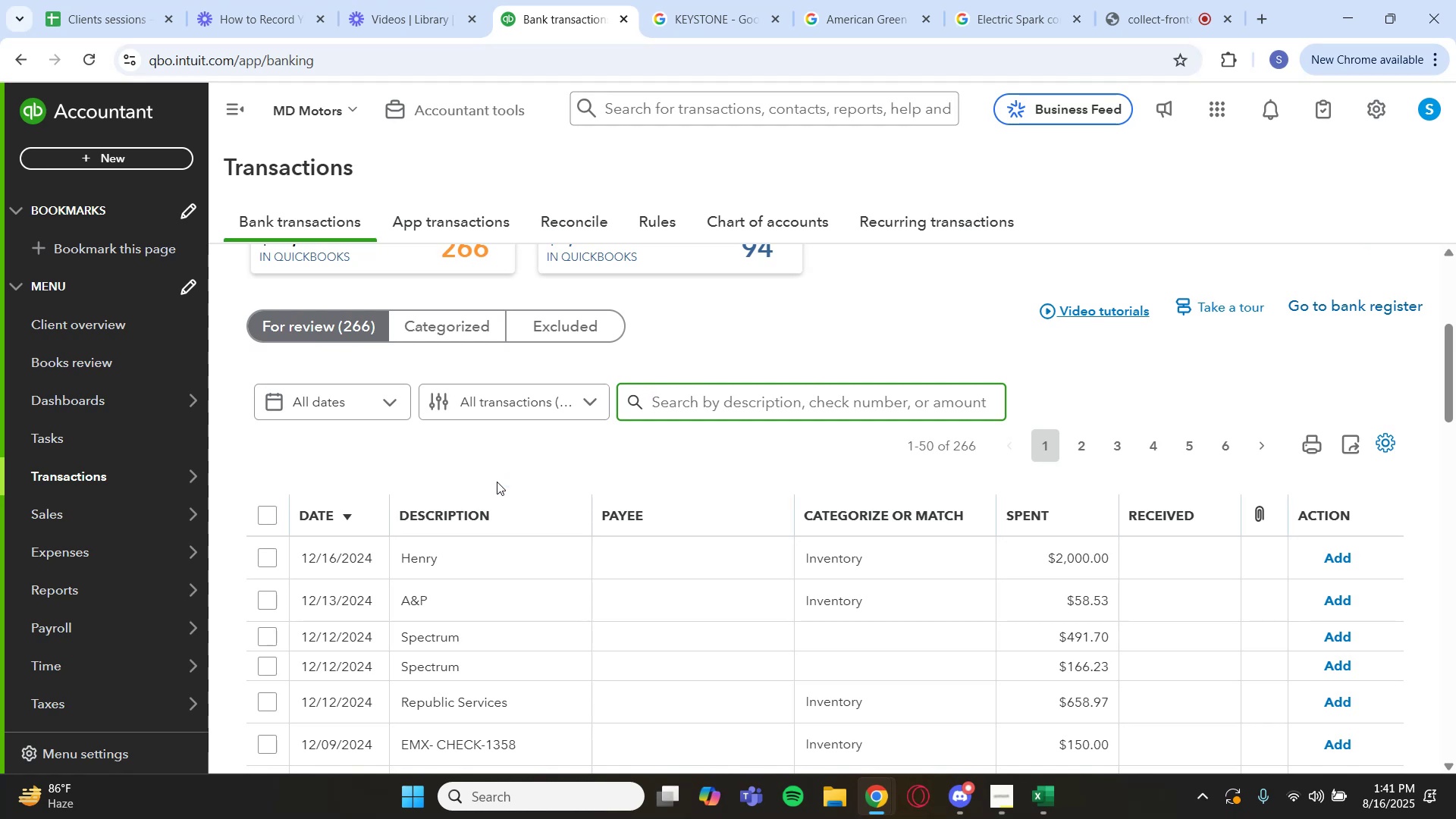 
left_click([1131, 0])
 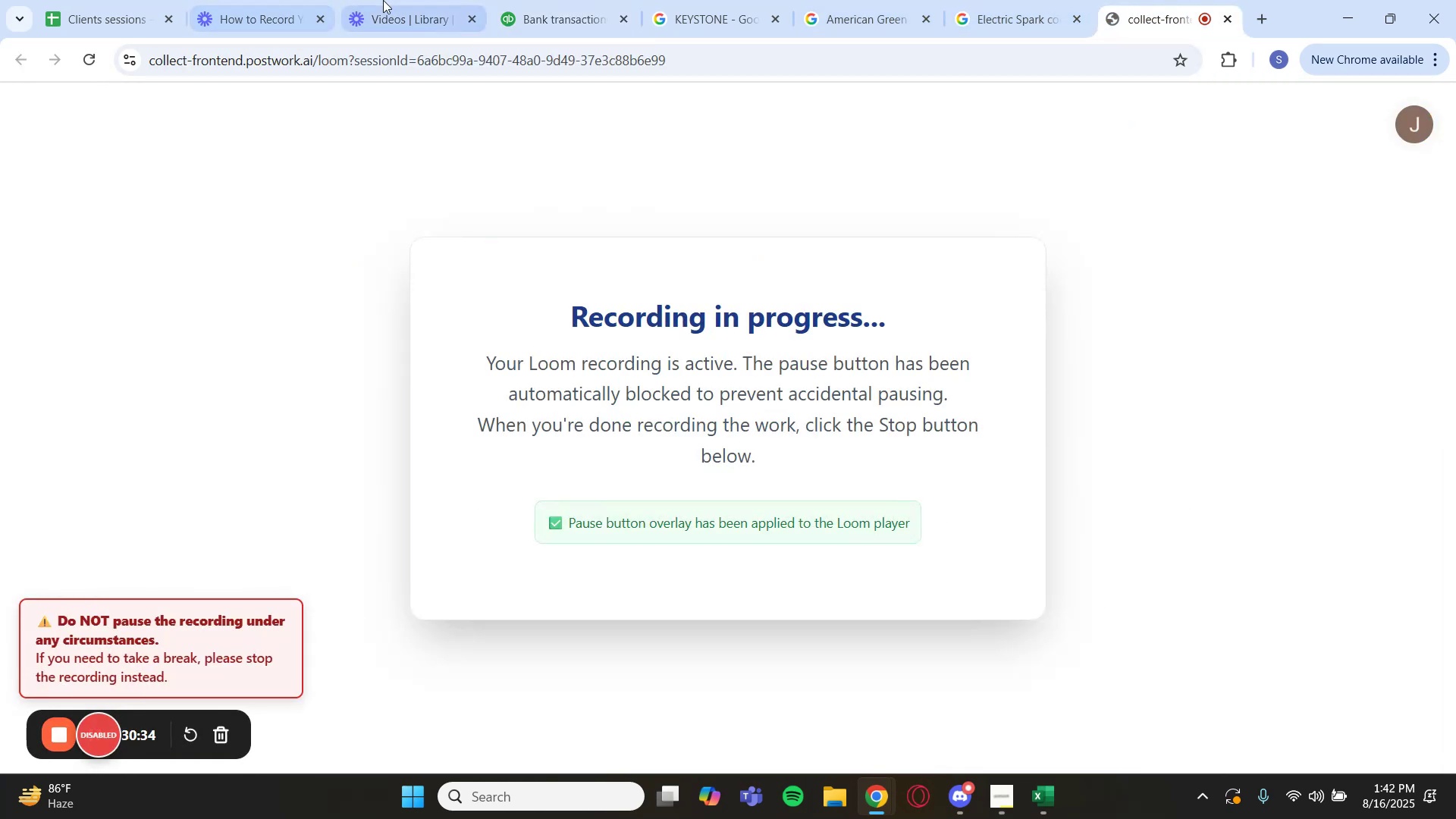 
left_click([573, 2])
 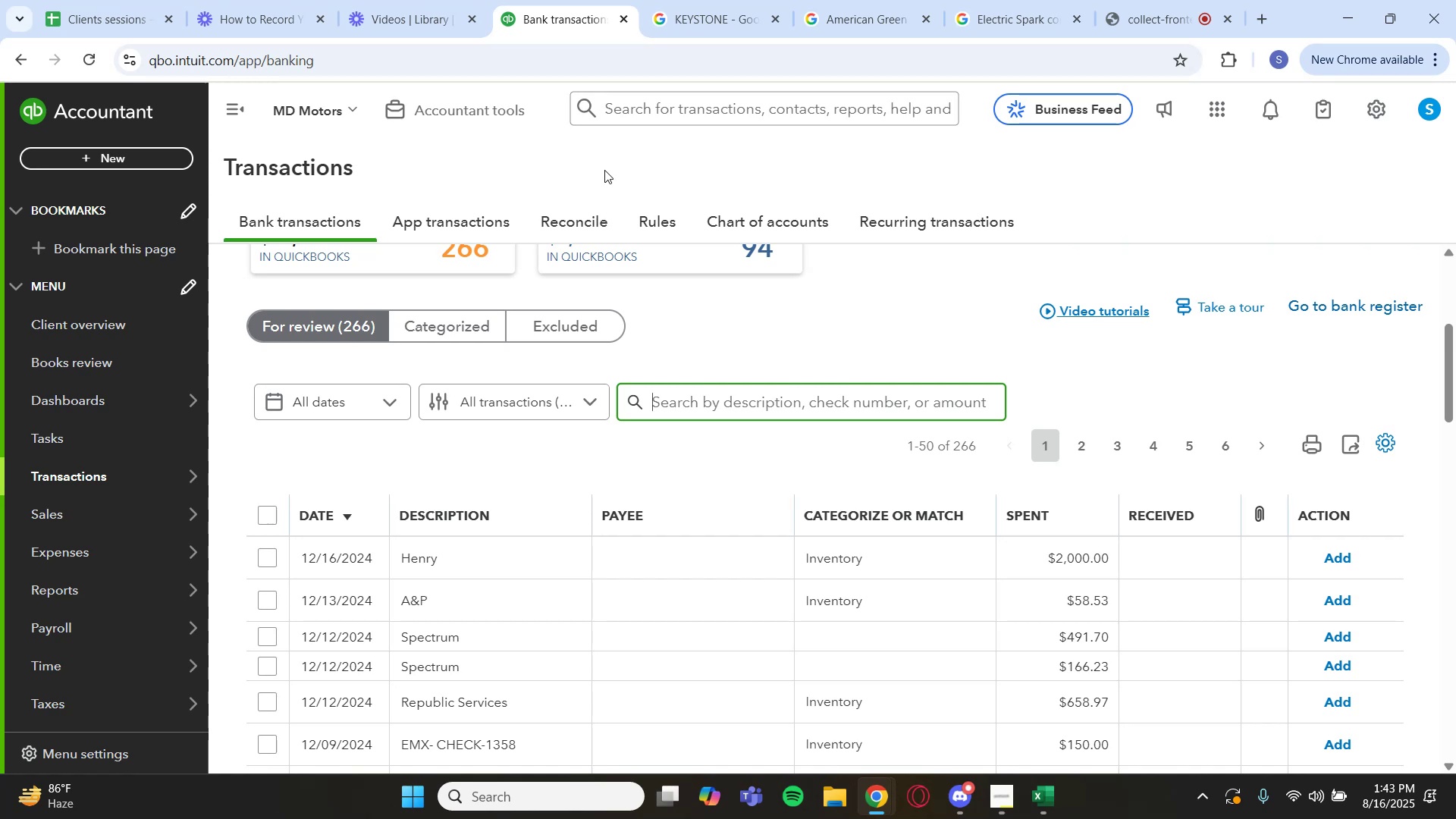 
wait(102.09)
 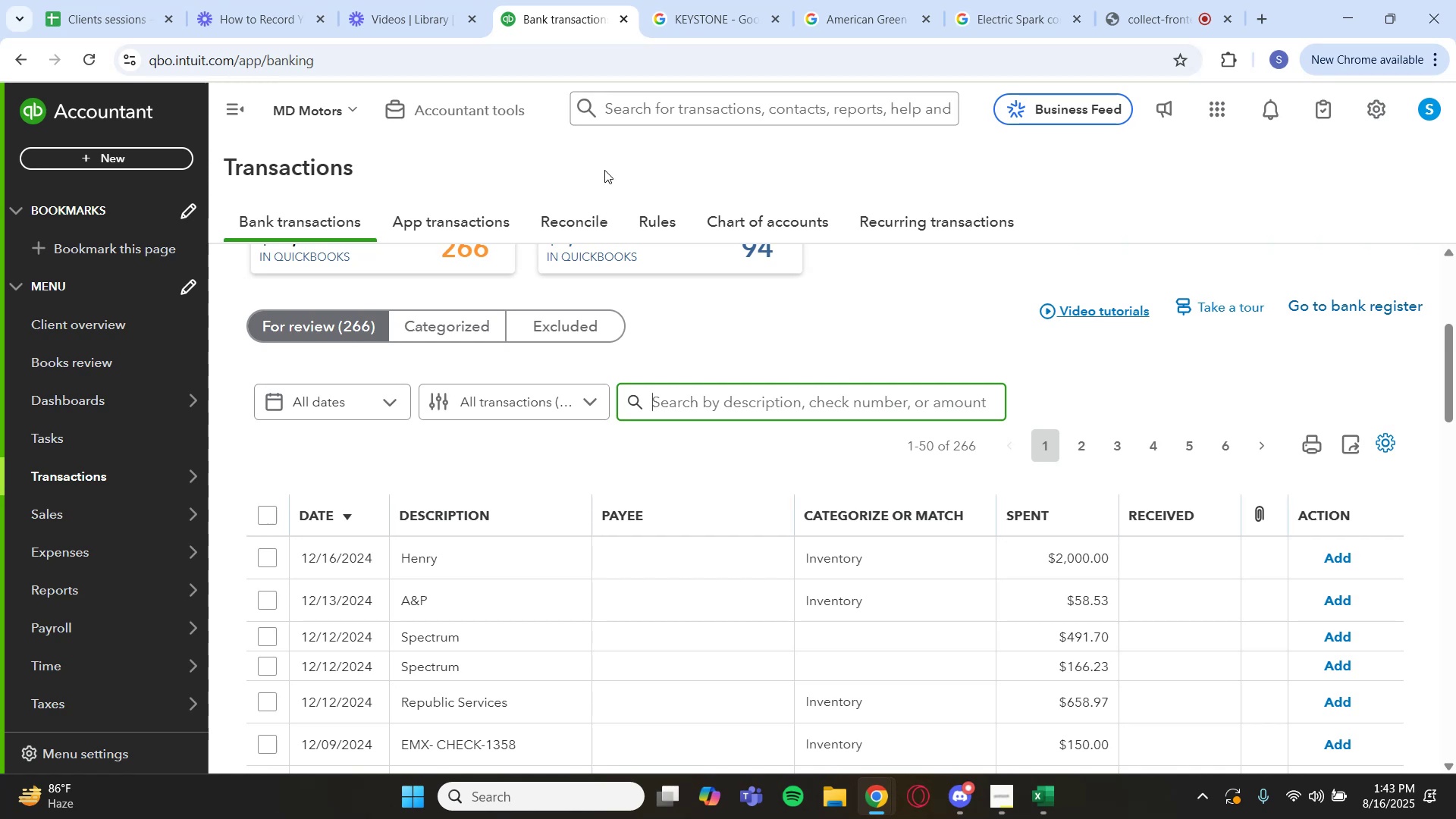 
scroll: coordinate [349, 538], scroll_direction: down, amount: 2.0
 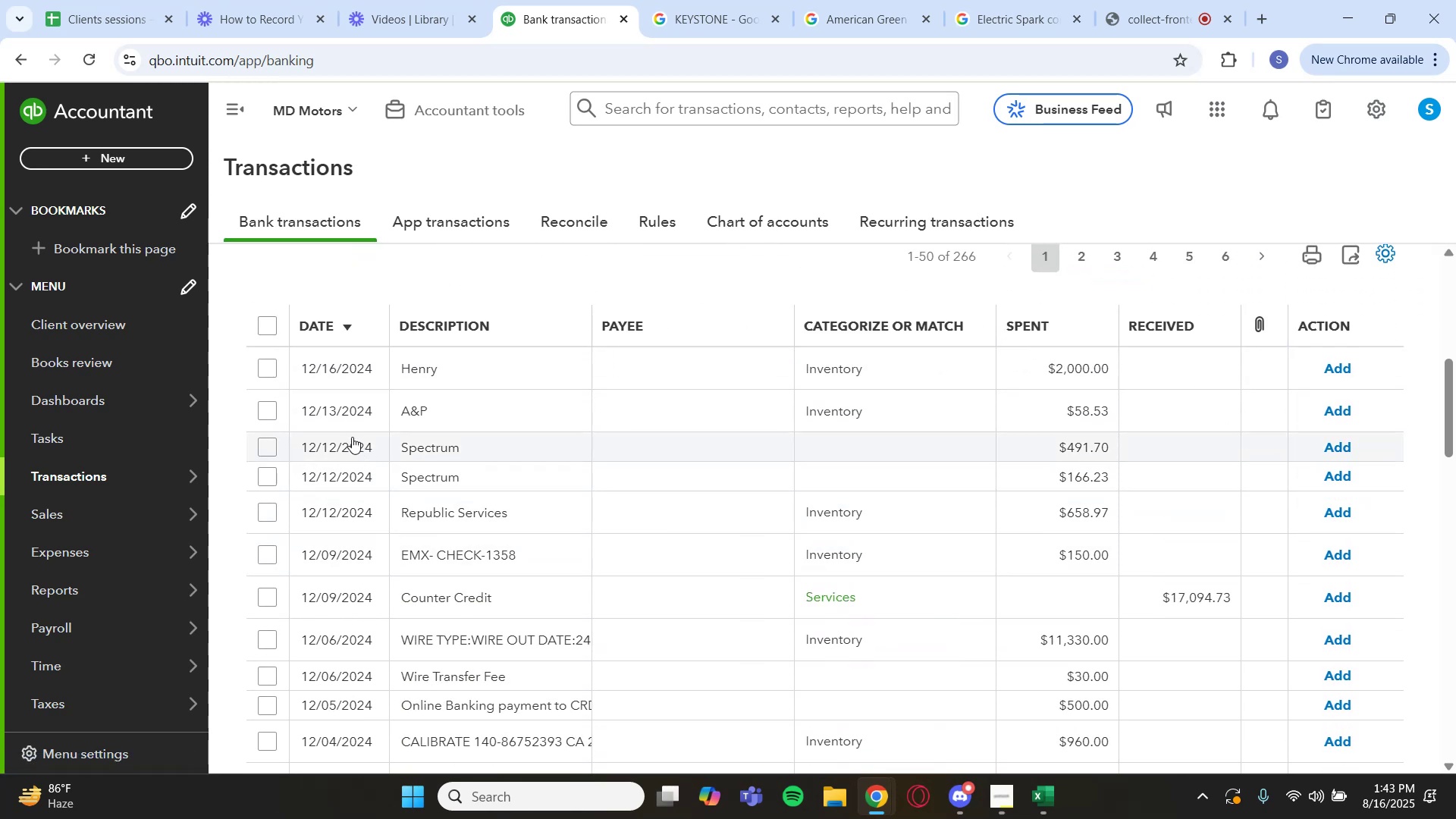 
left_click([466, 381])
 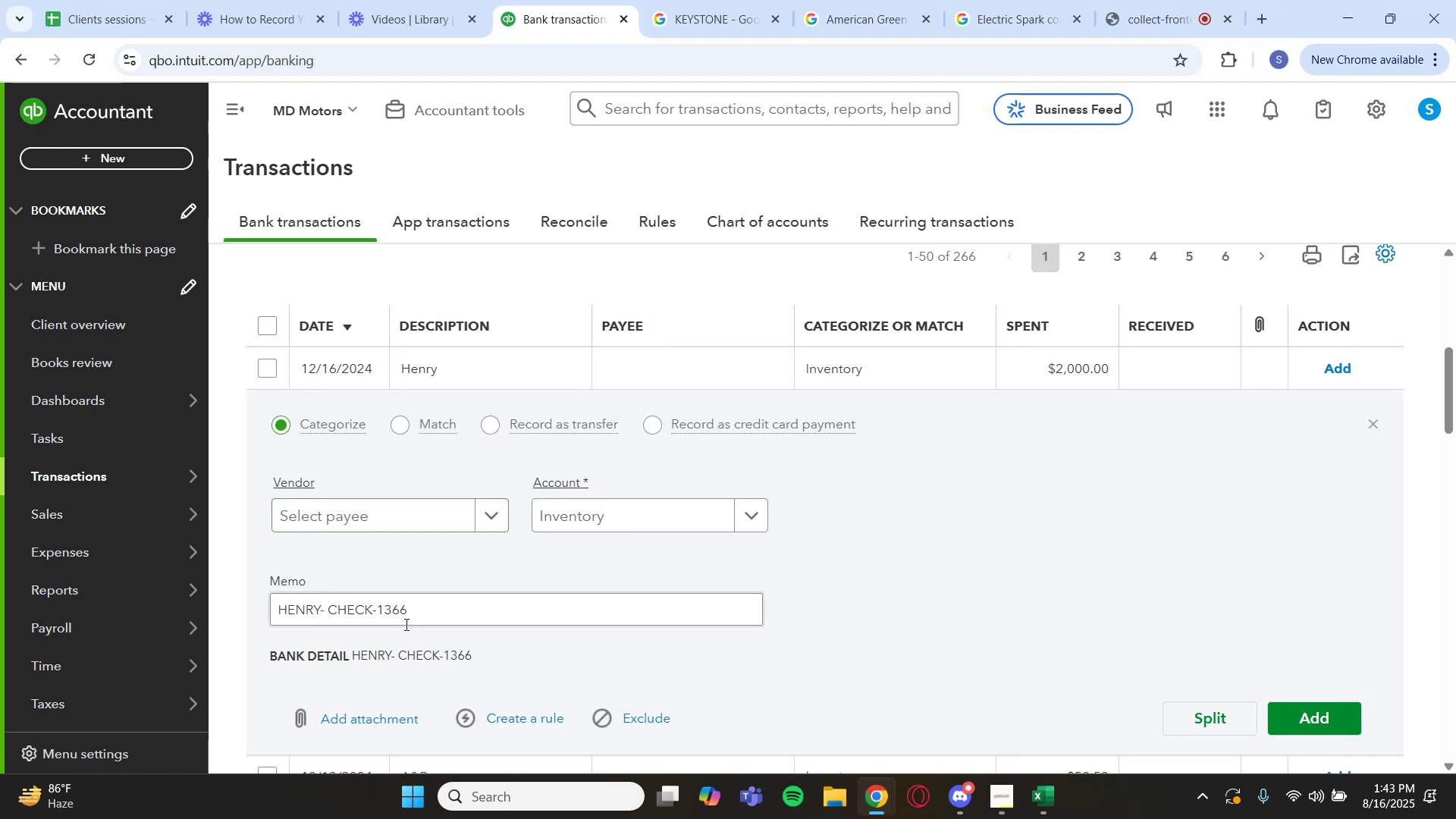 
left_click_drag(start_coordinate=[395, 659], to_coordinate=[351, 664])
 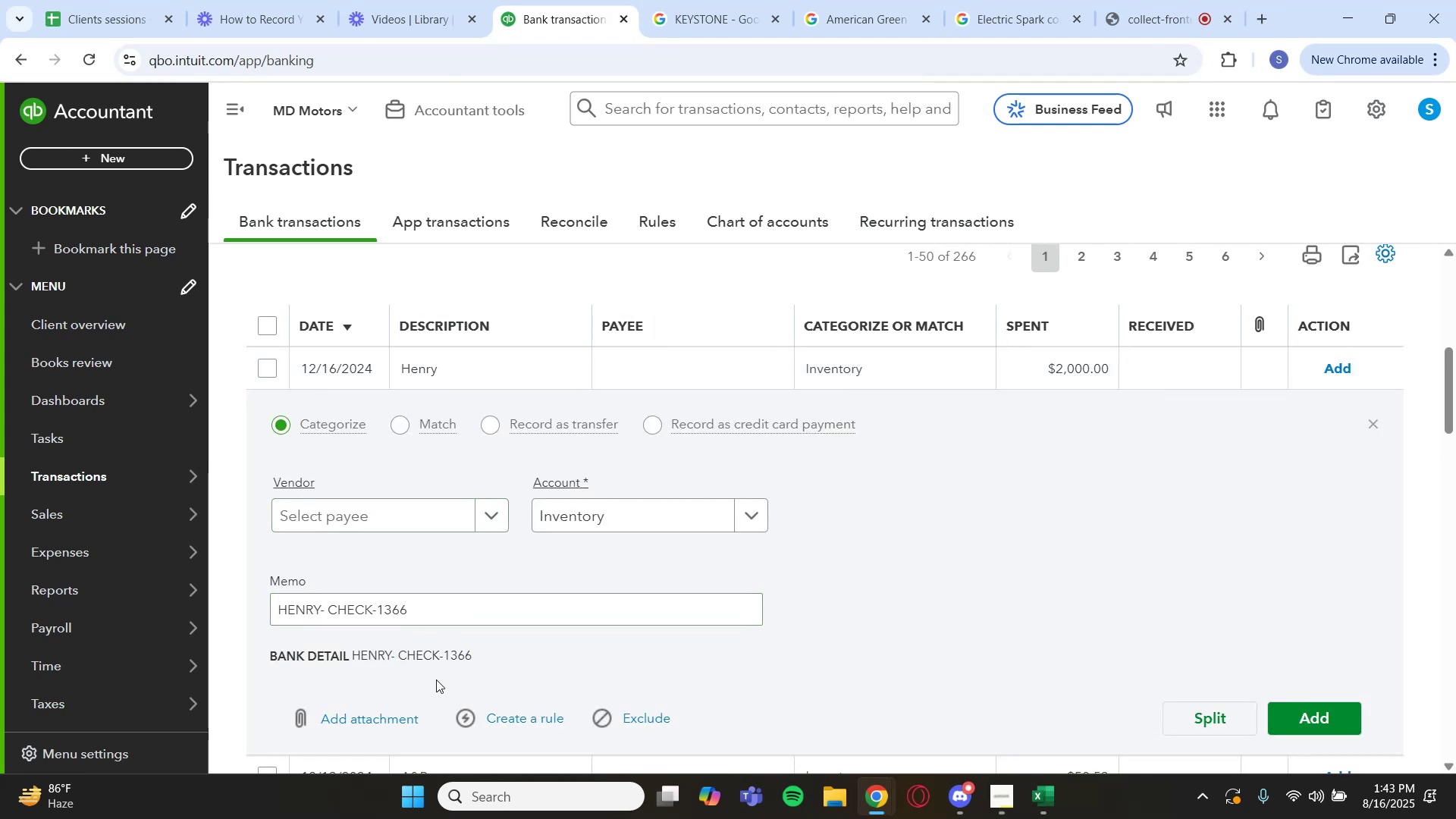 
left_click_drag(start_coordinate=[389, 654], to_coordinate=[355, 661])
 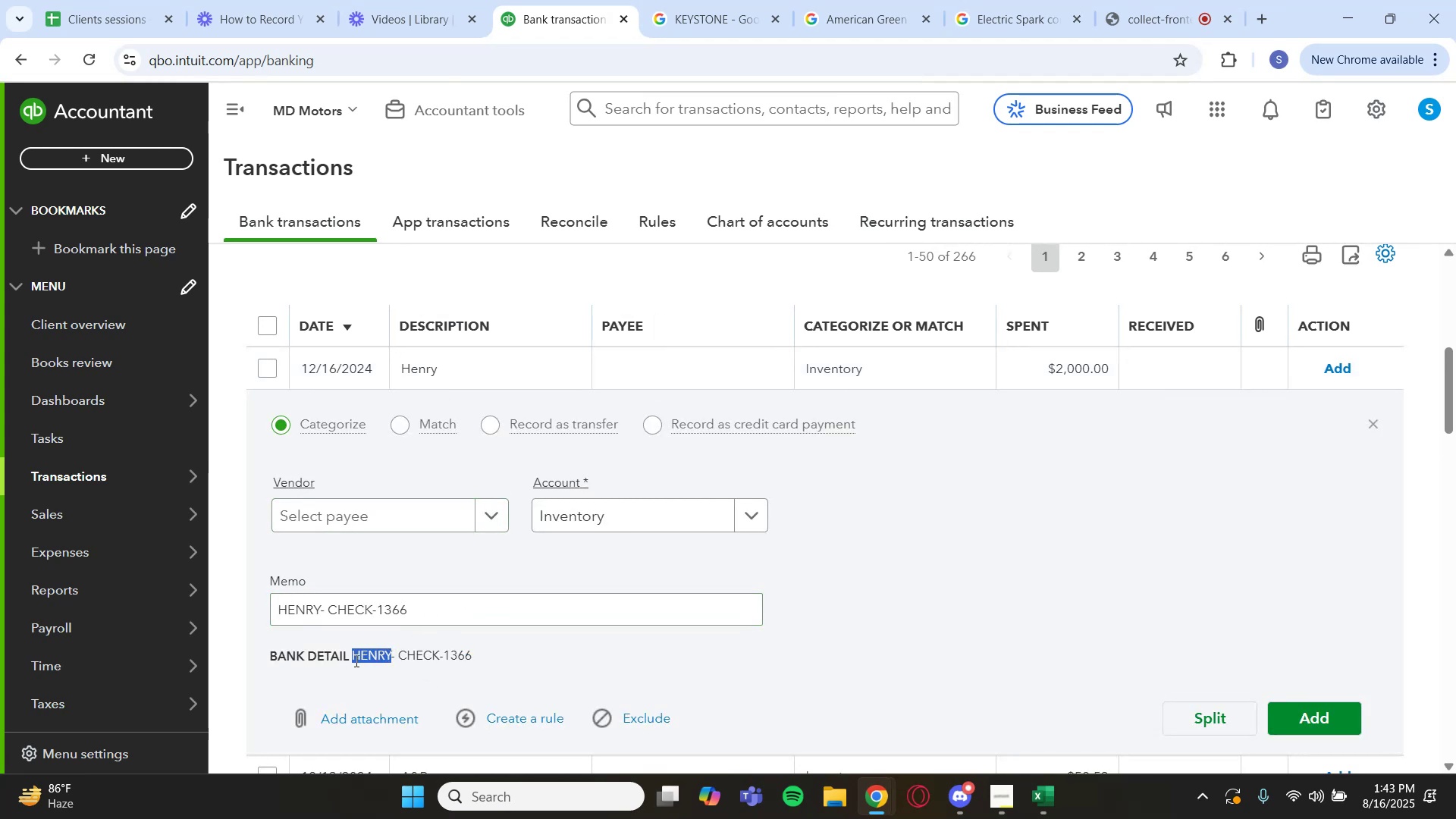 
key(Control+C)
 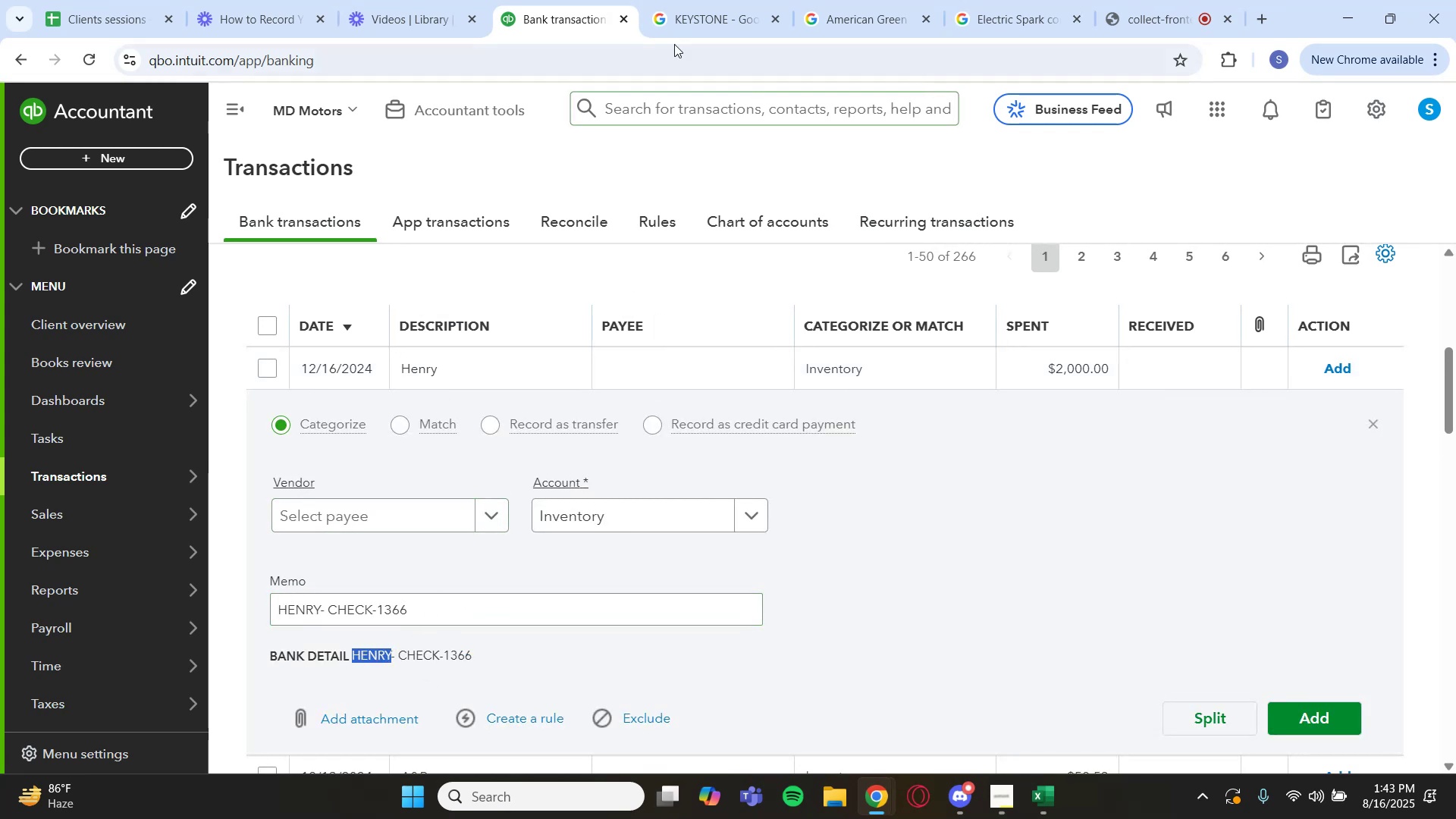 
double_click([691, 23])
 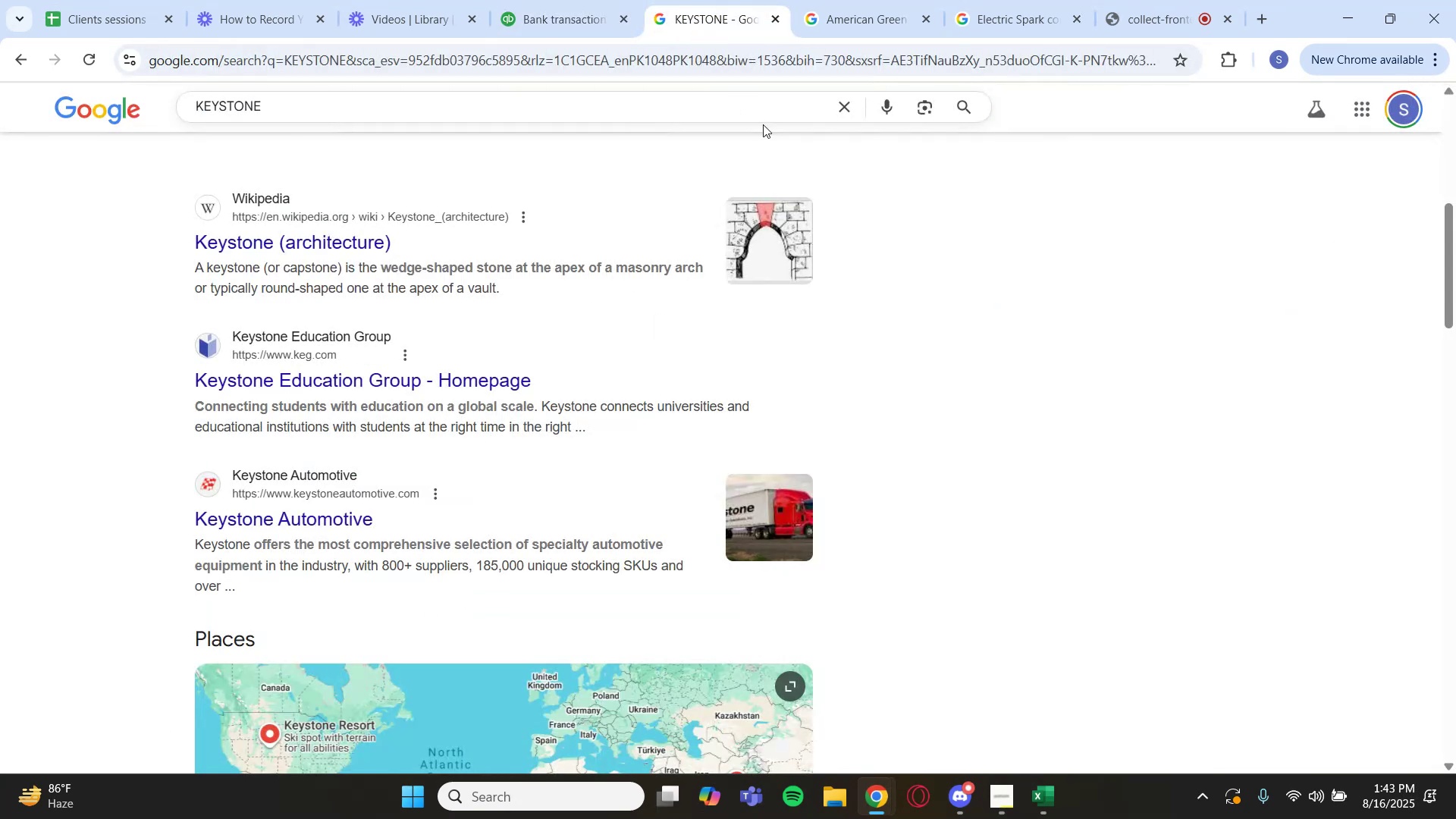 
left_click([833, 115])
 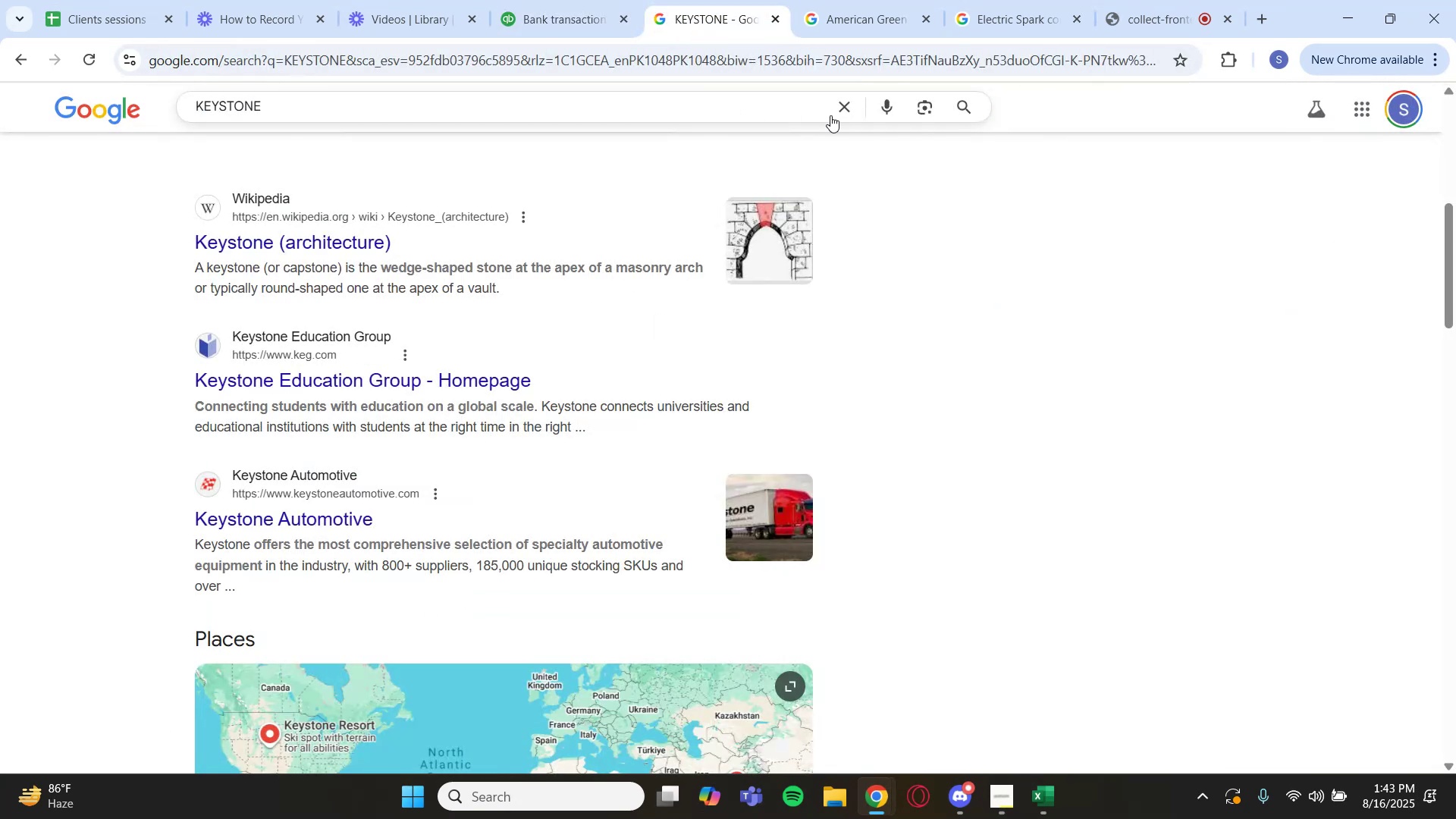 
key(Control+ControlLeft)
 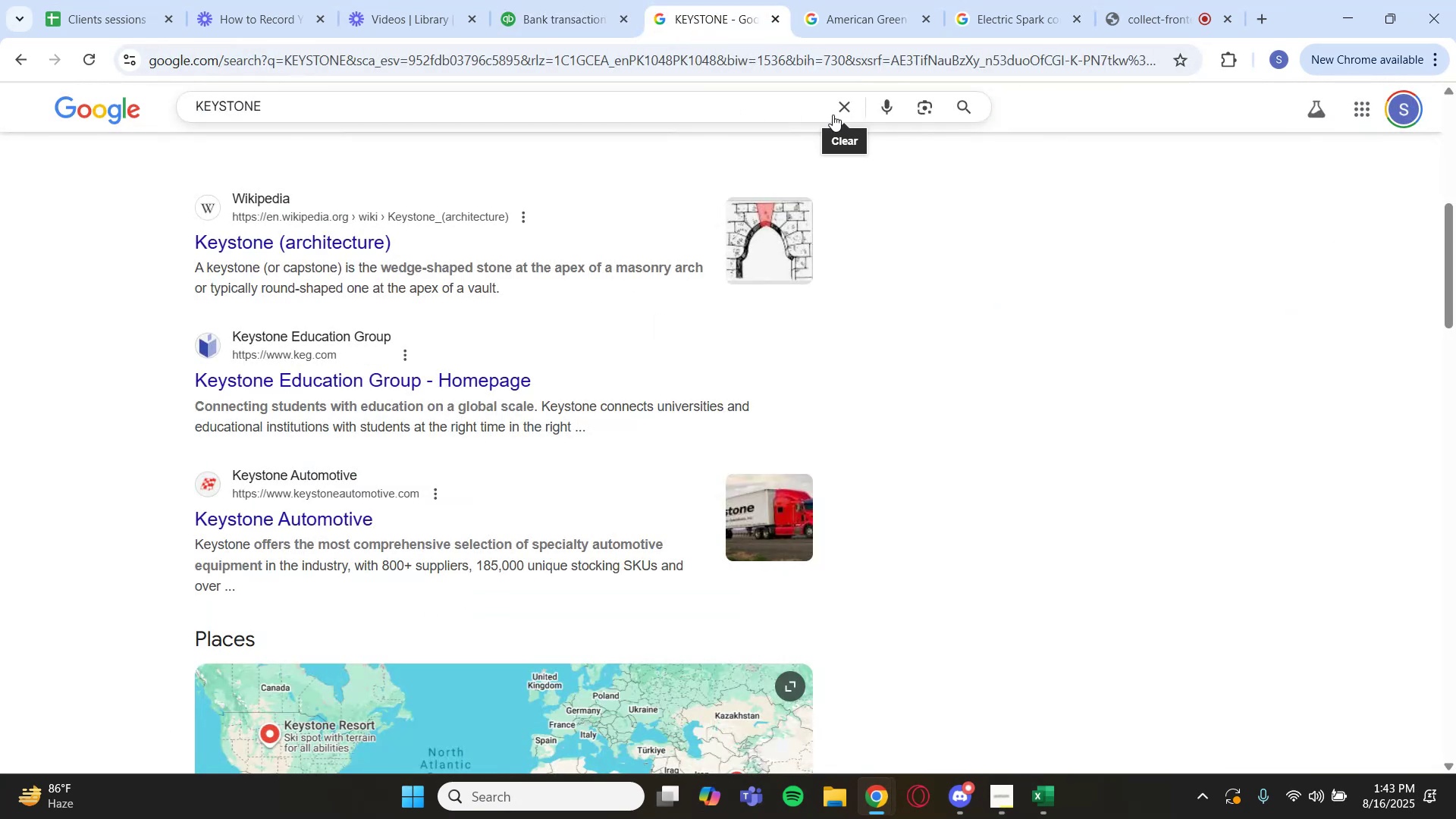 
key(Control+V)
 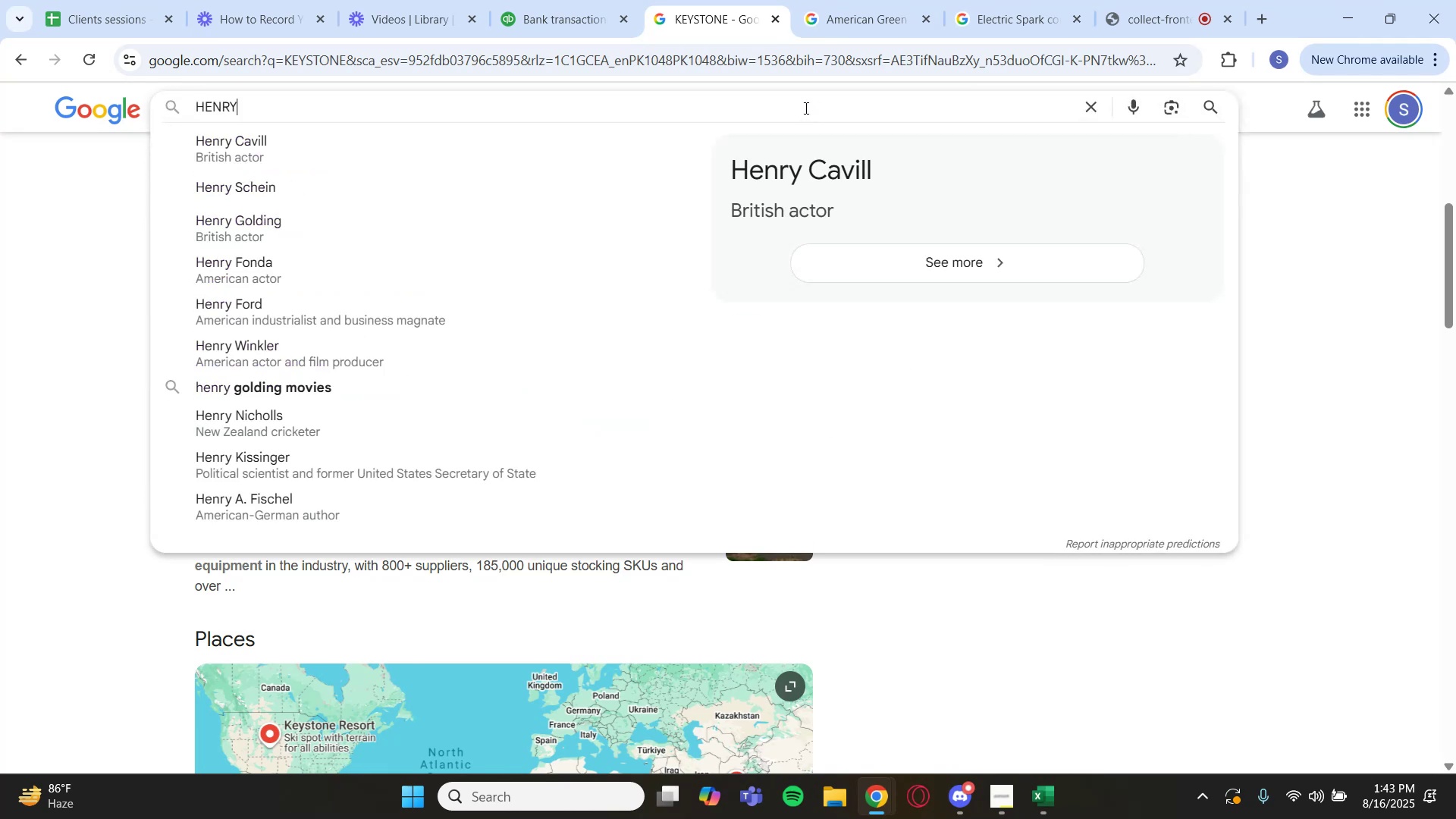 
key(Enter)
 